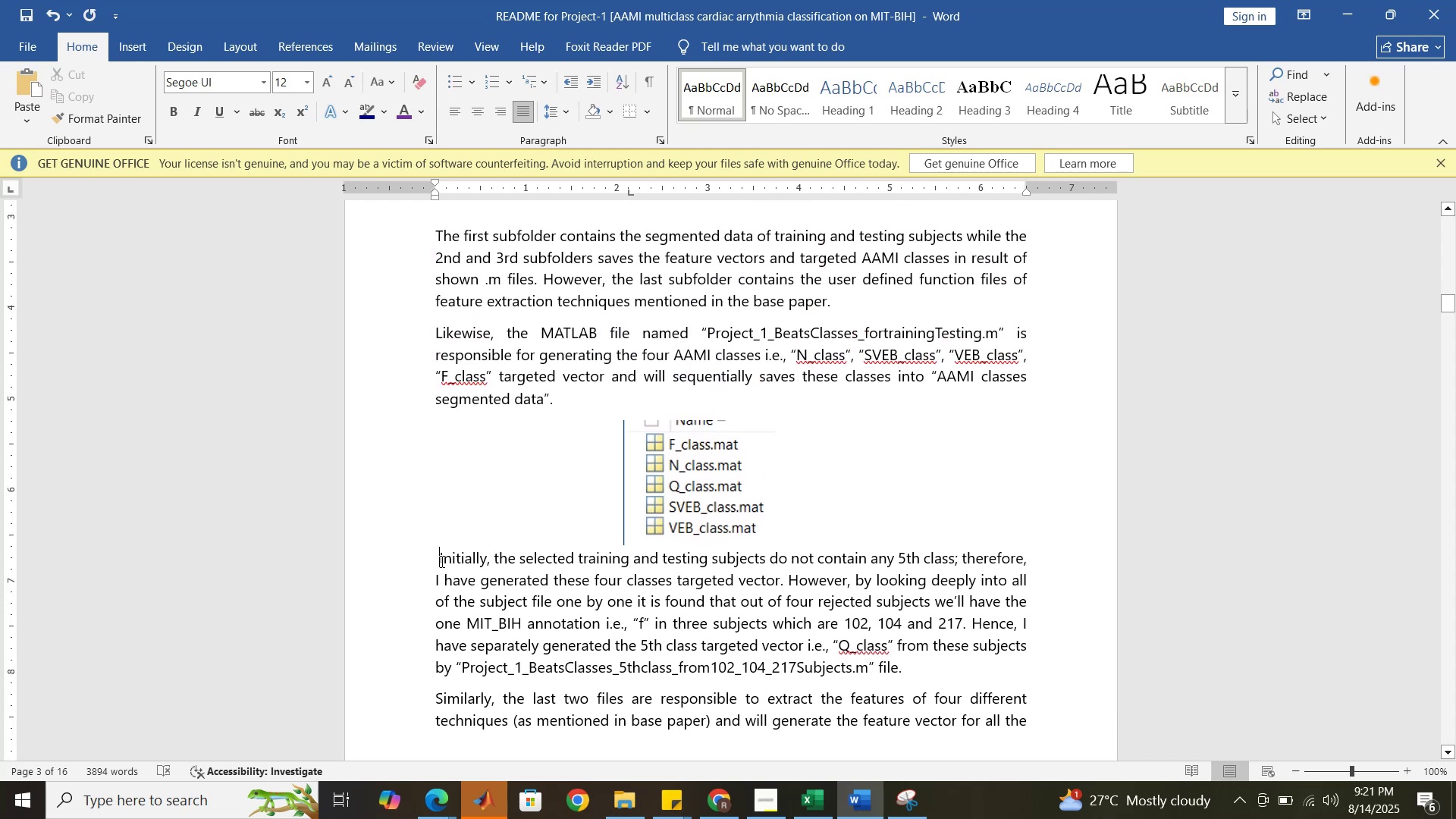 
left_click_drag(start_coordinate=[441, 561], to_coordinate=[429, 559])
 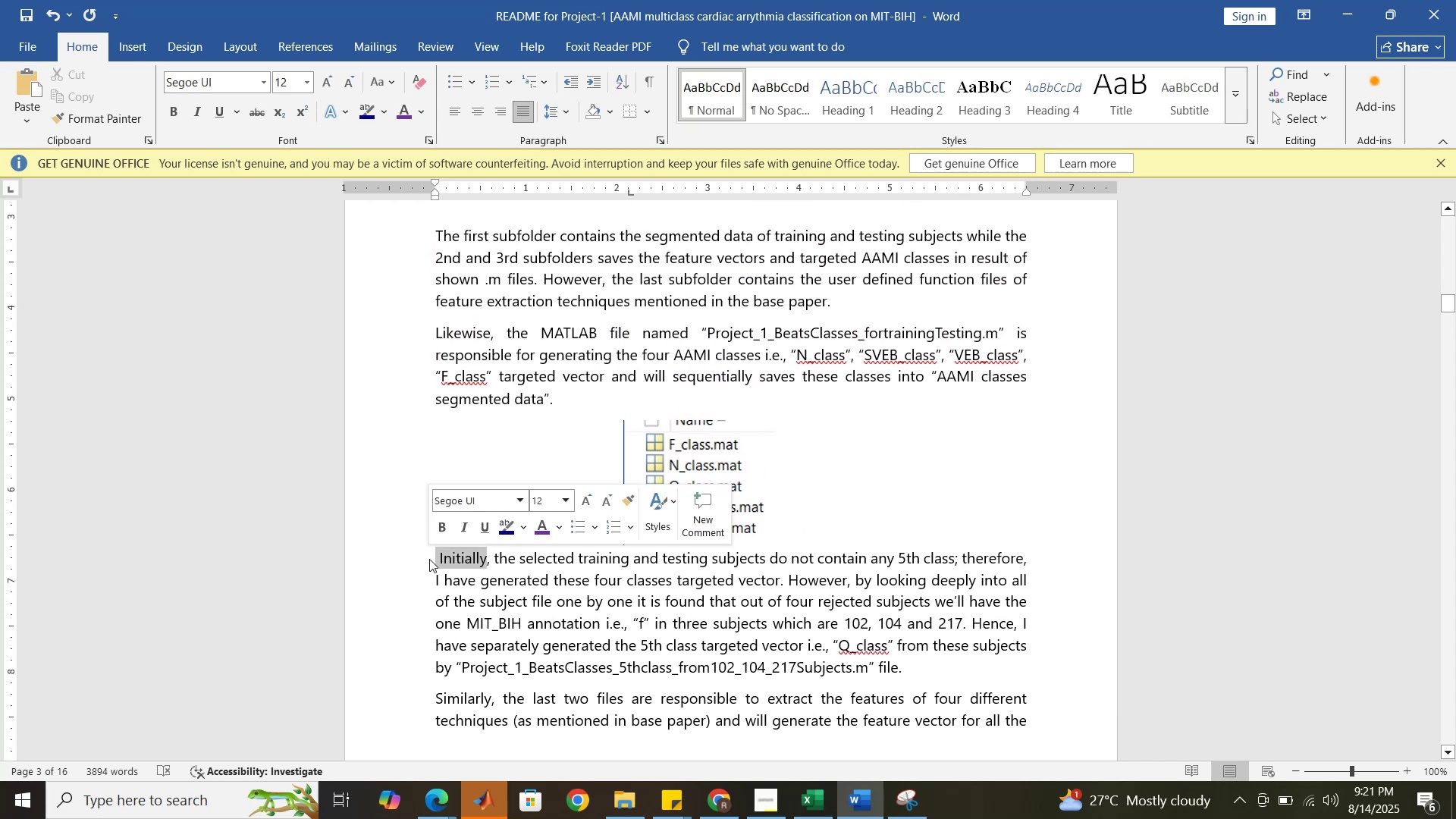 
left_click([429, 559])
 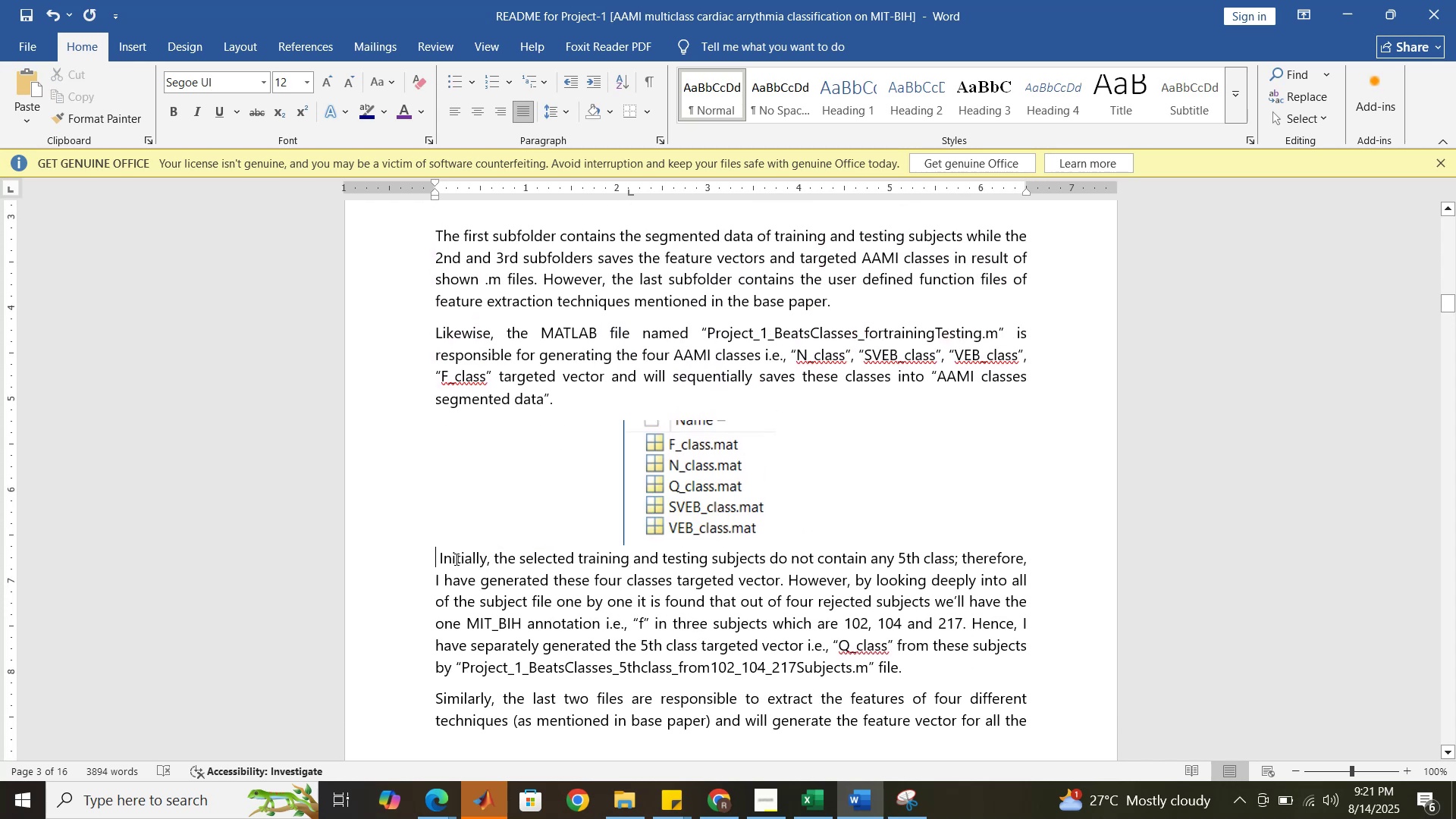 
scroll: coordinate [460, 559], scroll_direction: up, amount: 4.0
 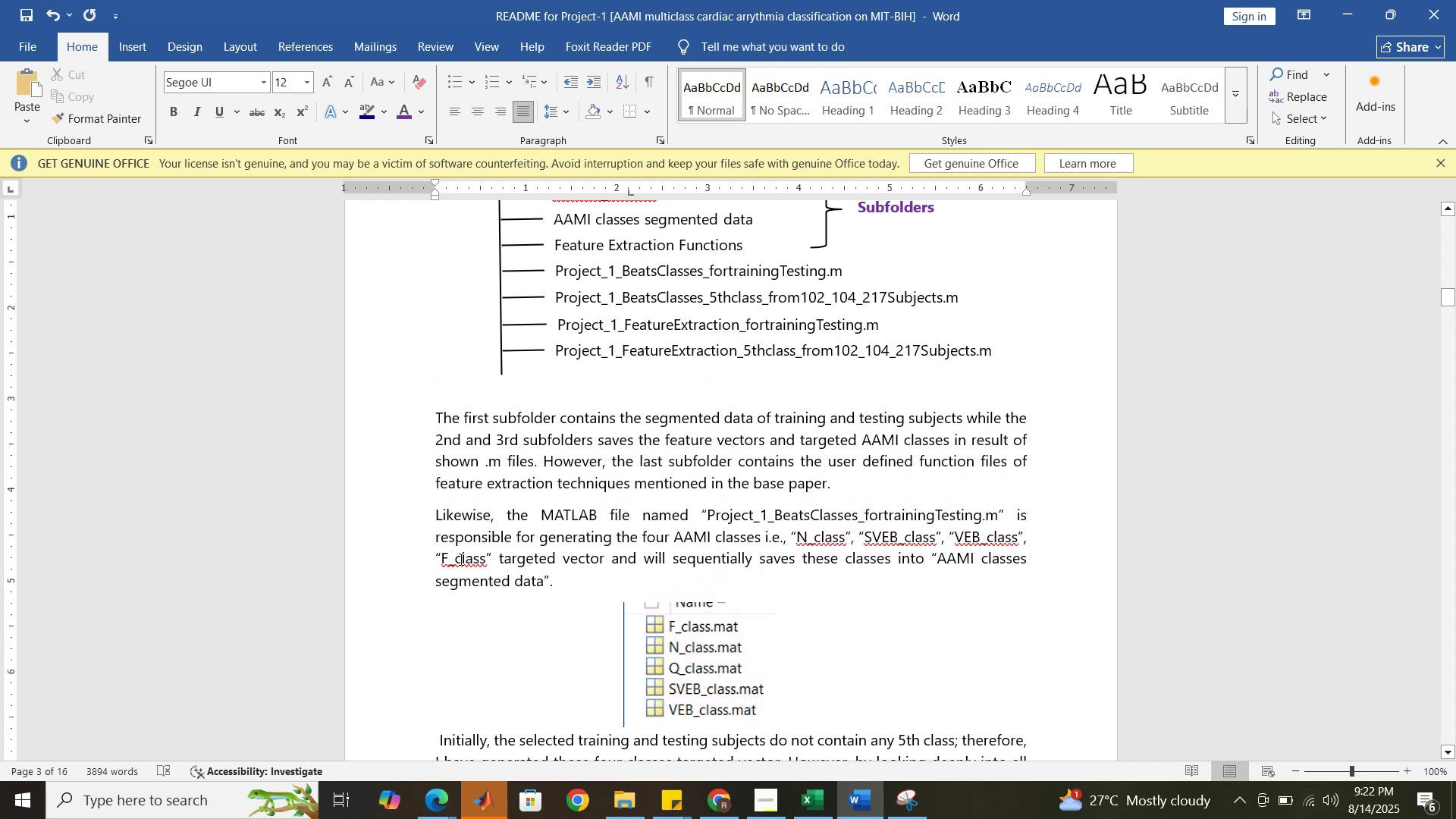 
scroll: coordinate [461, 555], scroll_direction: down, amount: 13.0
 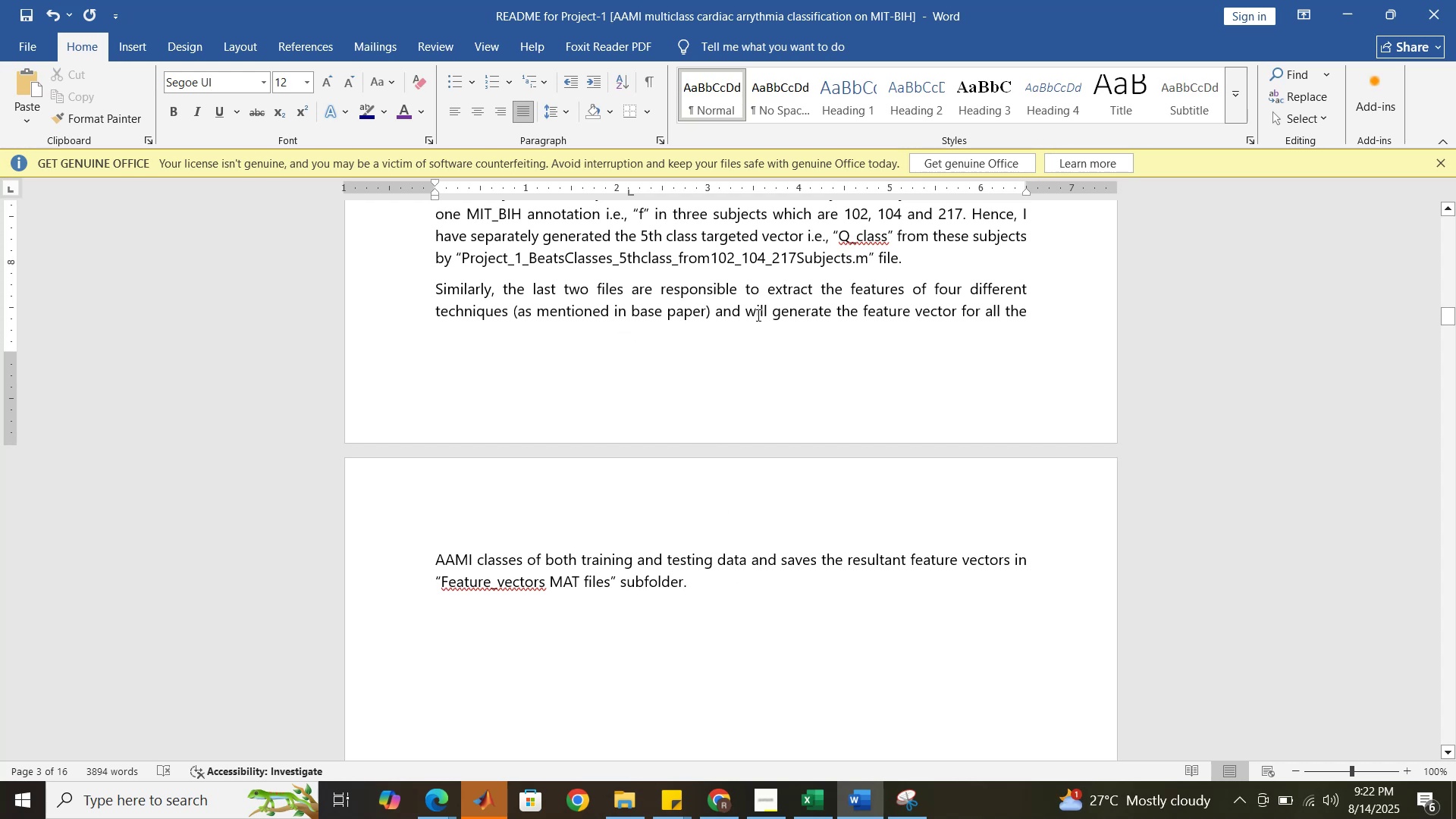 
wait(18.57)
 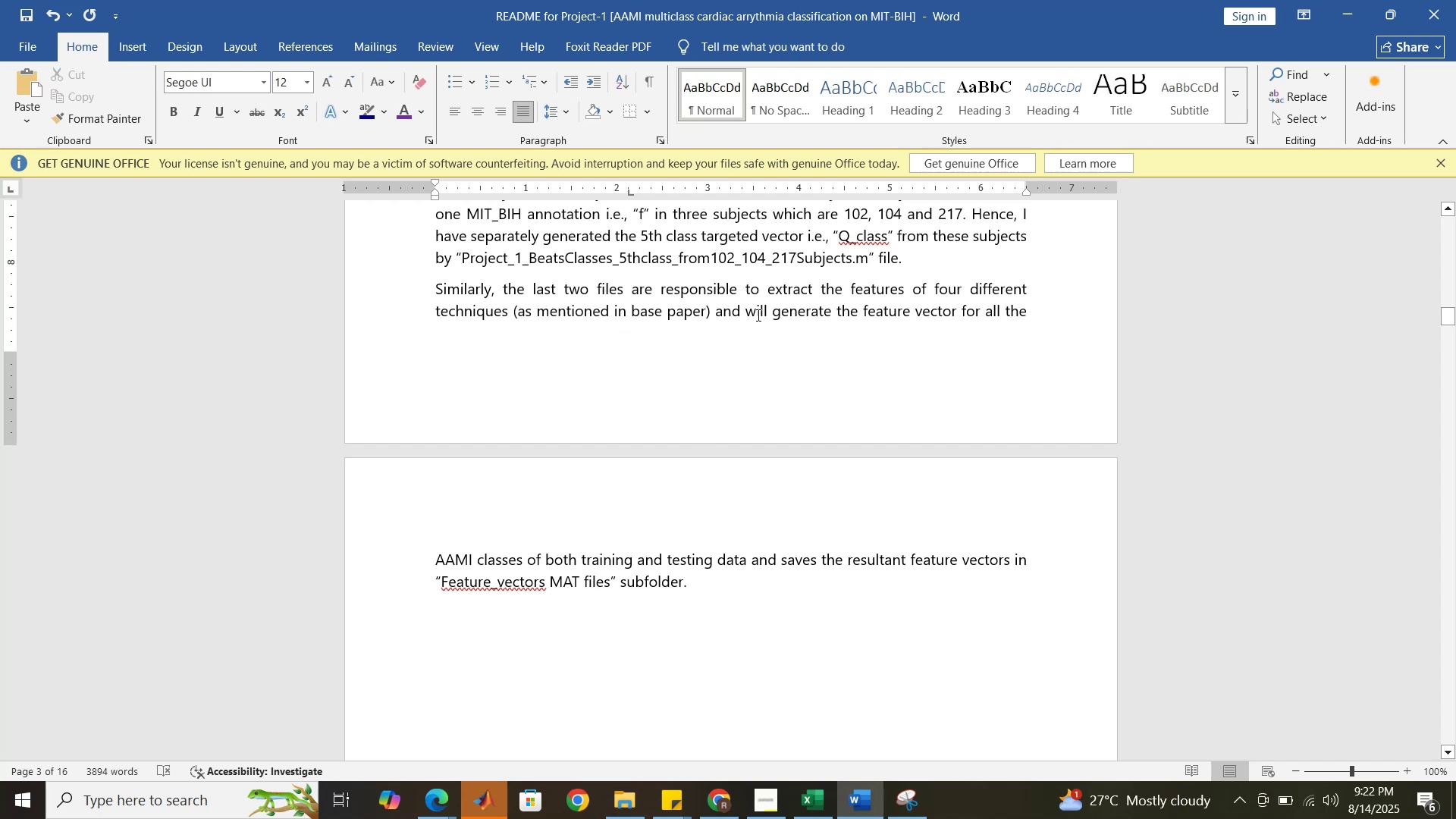 
left_click([525, 562])
 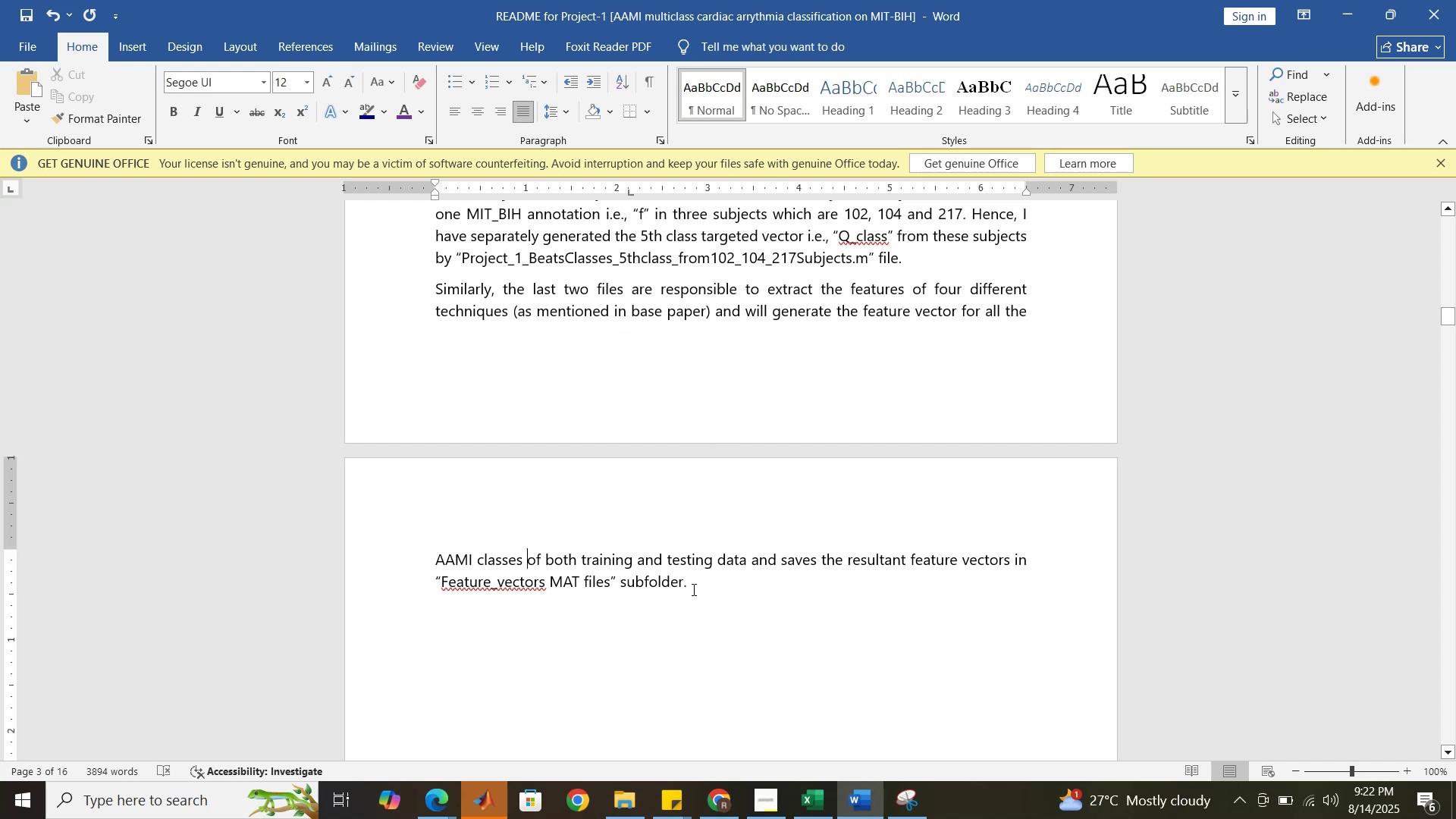 
left_click([708, 585])
 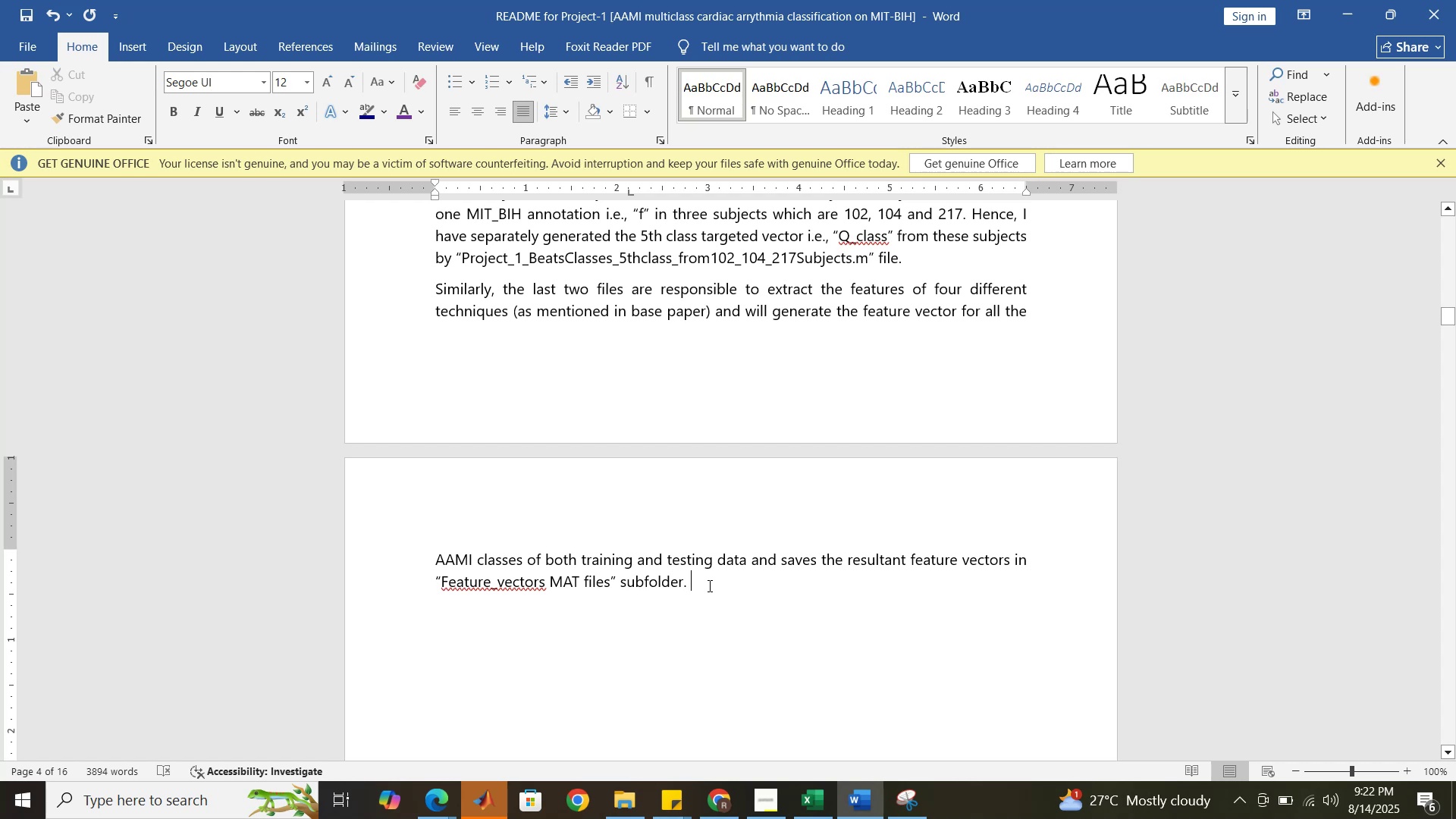 
key(Enter)
 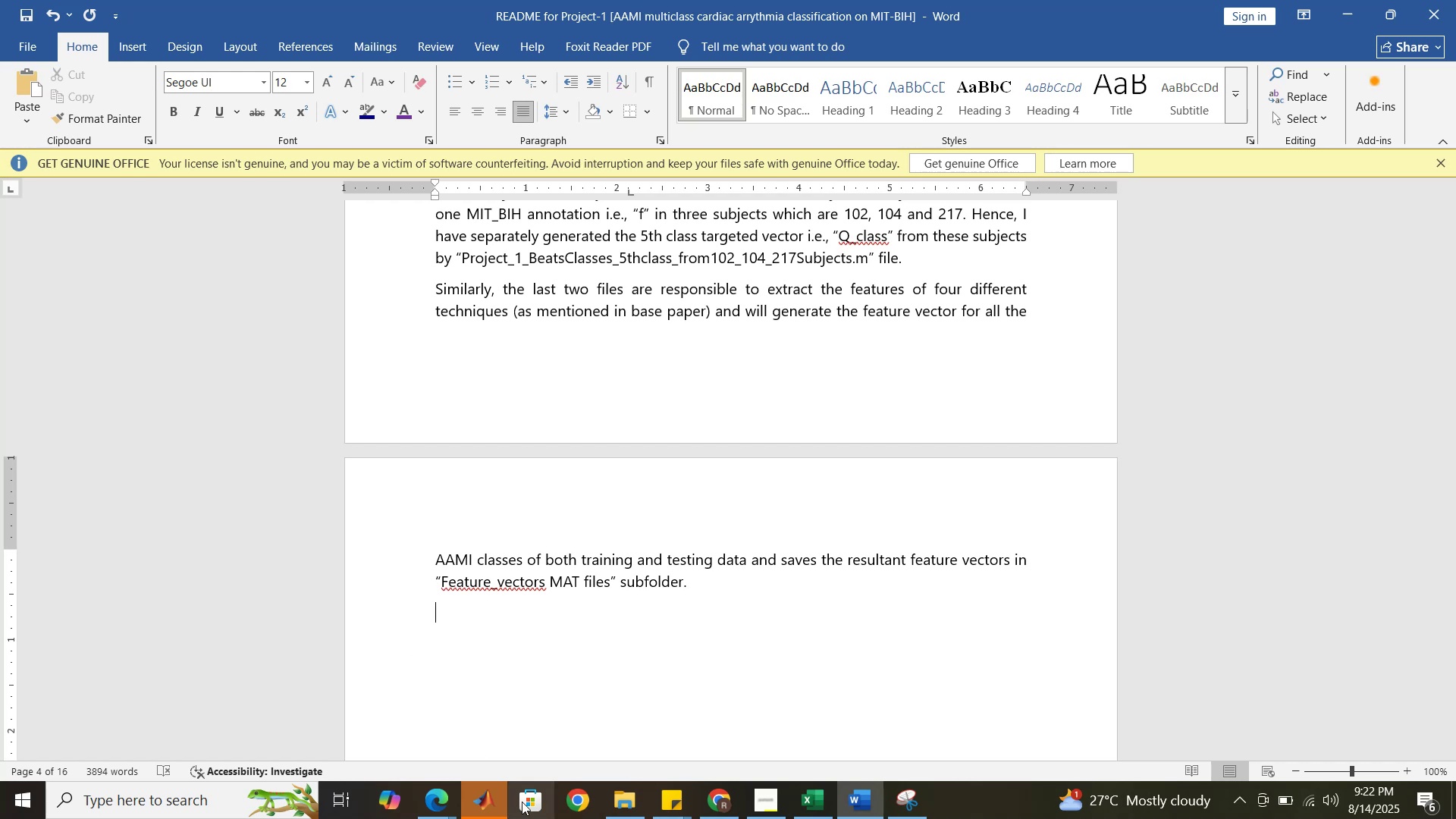 
left_click([492, 798])
 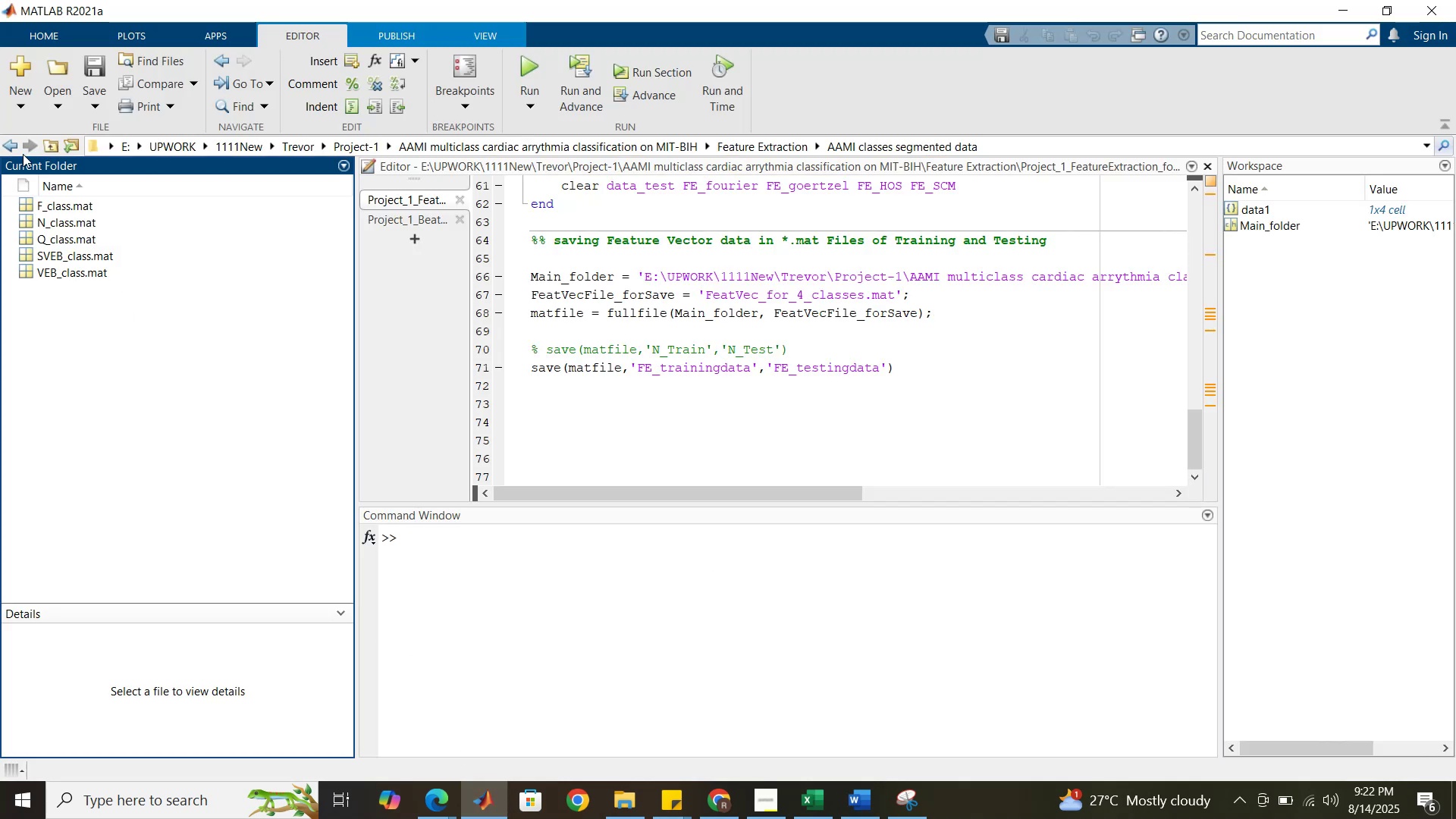 
left_click([9, 143])
 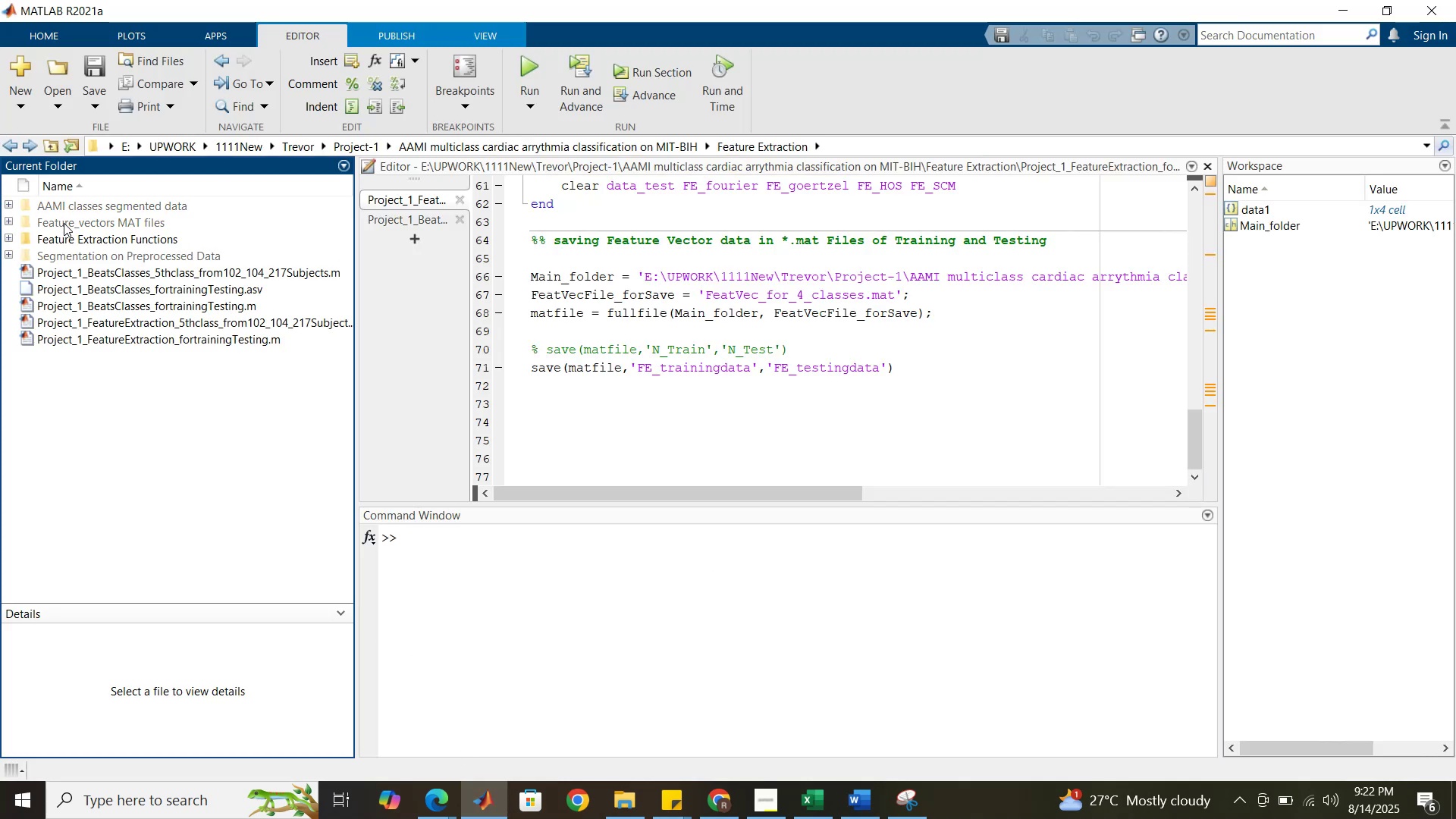 
double_click([64, 223])
 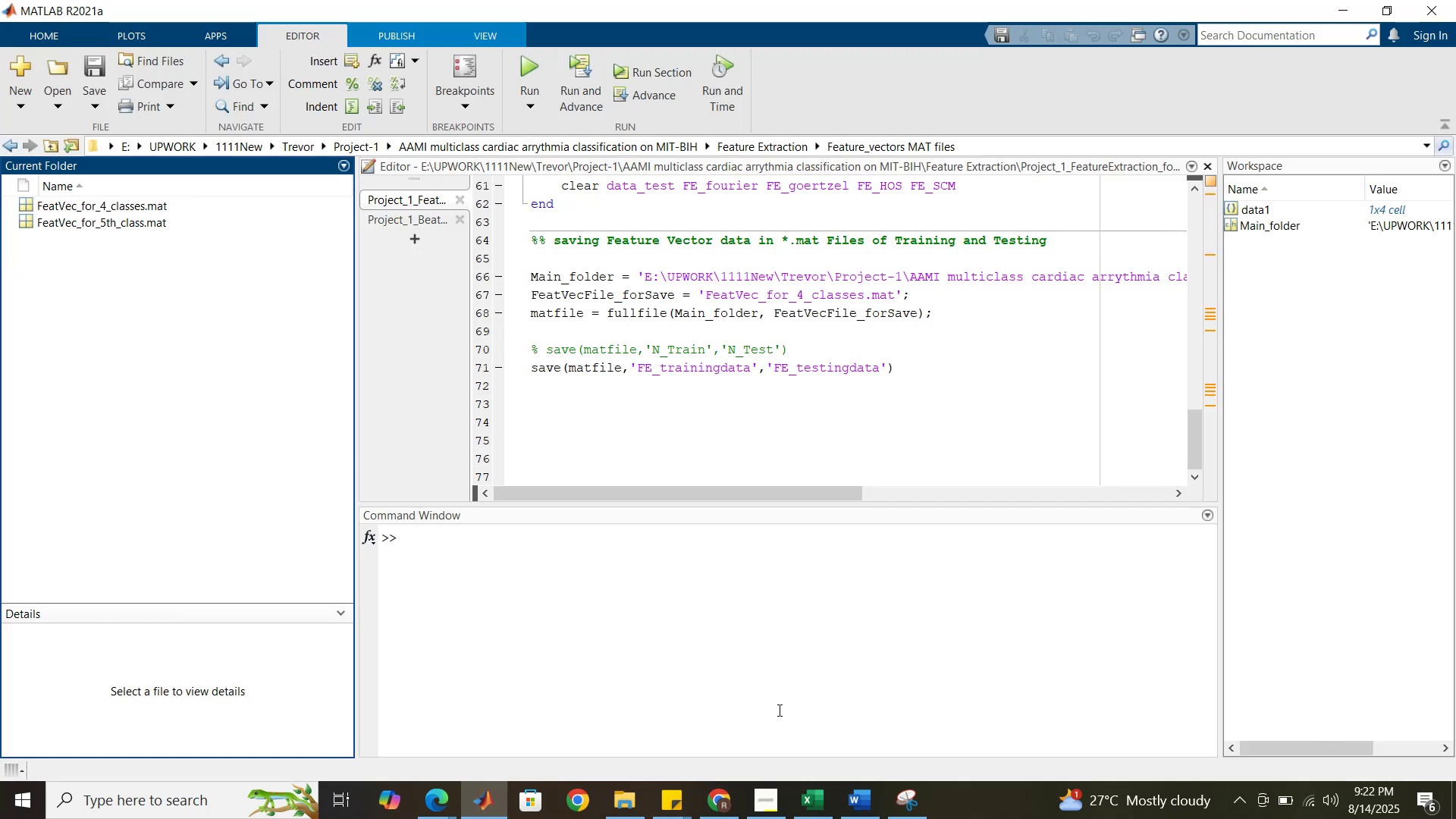 
left_click([905, 811])
 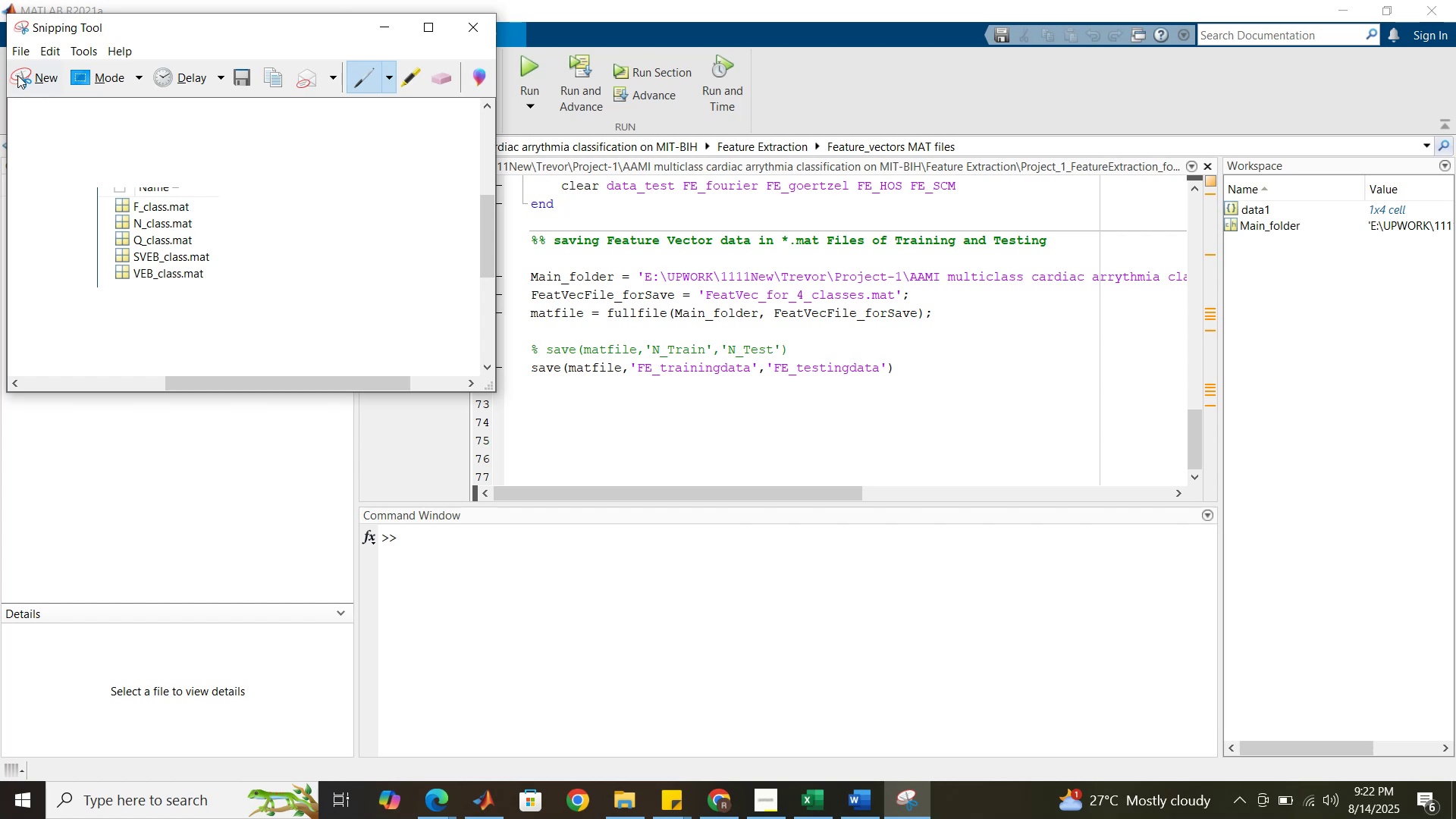 
left_click([16, 73])
 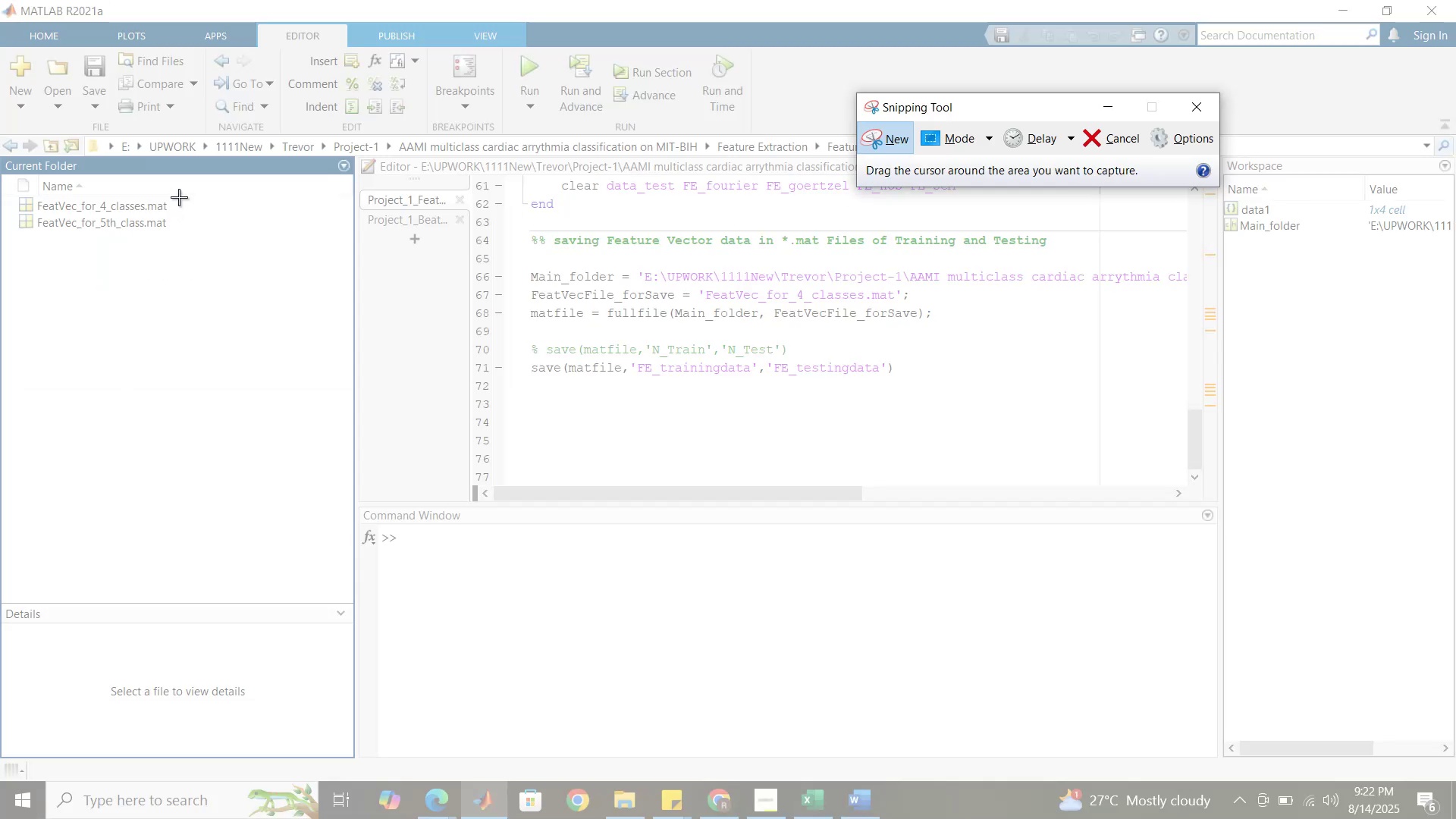 
left_click_drag(start_coordinate=[179, 192], to_coordinate=[0, 242])
 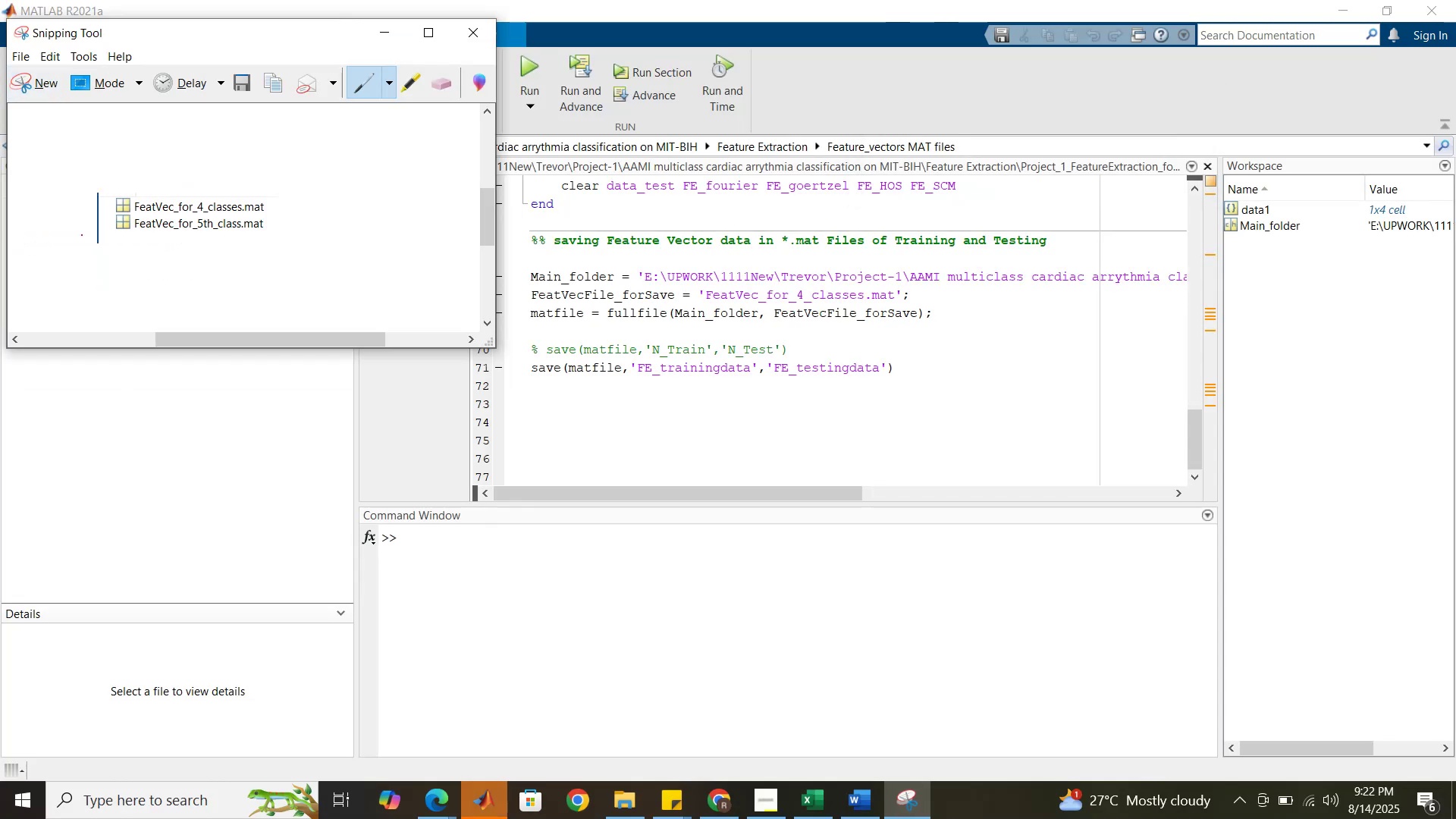 
left_click([49, 89])
 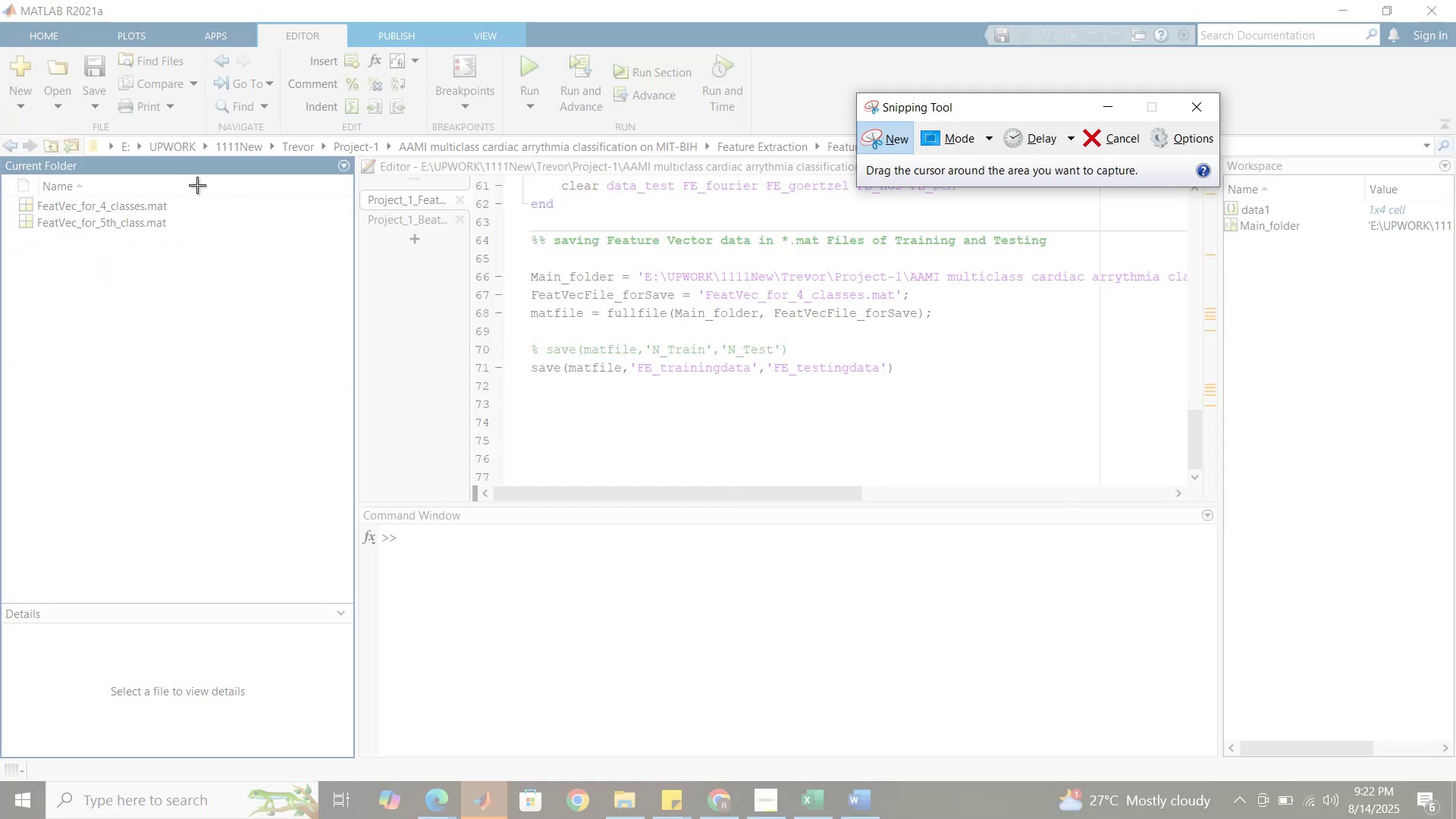 
left_click_drag(start_coordinate=[200, 180], to_coordinate=[0, 243])
 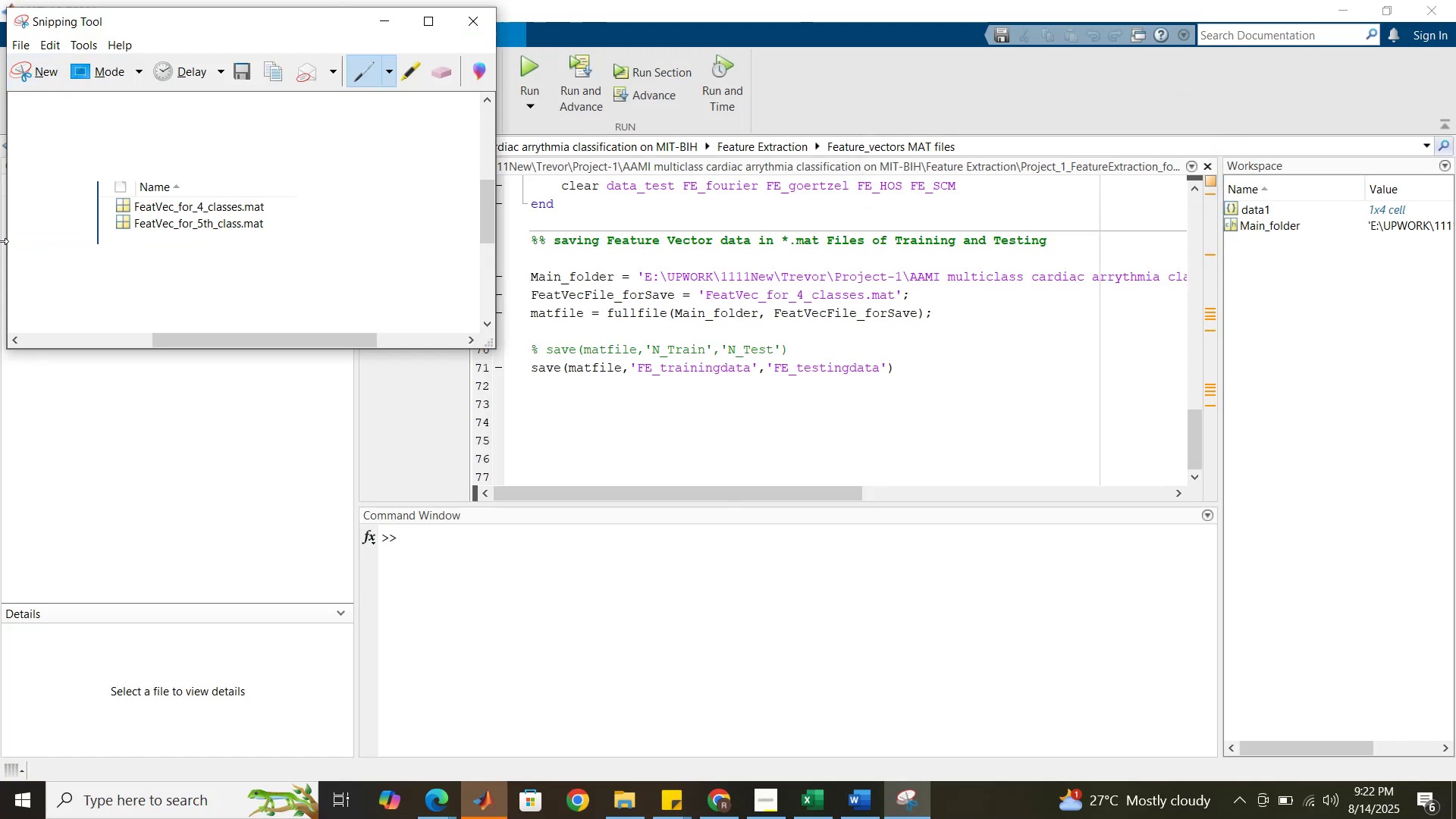 
key(Control+C)
 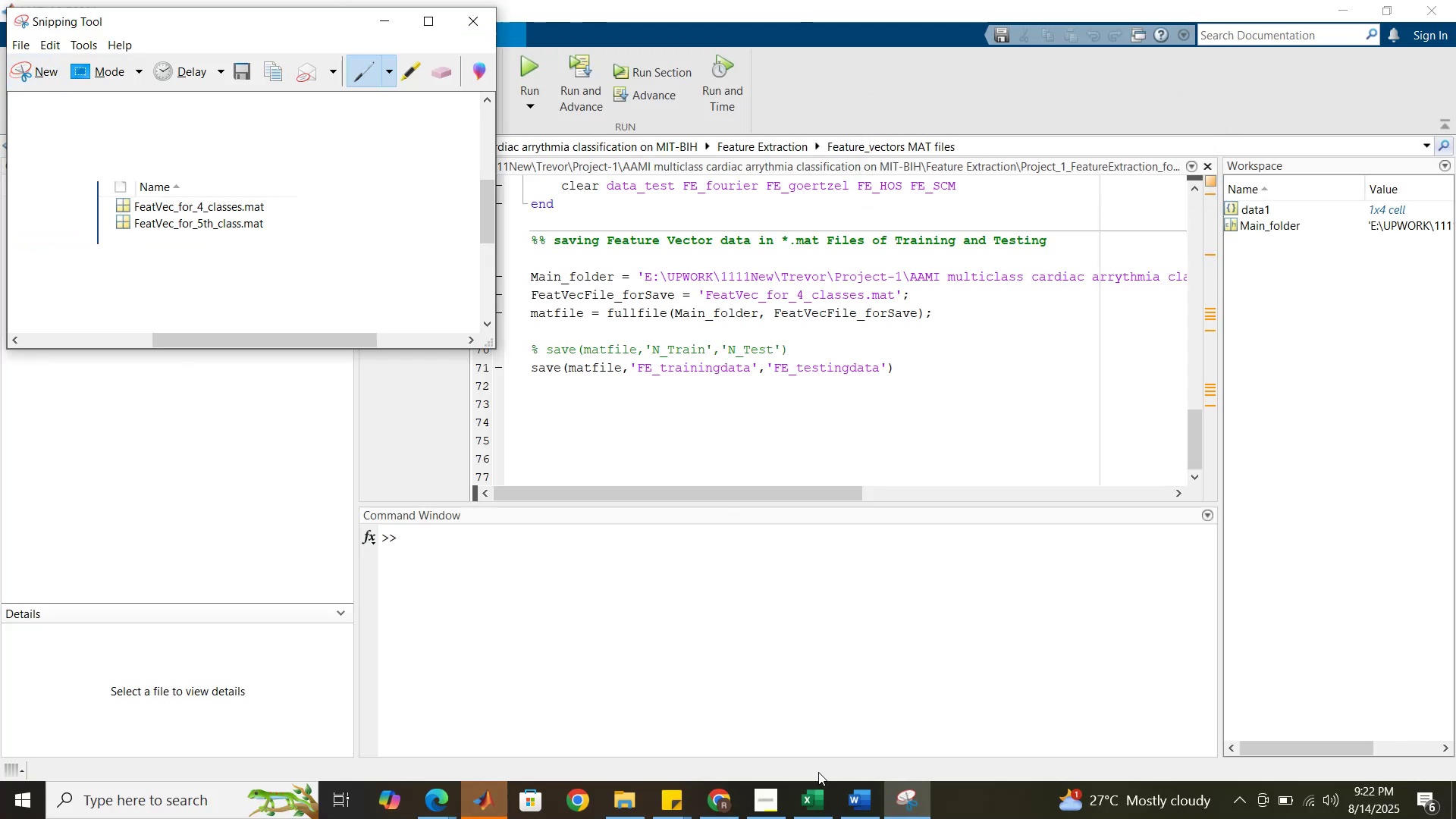 
left_click([855, 798])
 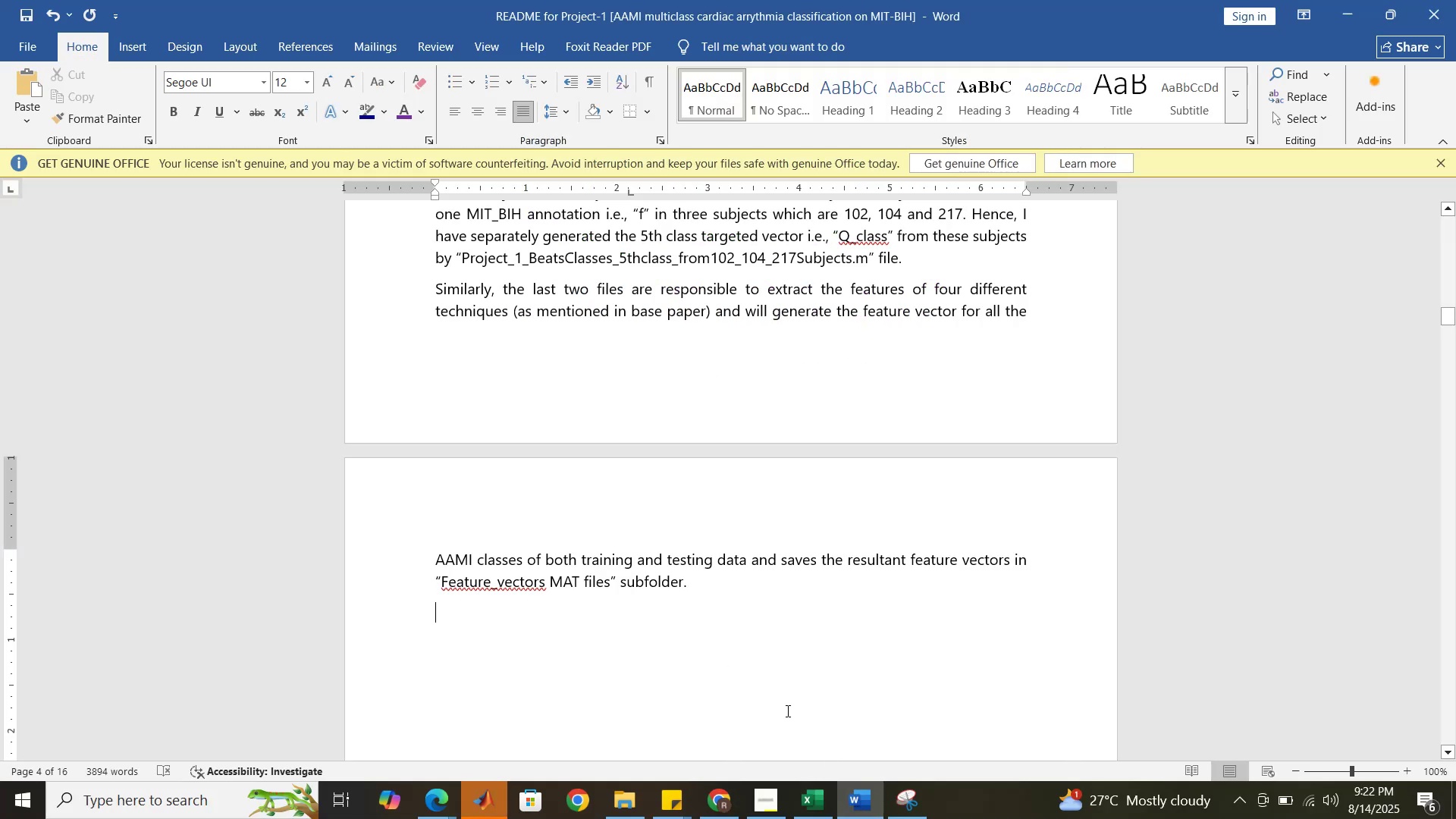 
key(Control+V)
 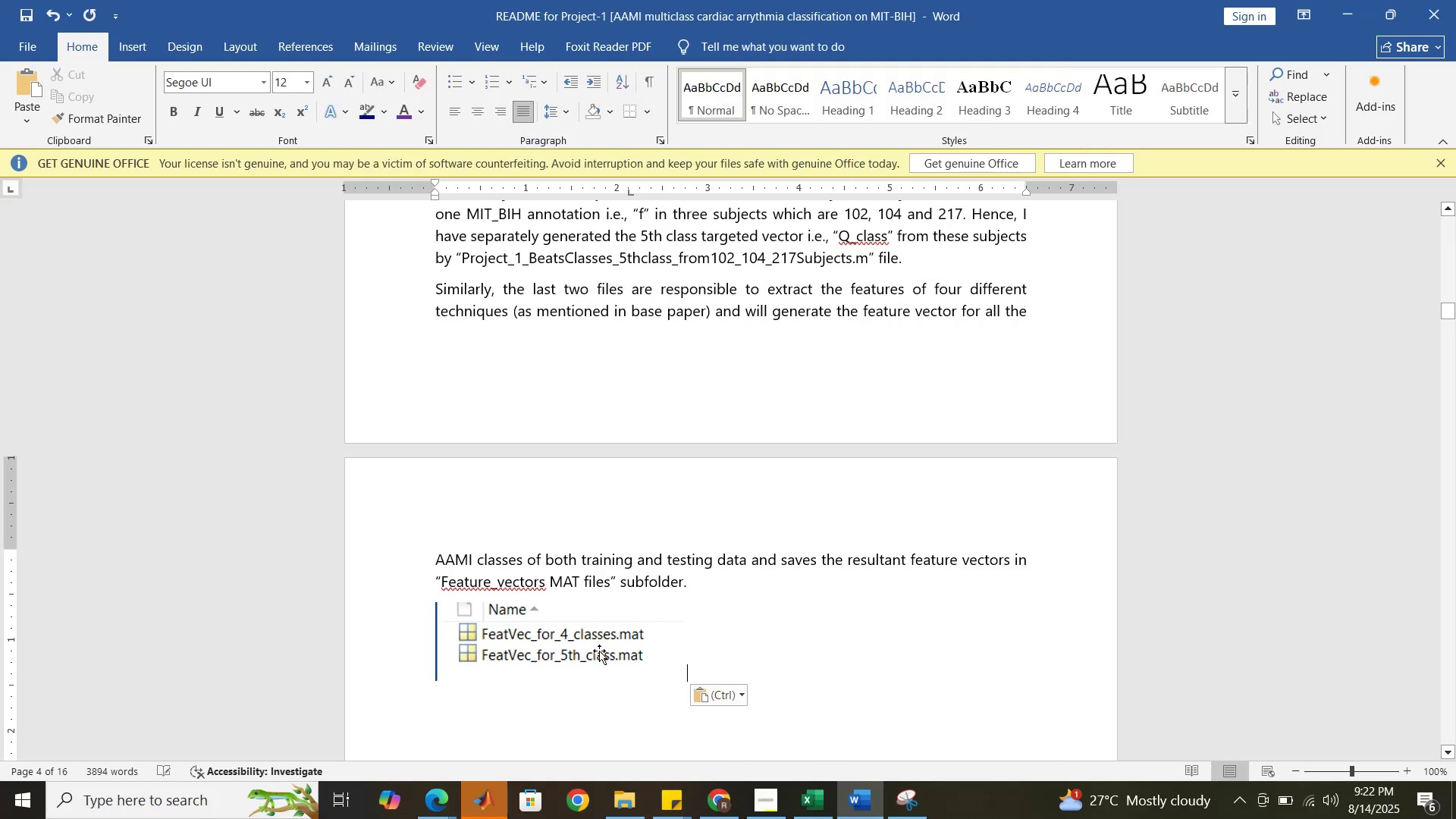 
left_click([599, 651])
 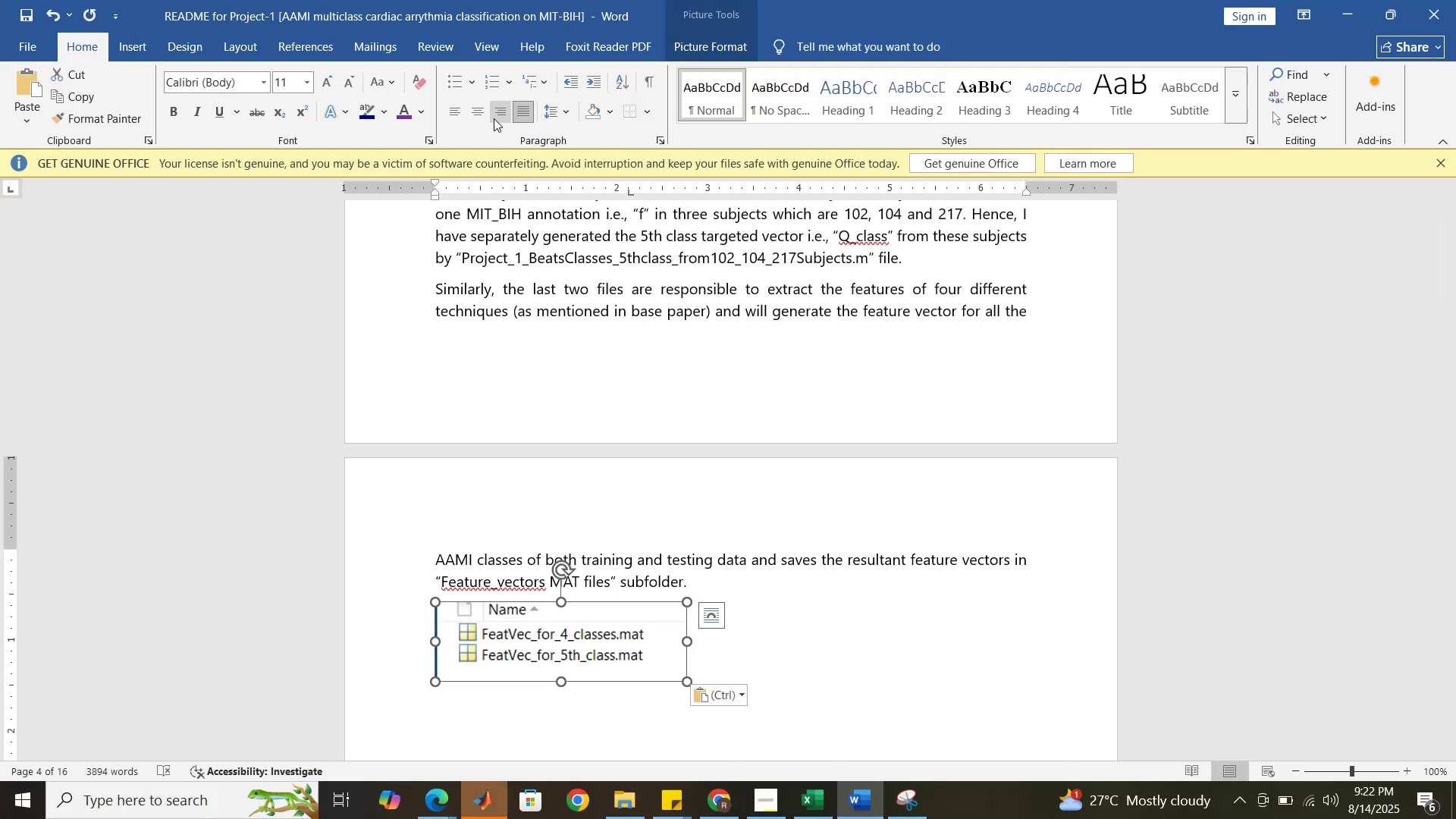 
left_click([483, 115])
 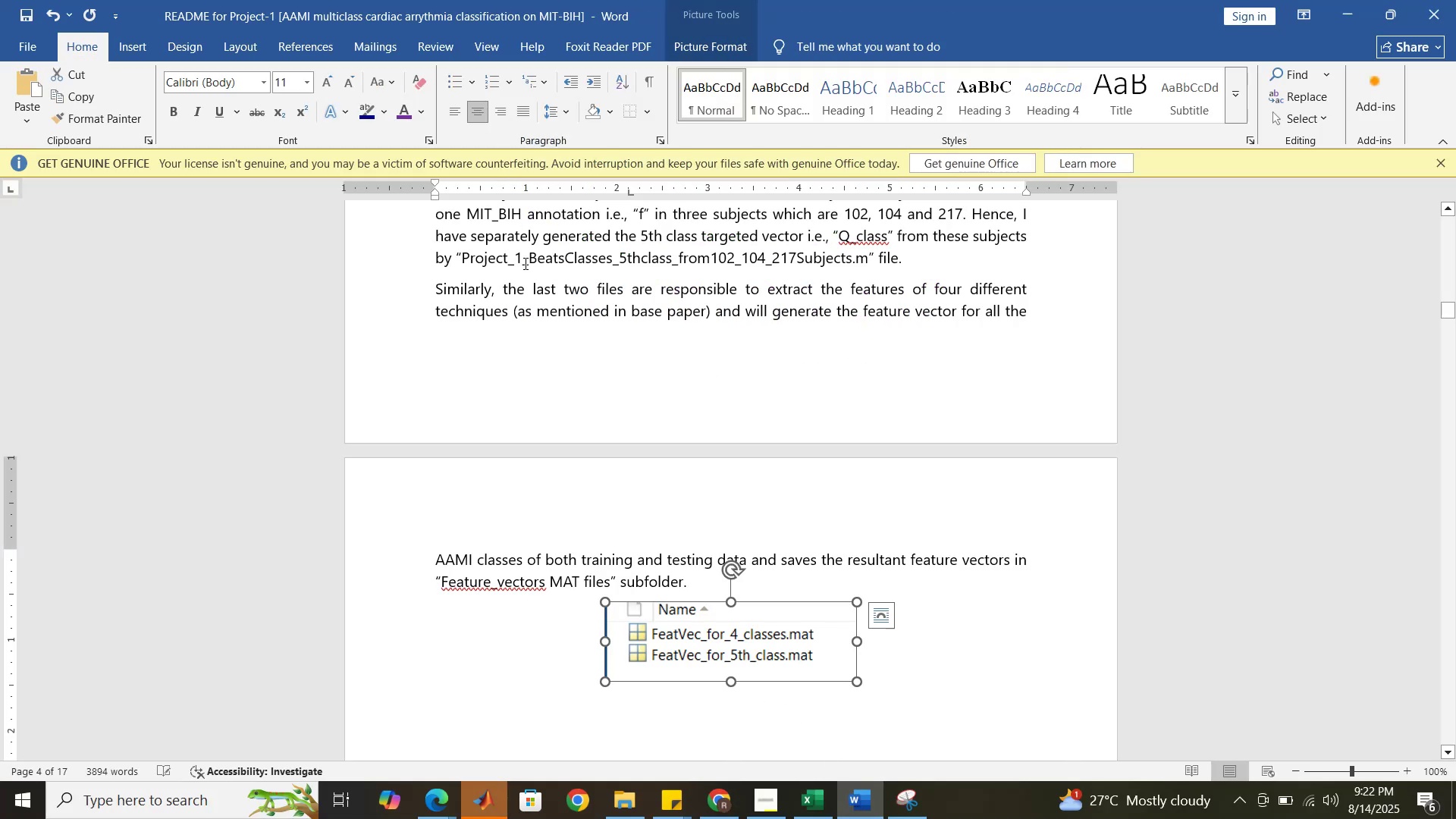 
scroll: coordinate [576, 300], scroll_direction: up, amount: 5.0
 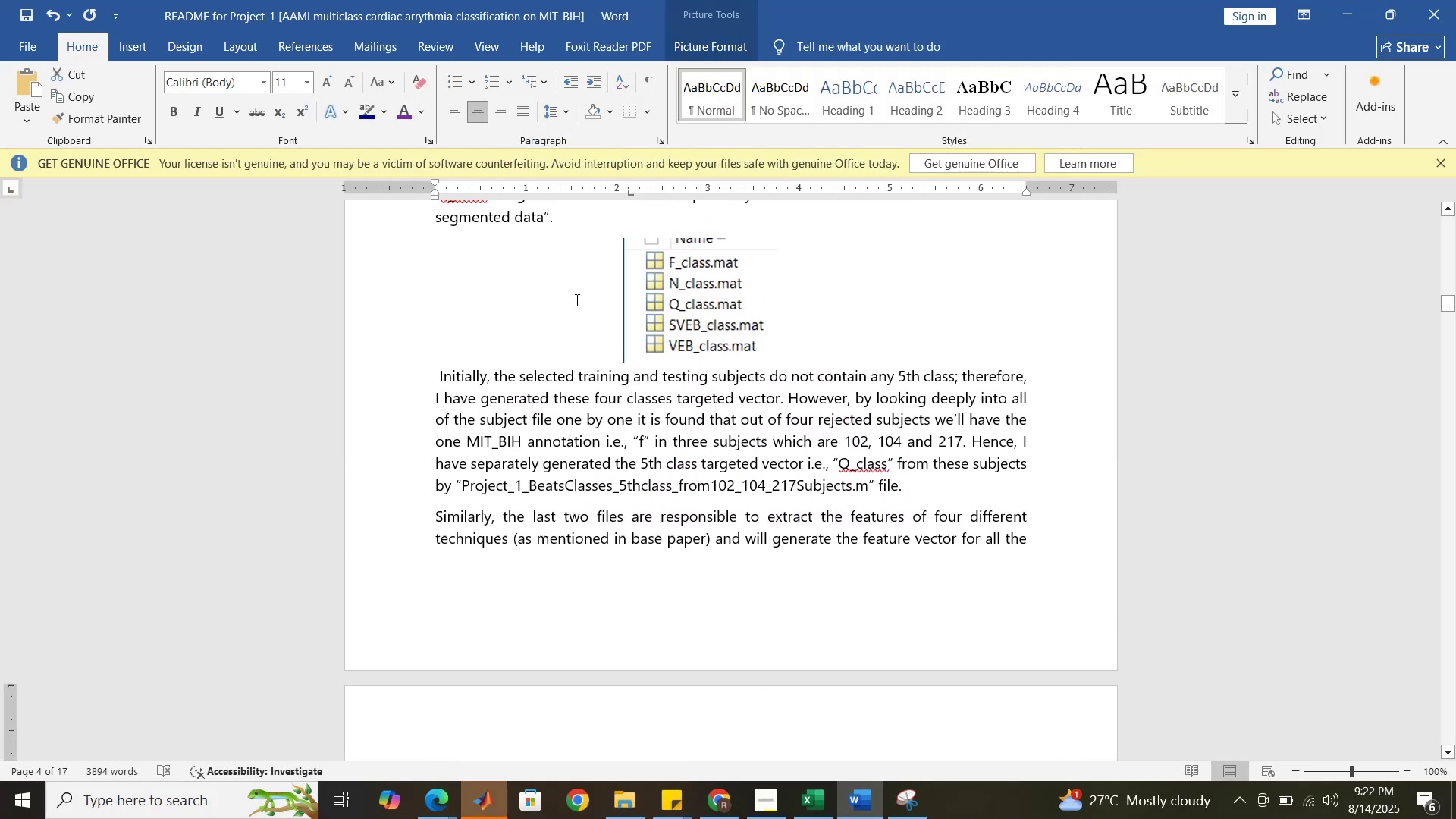 
scroll: coordinate [576, 298], scroll_direction: down, amount: 6.0
 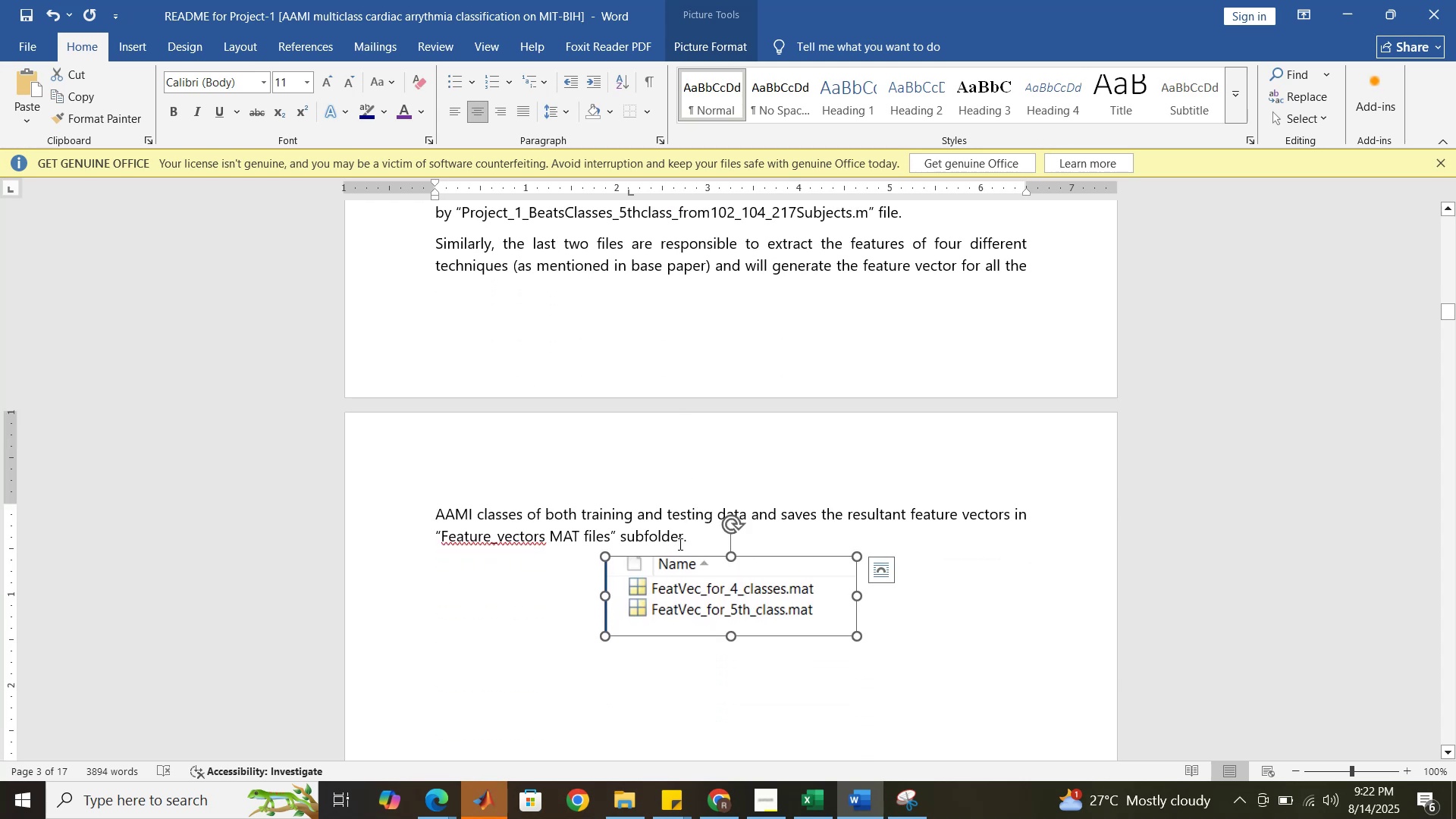 
left_click([681, 541])
 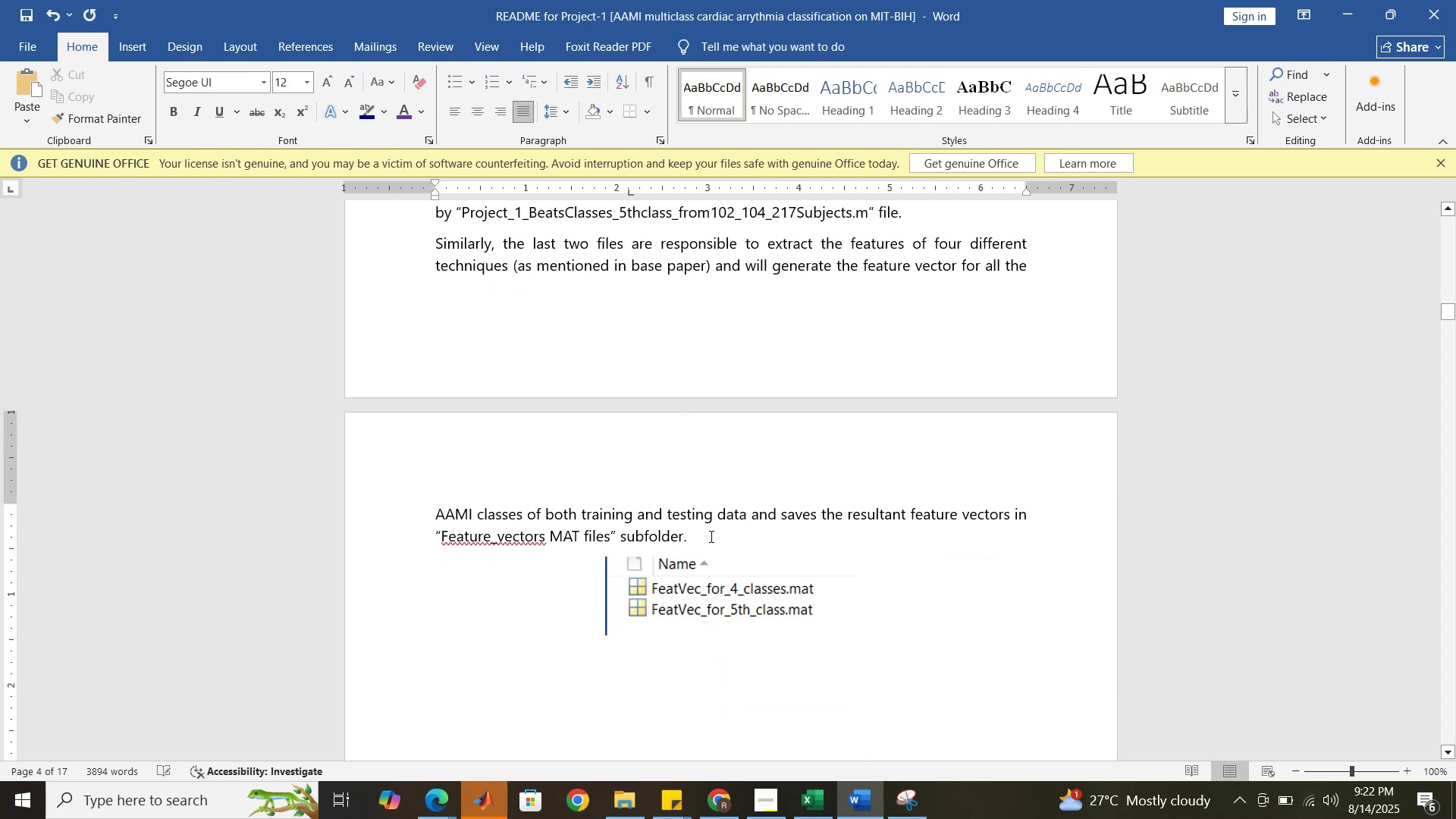 
type( which will be further used for classification )
 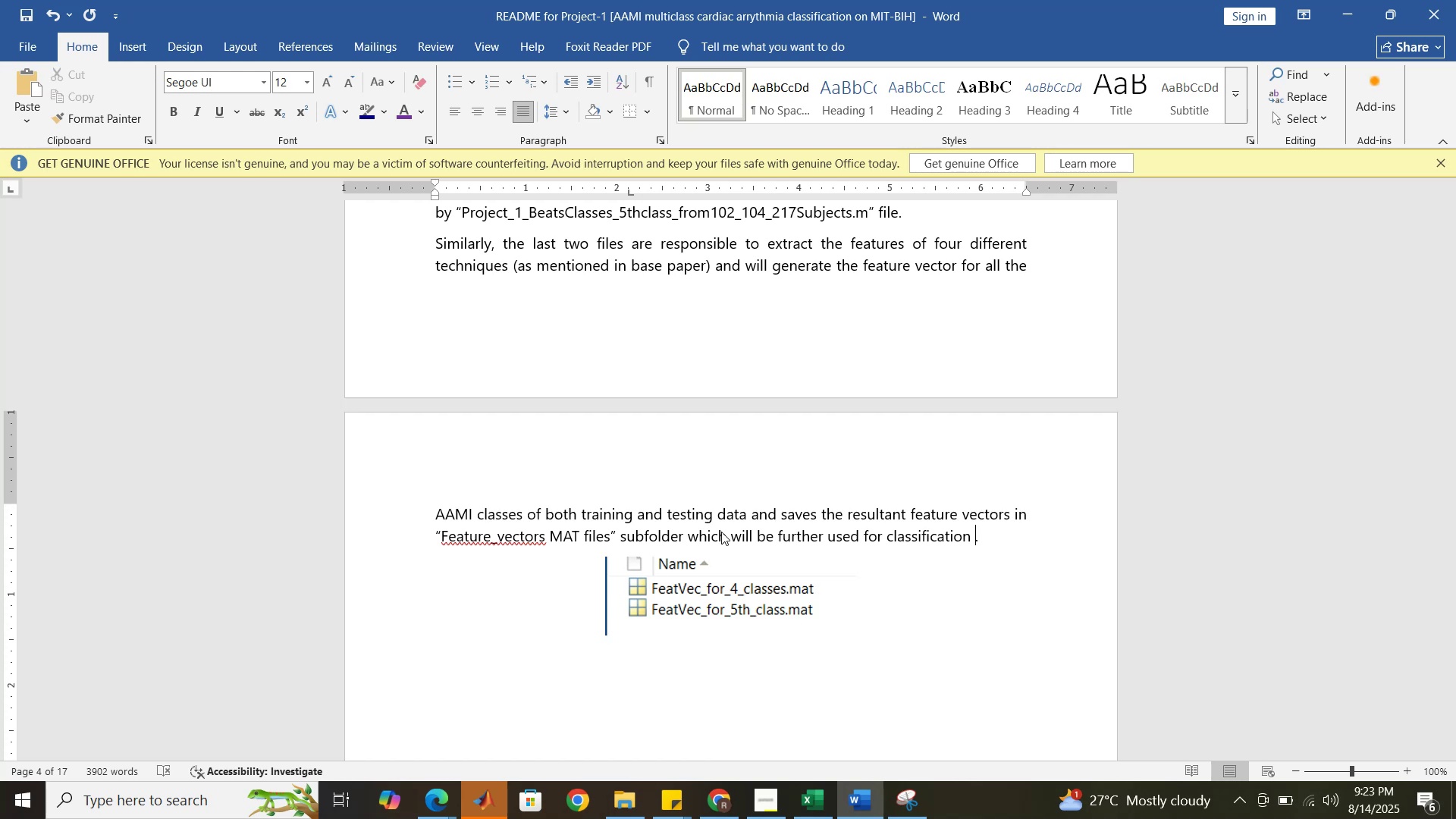 
wait(6.63)
 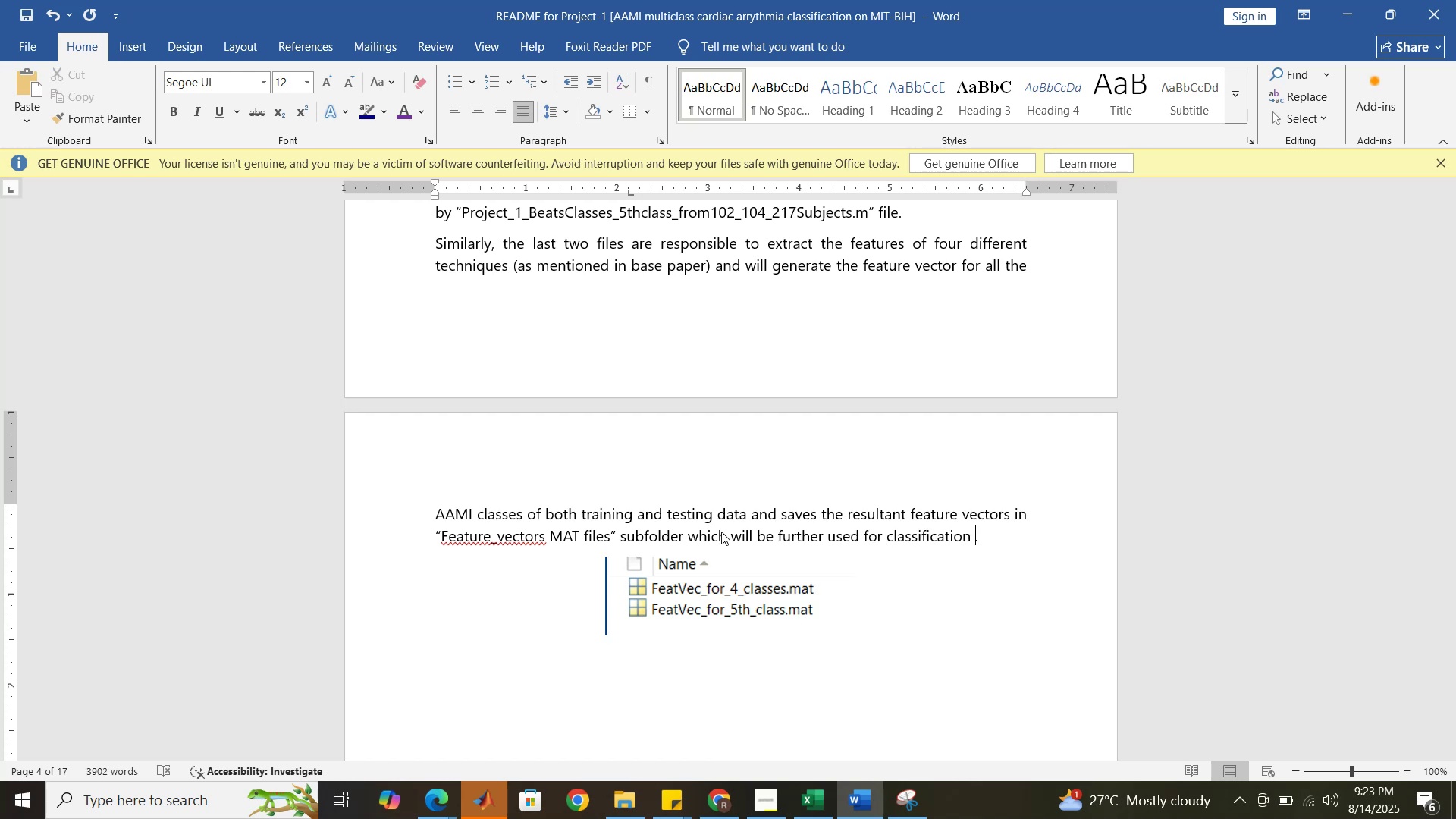 
key(Backspace)
 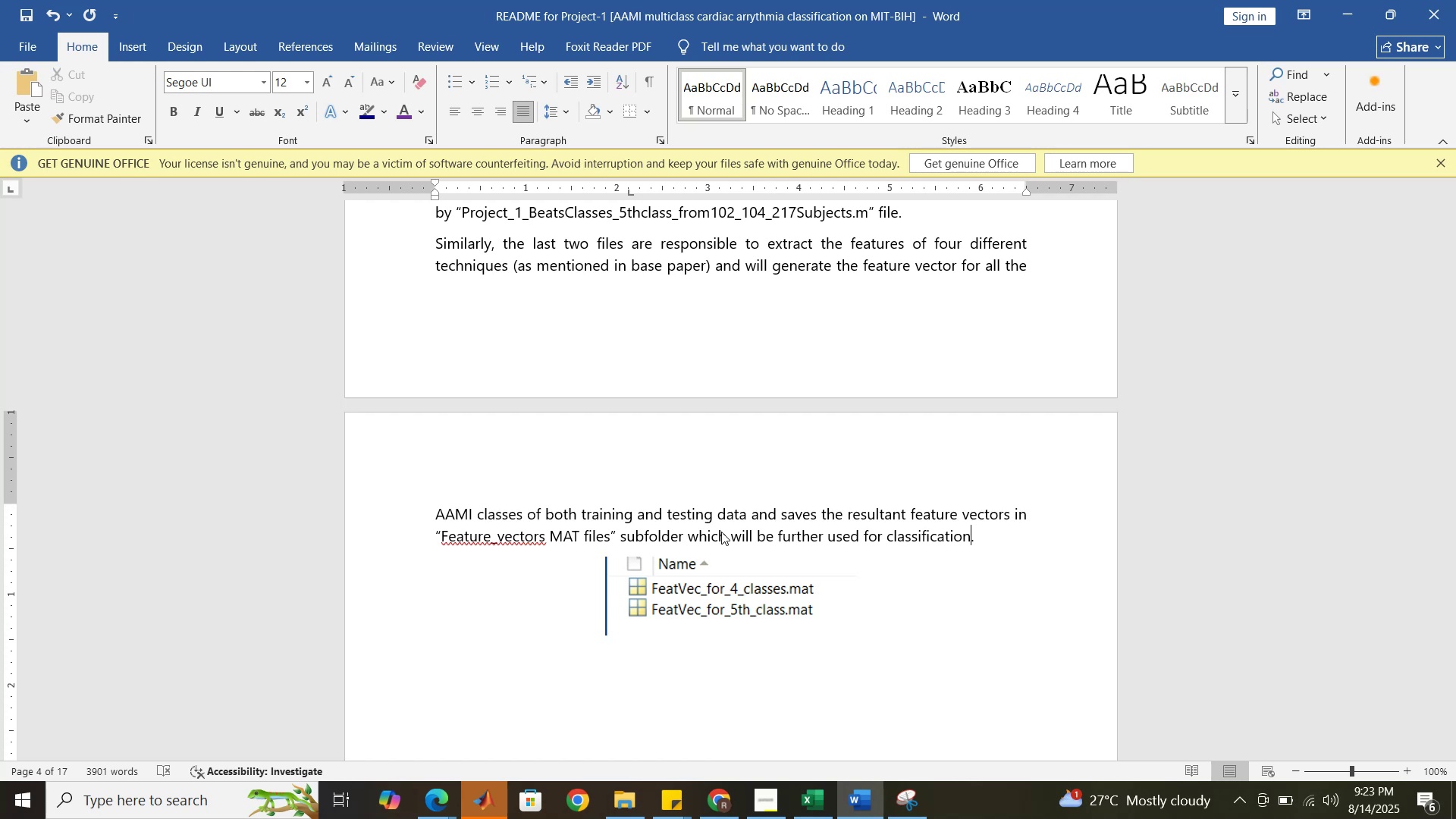 
scroll: coordinate [675, 459], scroll_direction: up, amount: 28.0
 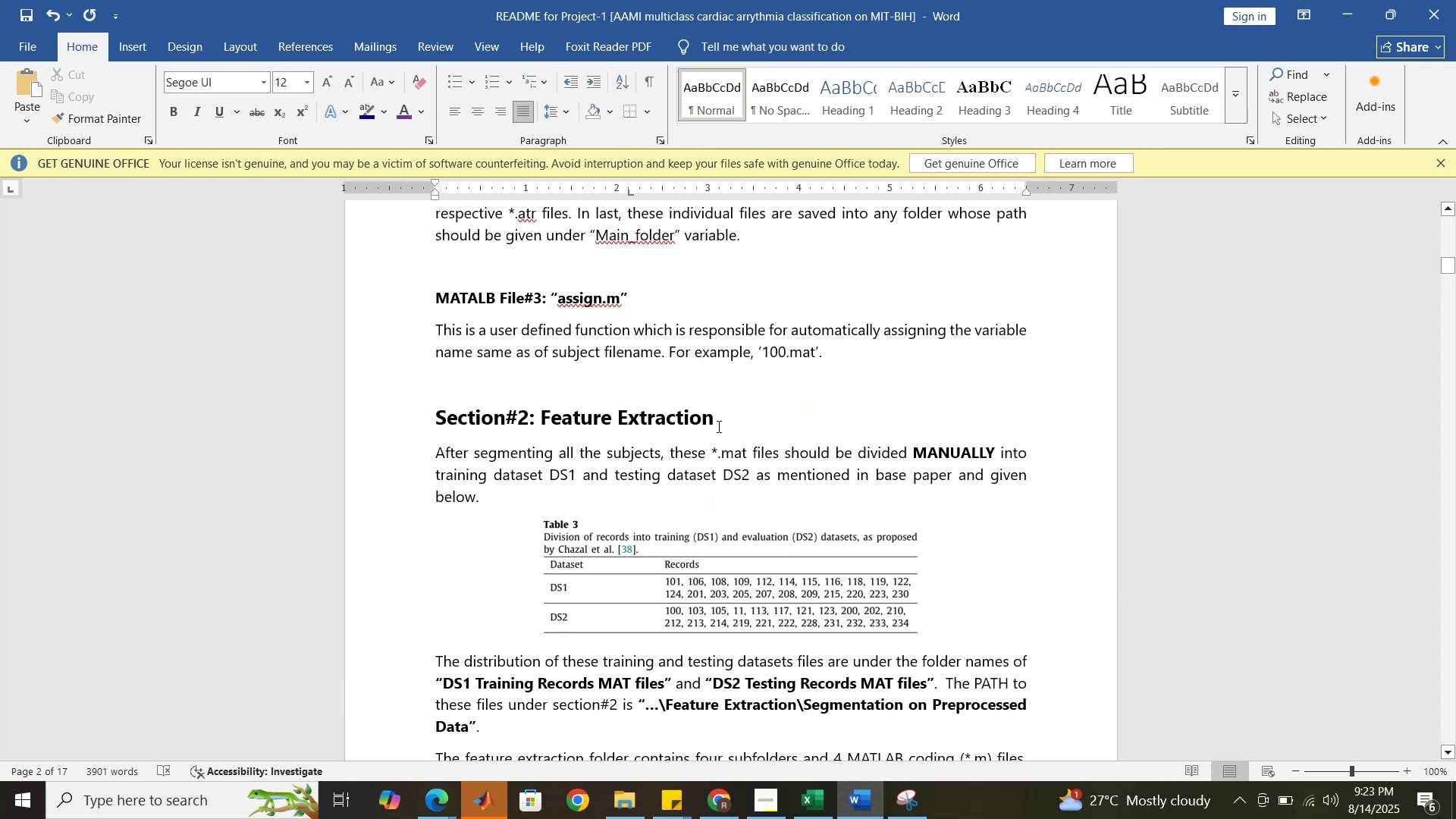 
left_click_drag(start_coordinate=[726, 418], to_coordinate=[431, 422])
 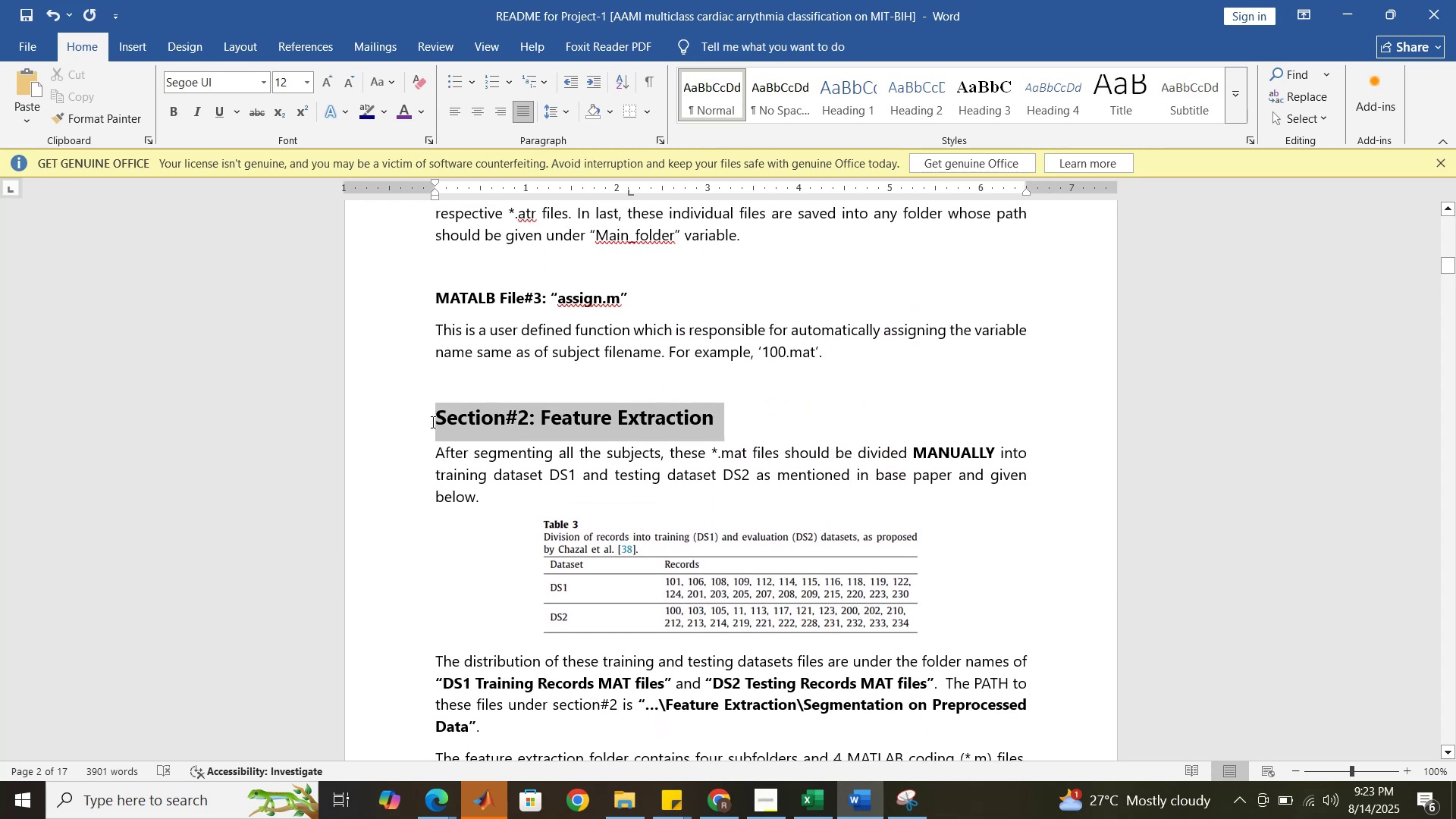 
key(Control+C)
 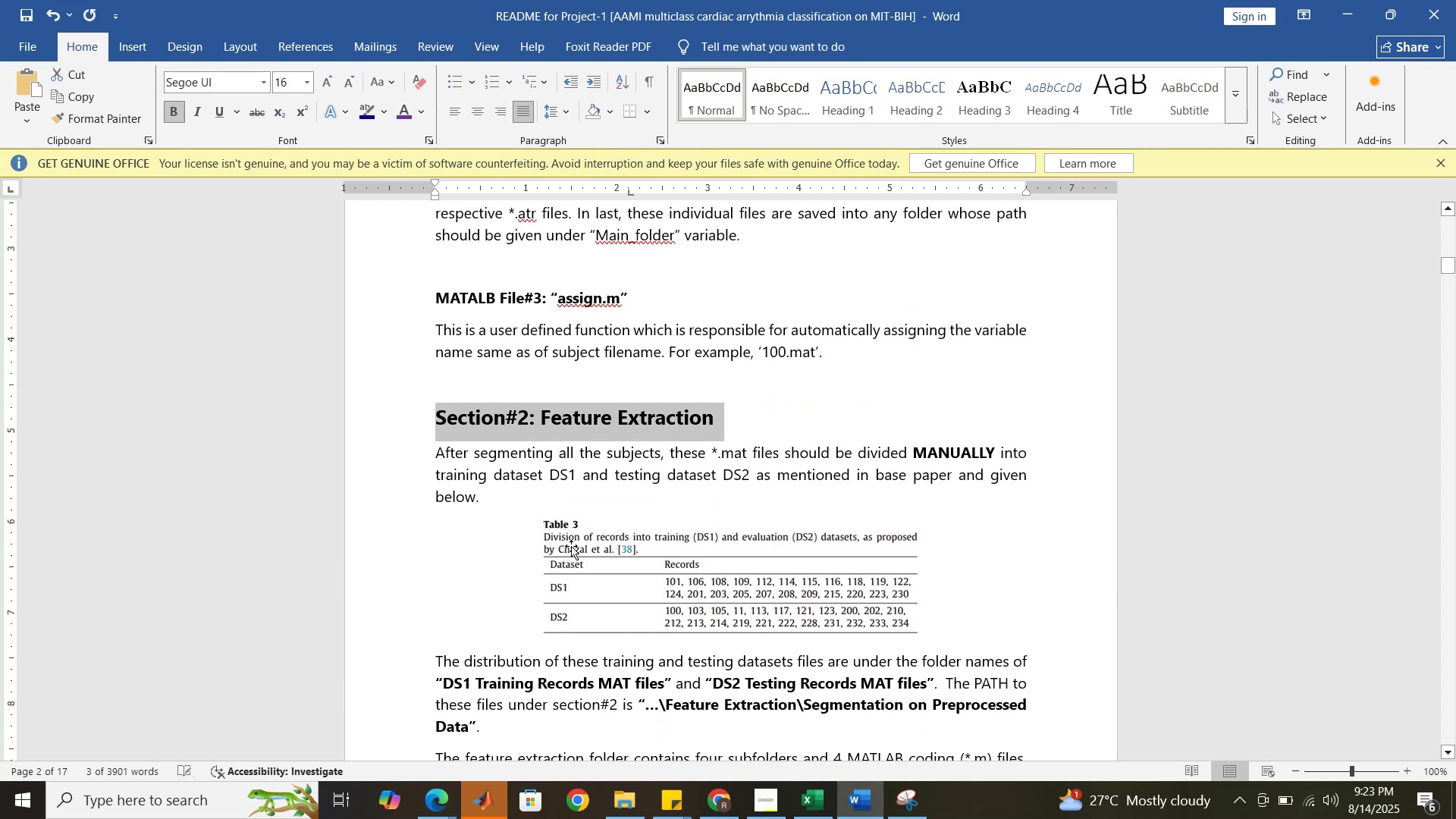 
scroll: coordinate [574, 574], scroll_direction: down, amount: 38.0
 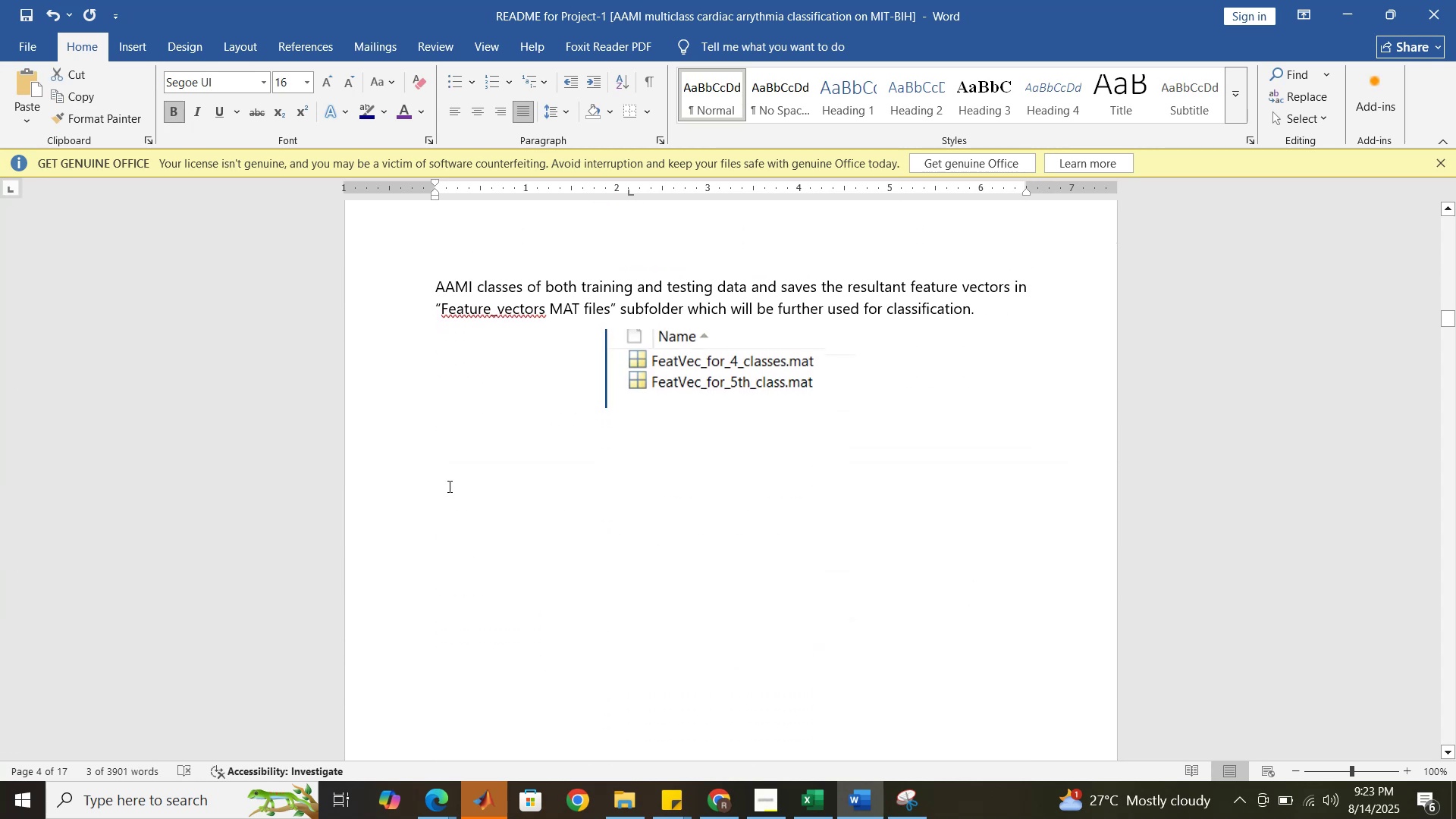 
left_click([459, 466])
 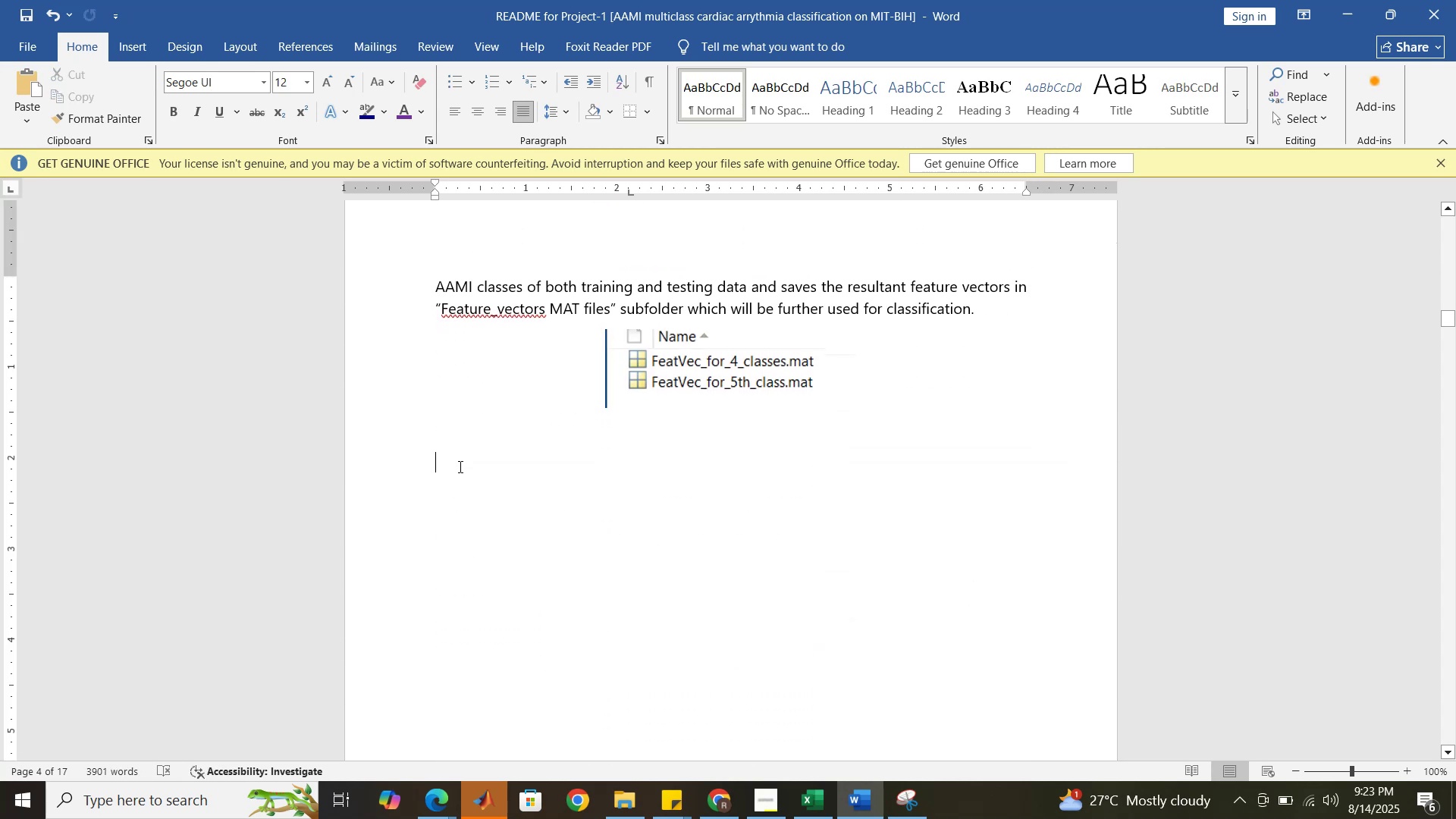 
key(Control+V)
 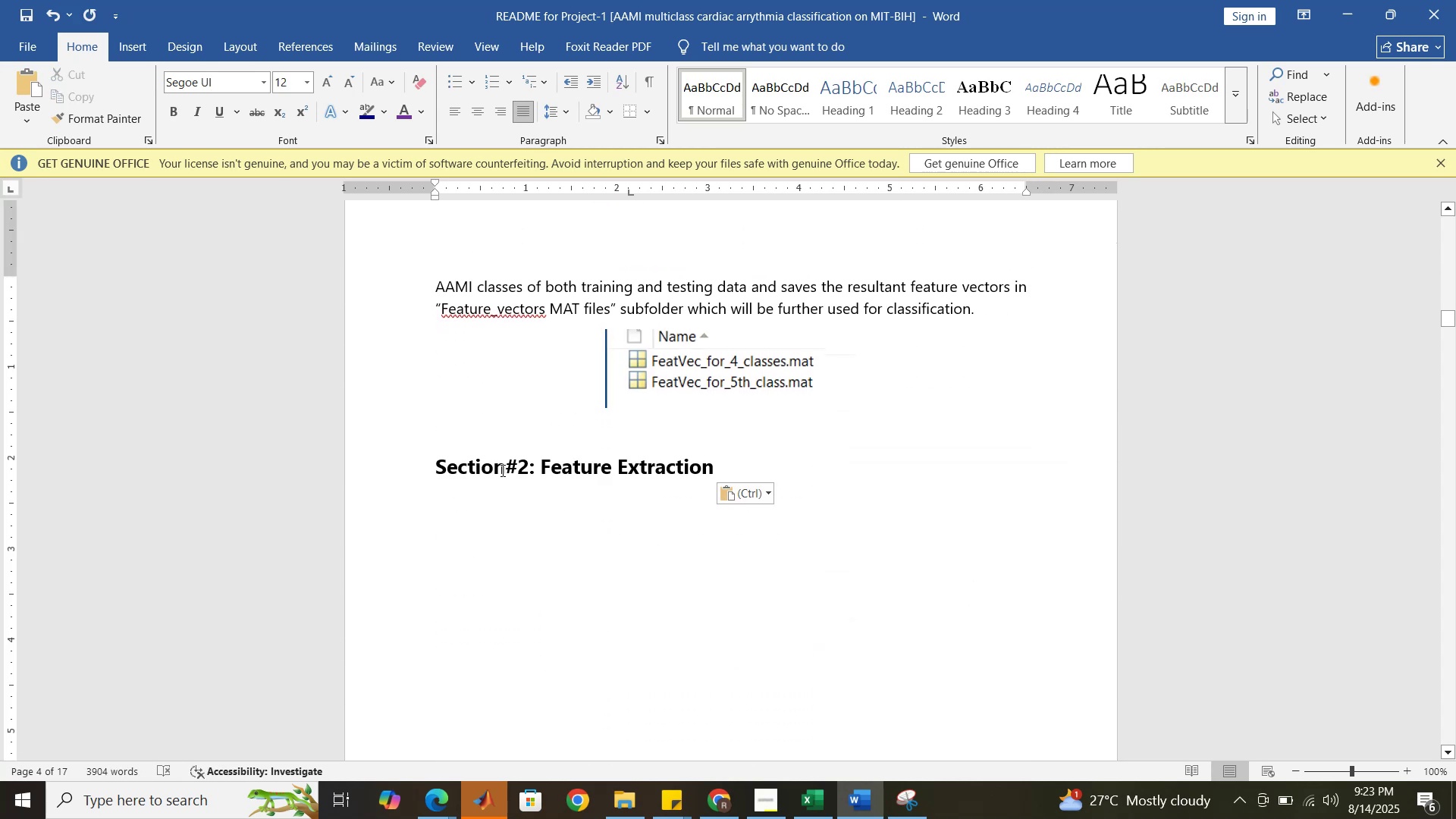 
left_click_drag(start_coordinate=[530, 466], to_coordinate=[519, 466])
 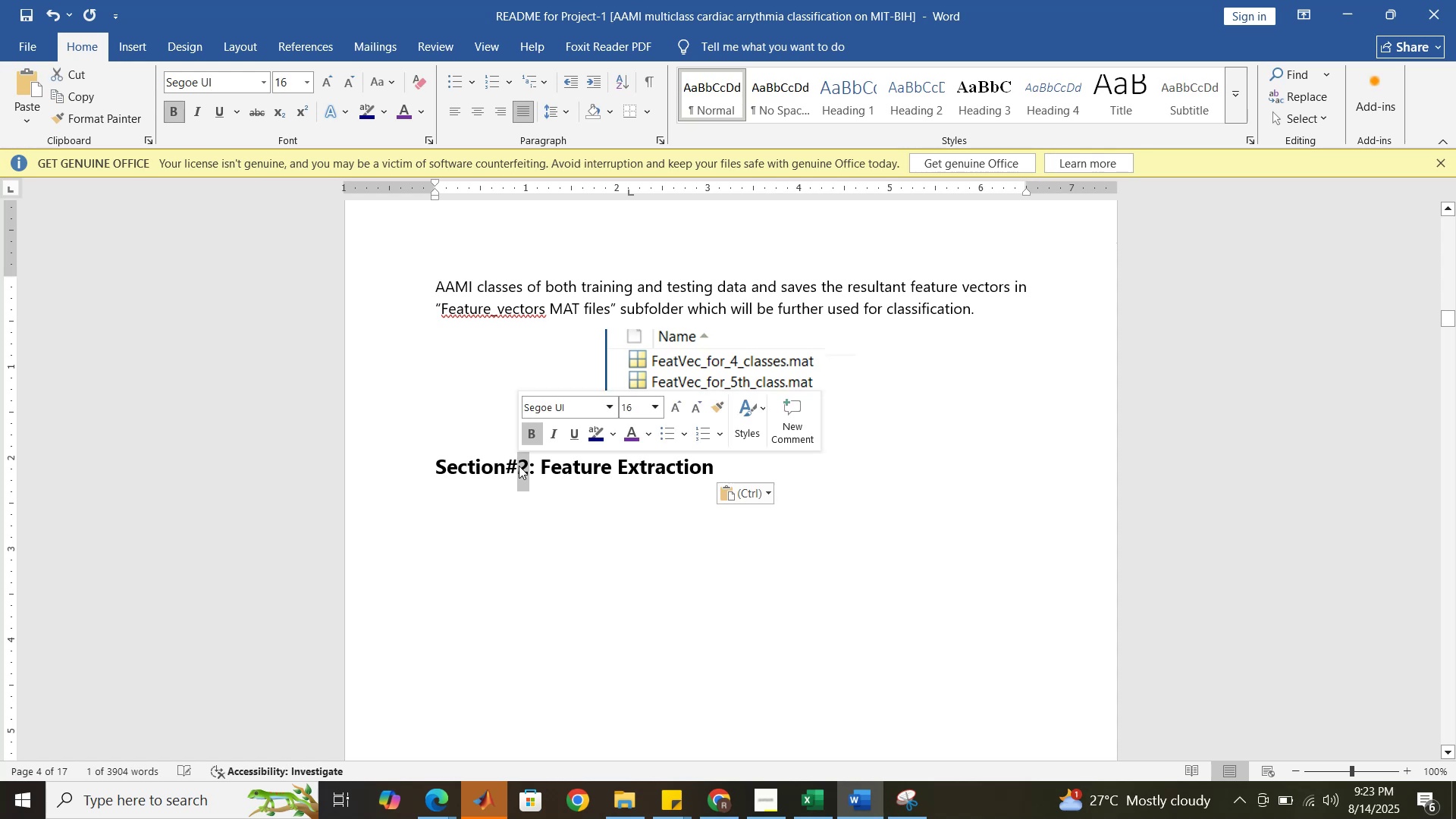 
type(3Classification )
 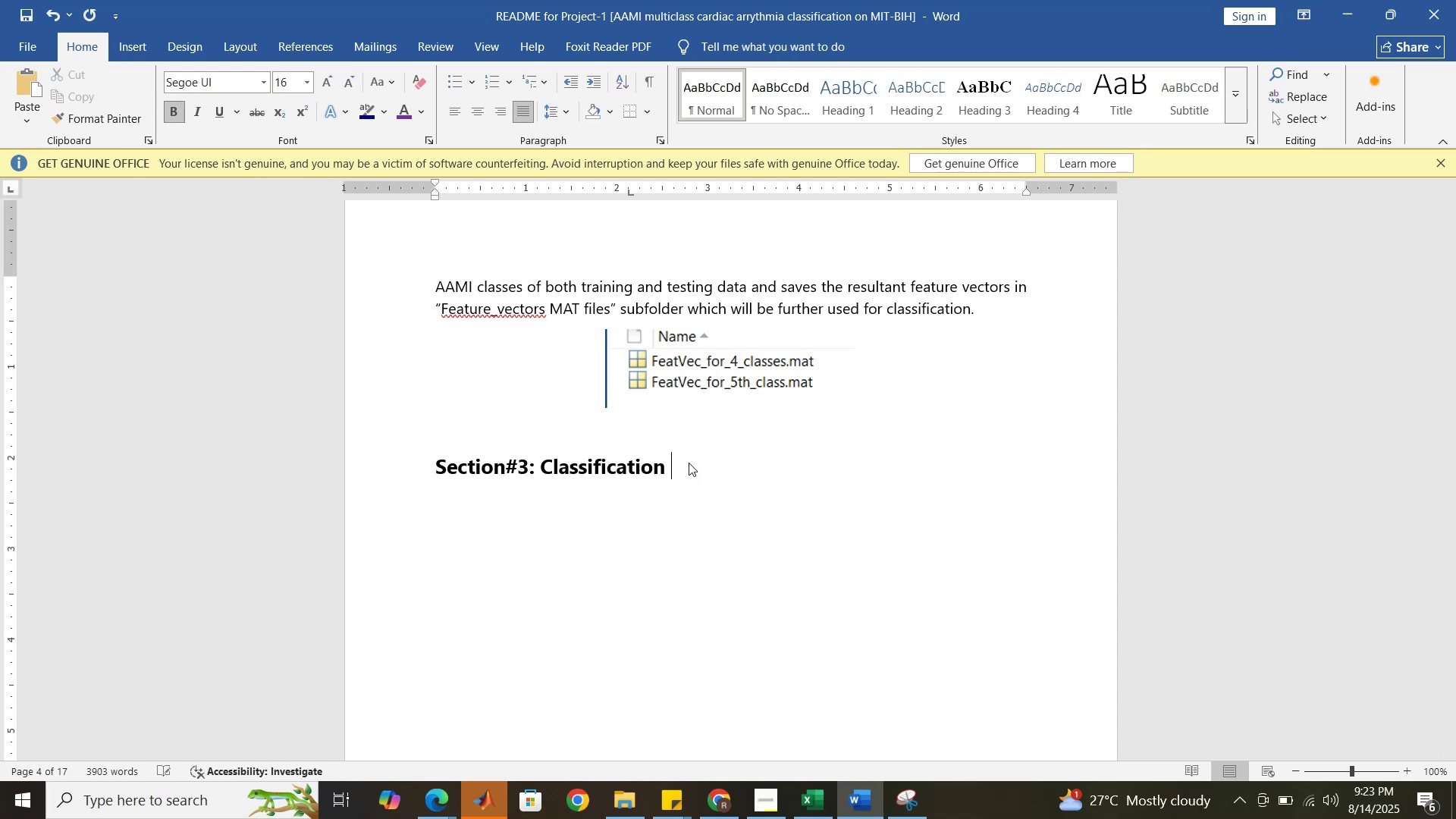 
left_click_drag(start_coordinate=[542, 466], to_coordinate=[689, 463])
 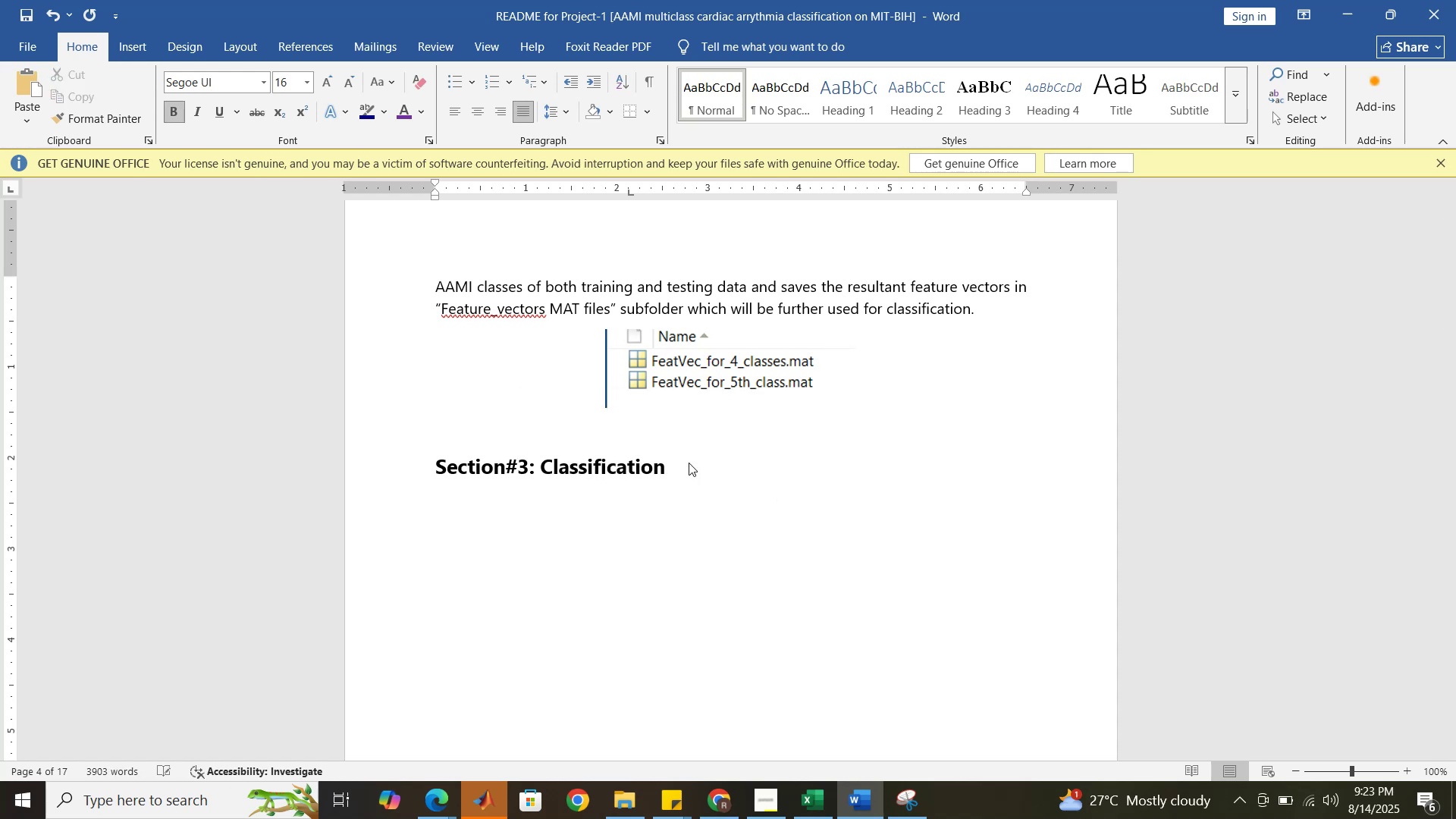 
key(Enter)
 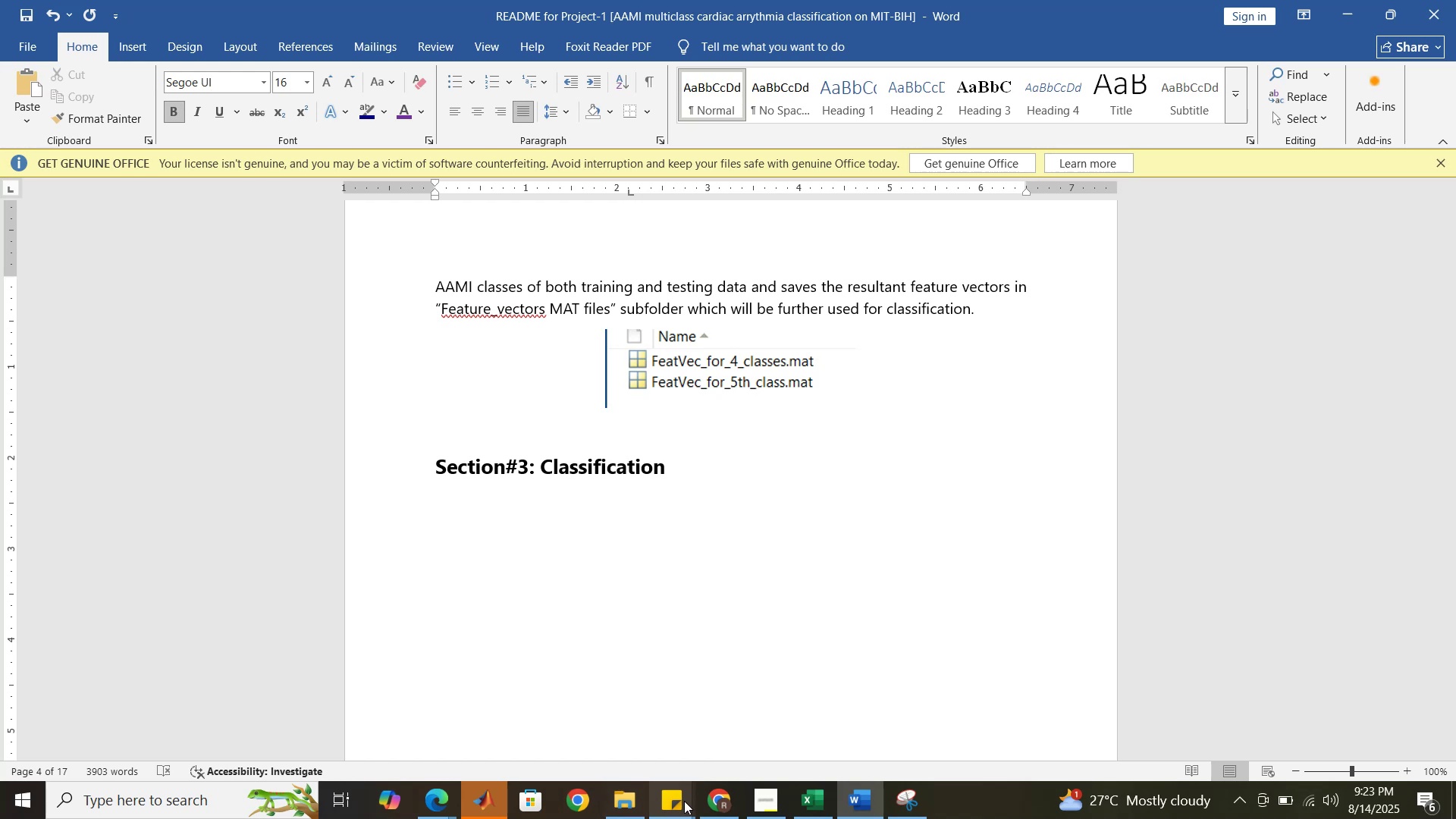 
left_click([714, 805])
 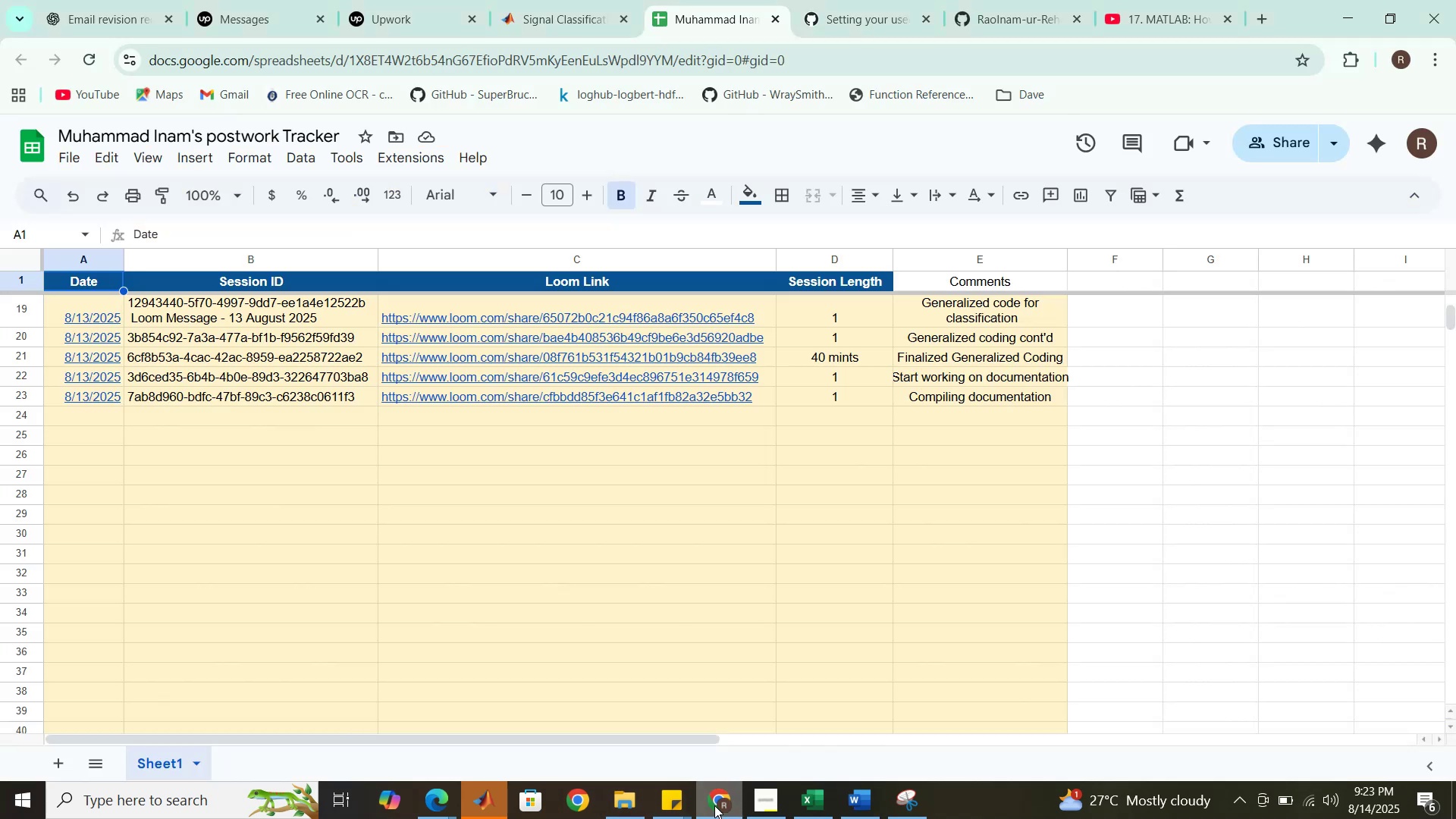 
left_click([714, 805])
 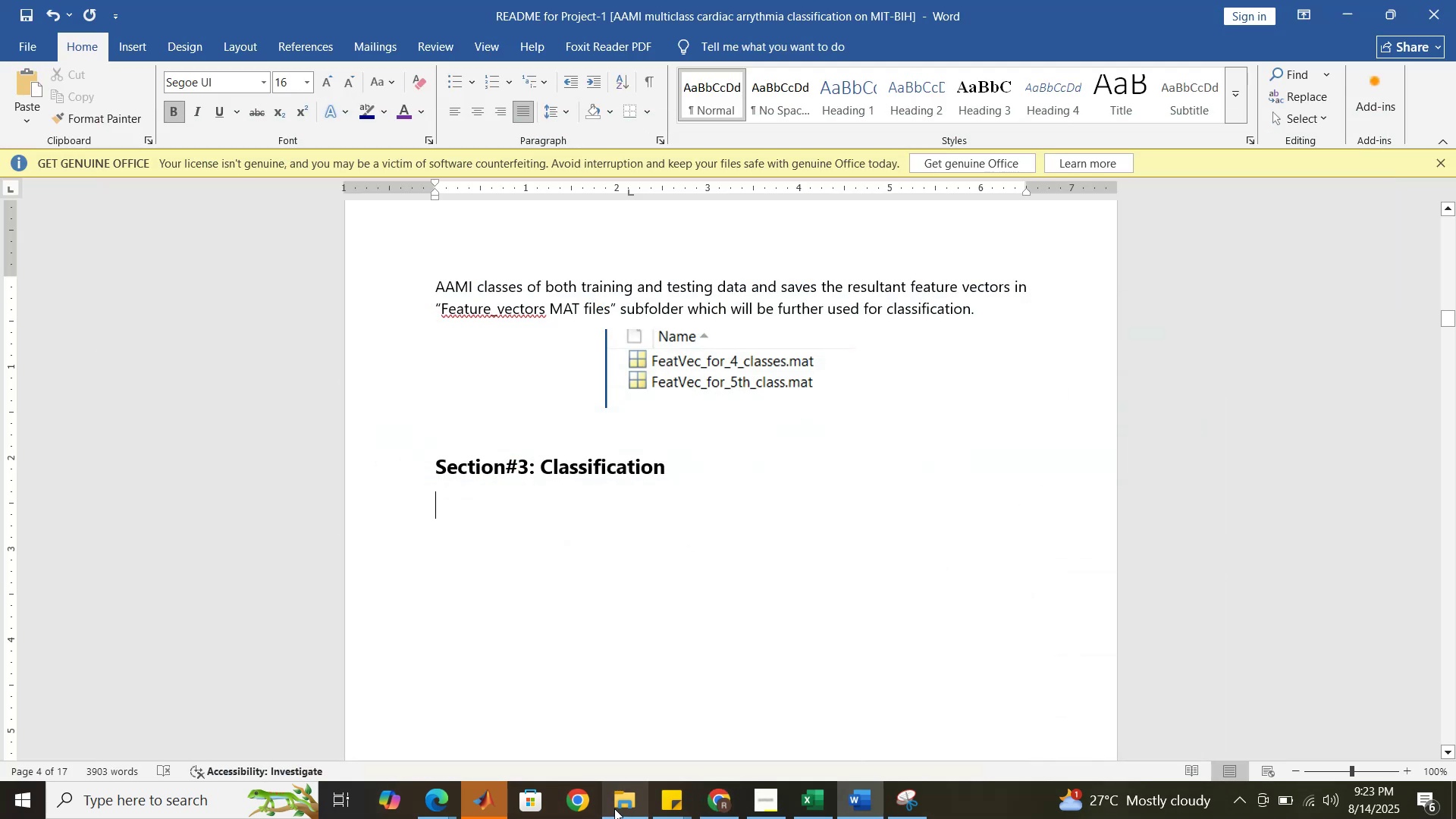 
left_click([499, 803])
 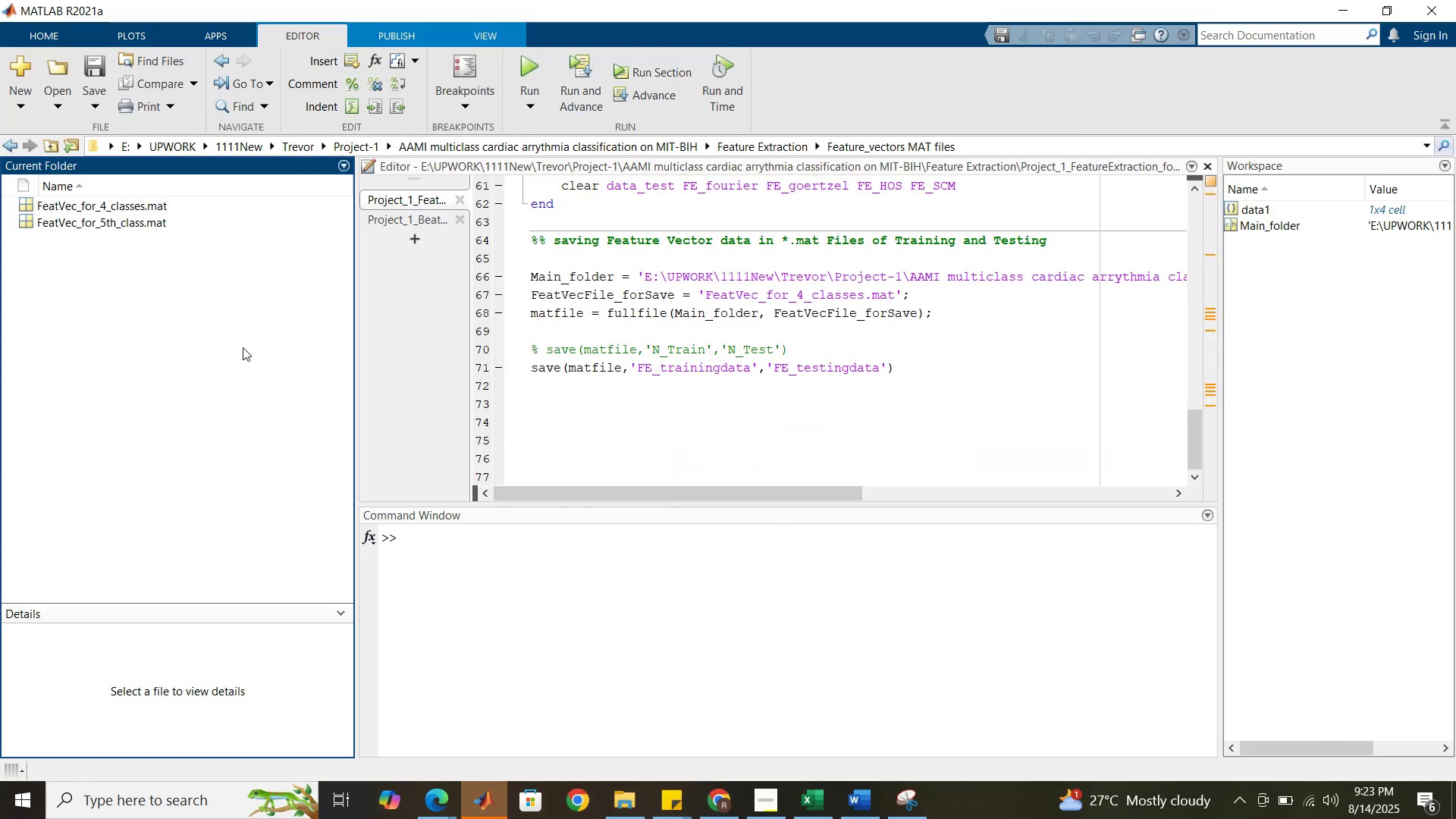 
left_click([213, 317])
 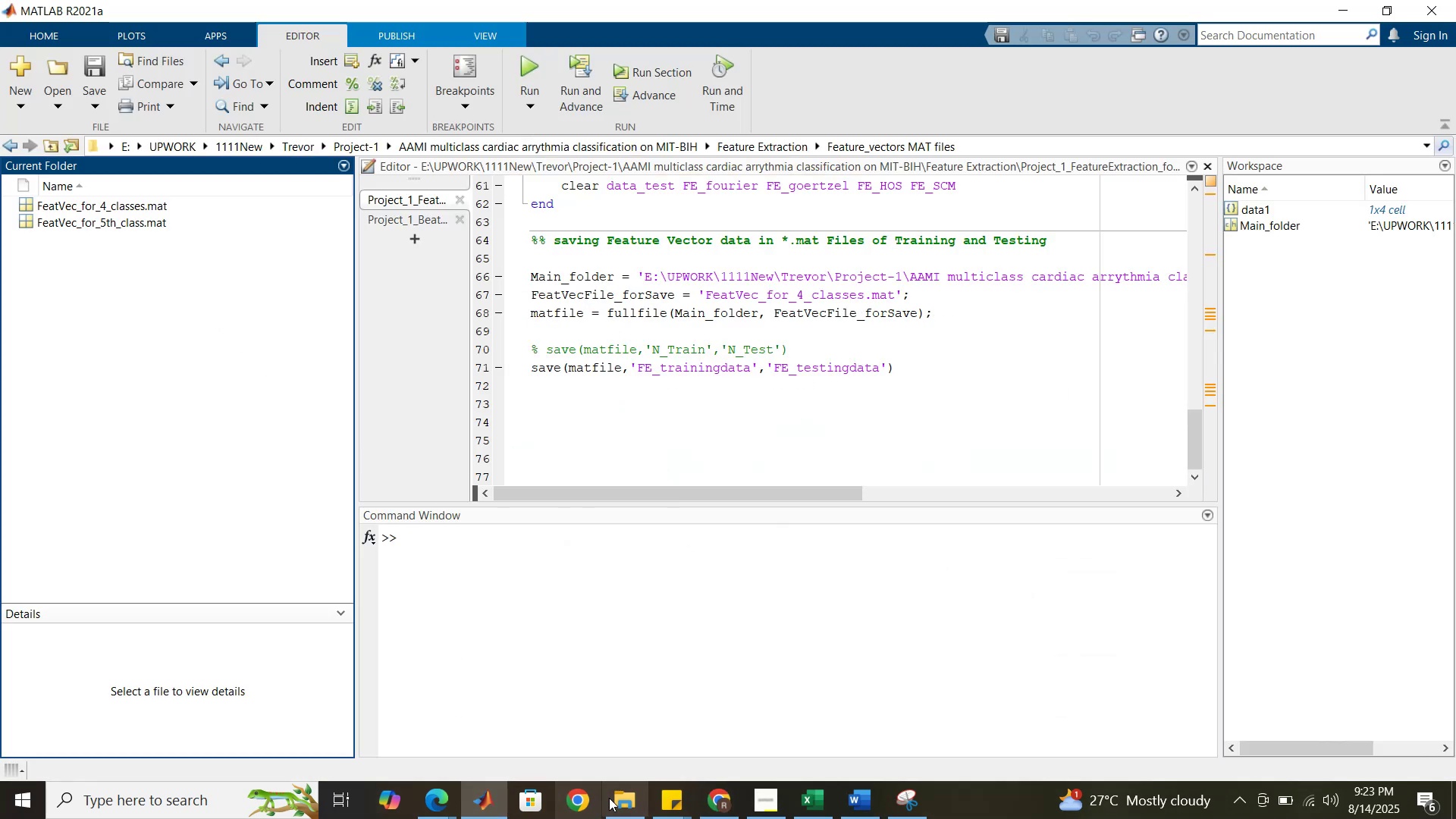 
left_click([616, 798])
 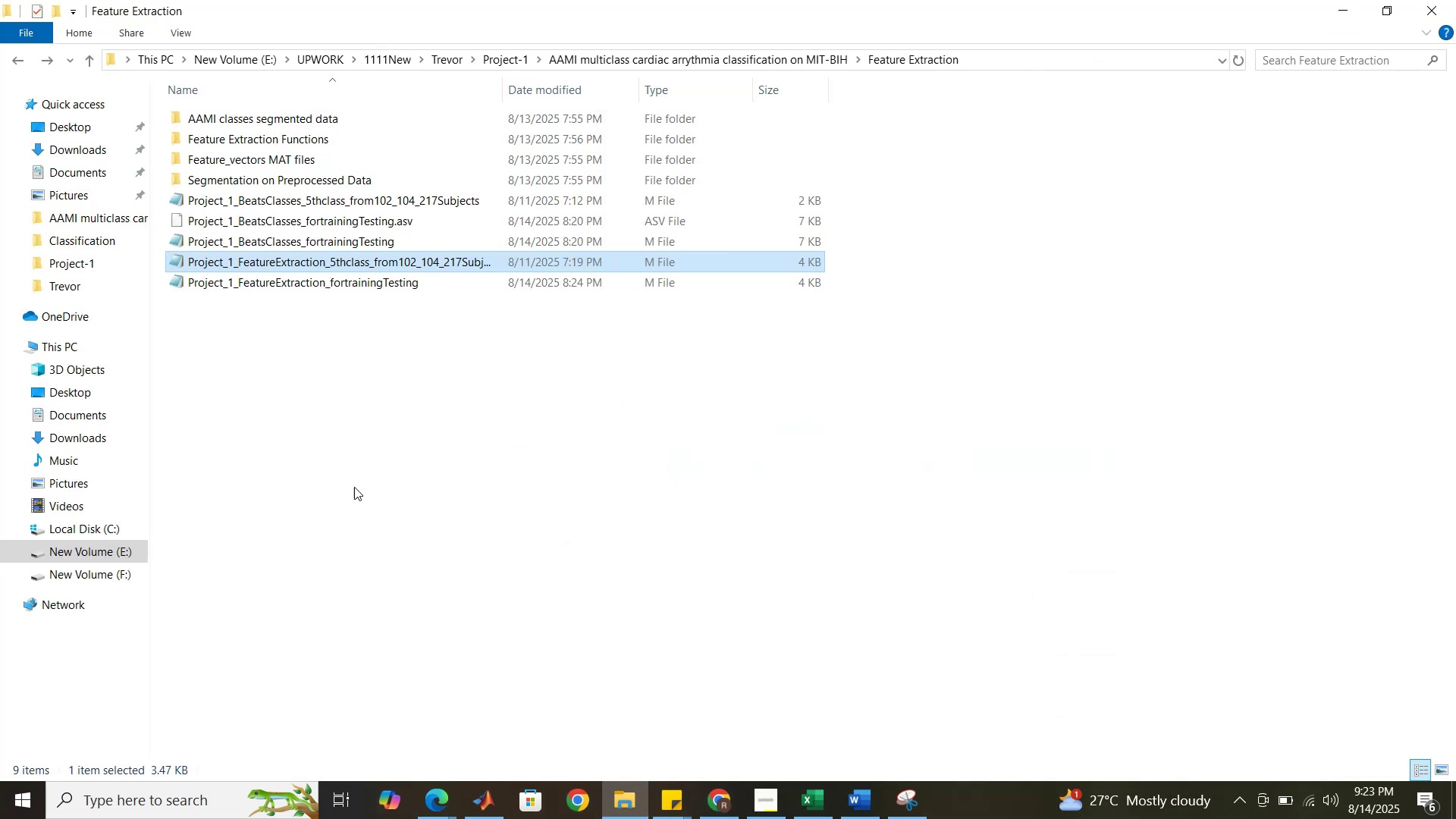 
left_click([315, 439])
 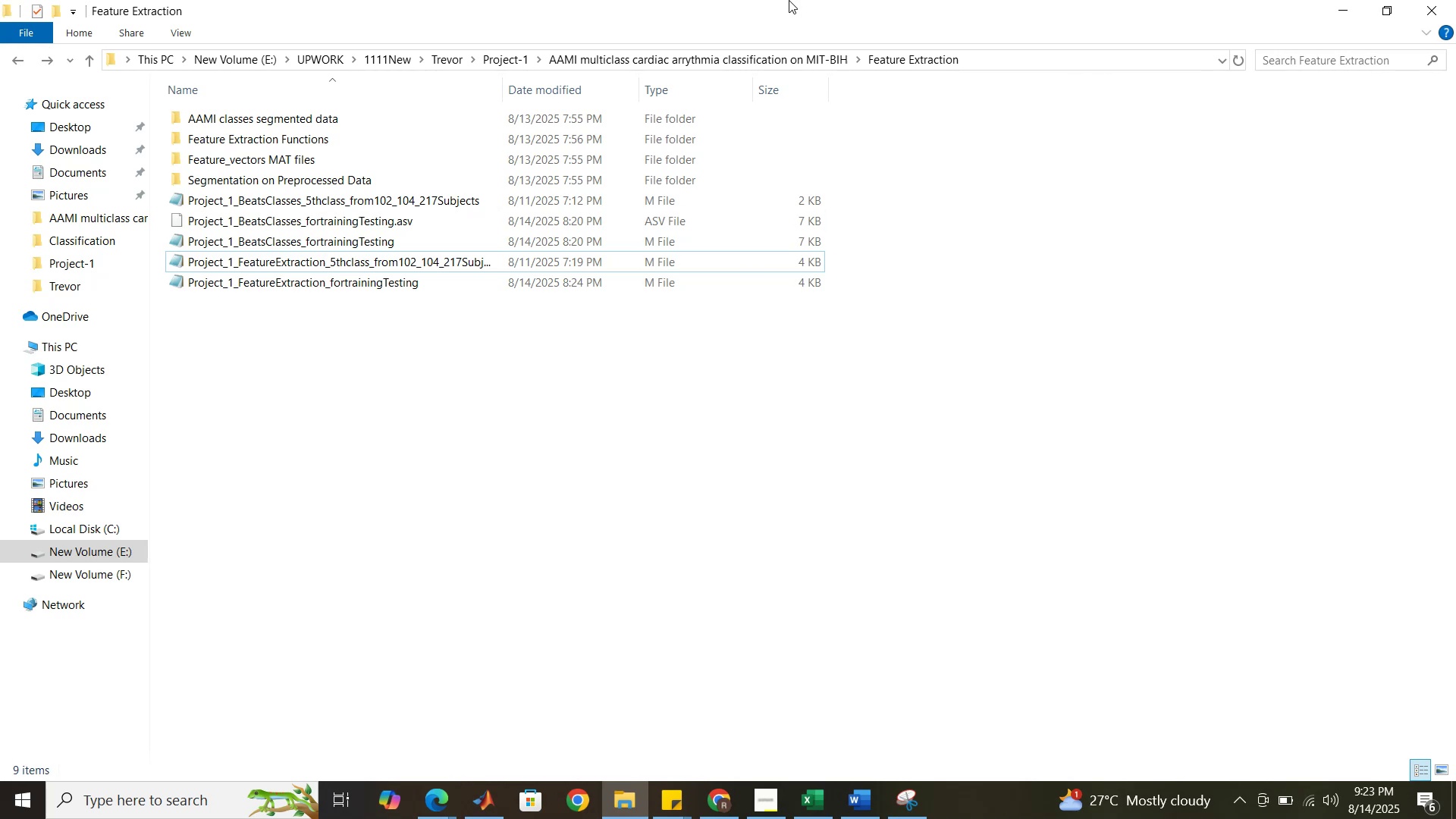 
left_click([780, 53])
 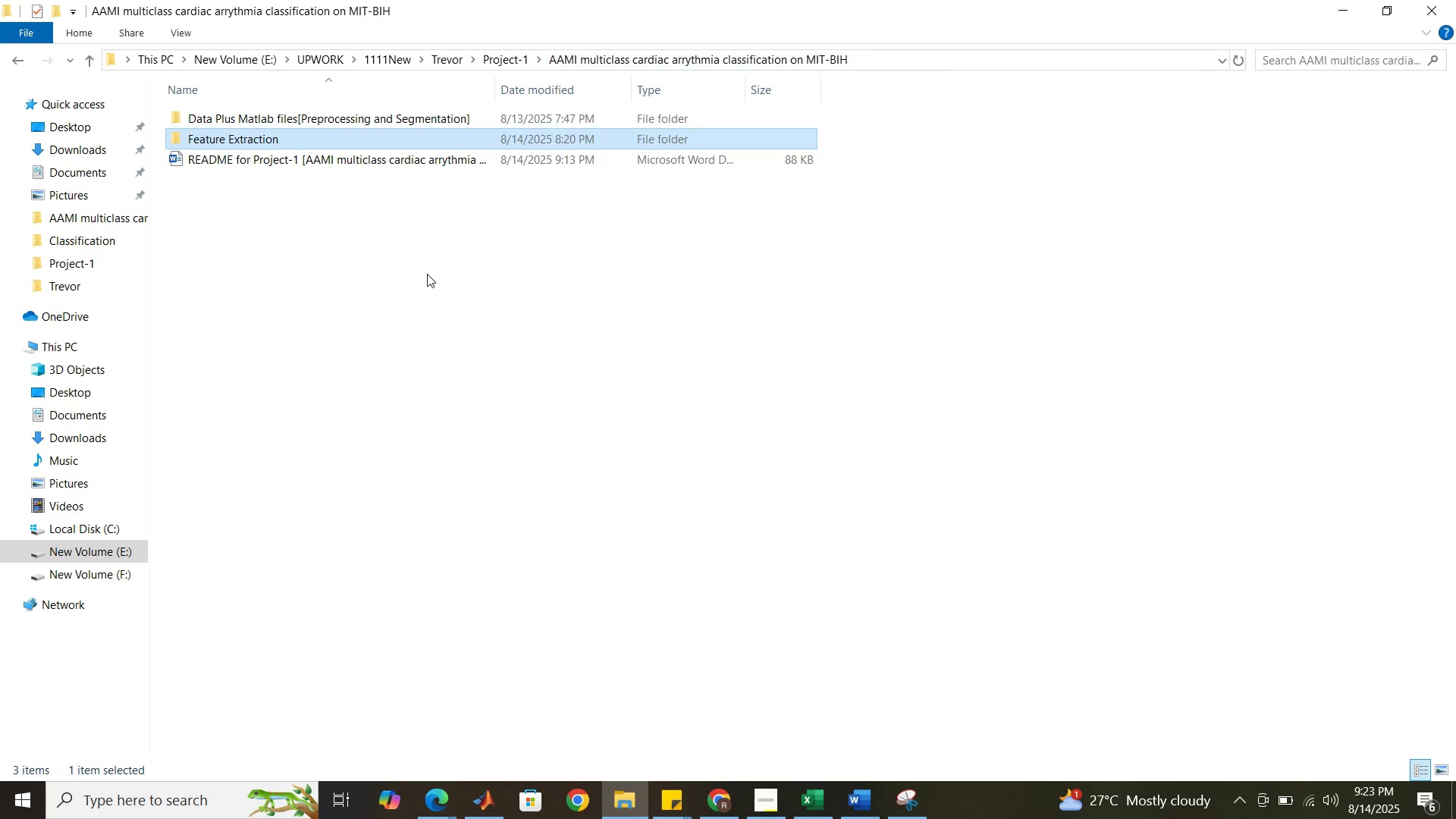 
left_click([427, 274])
 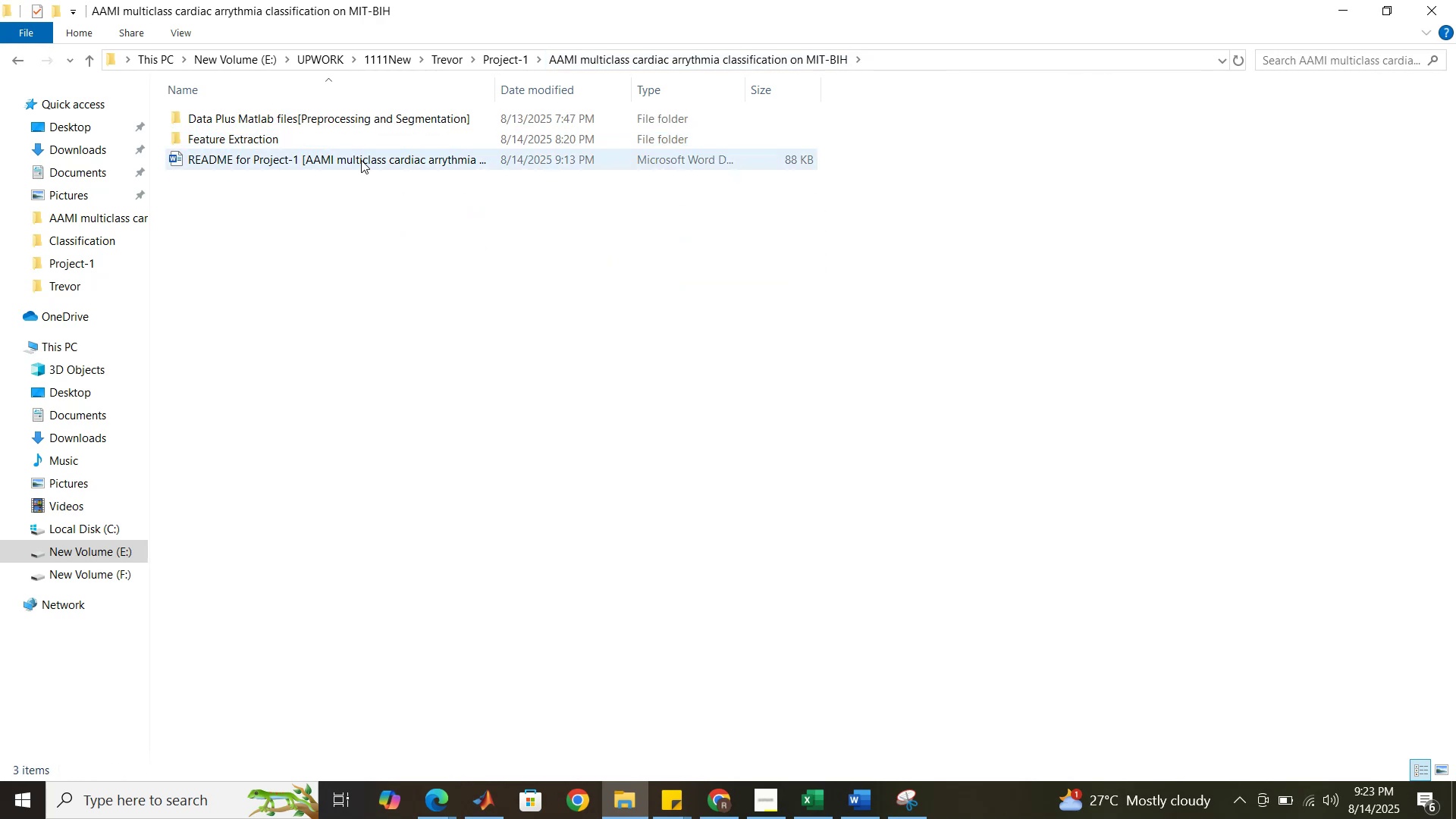 
left_click([492, 58])
 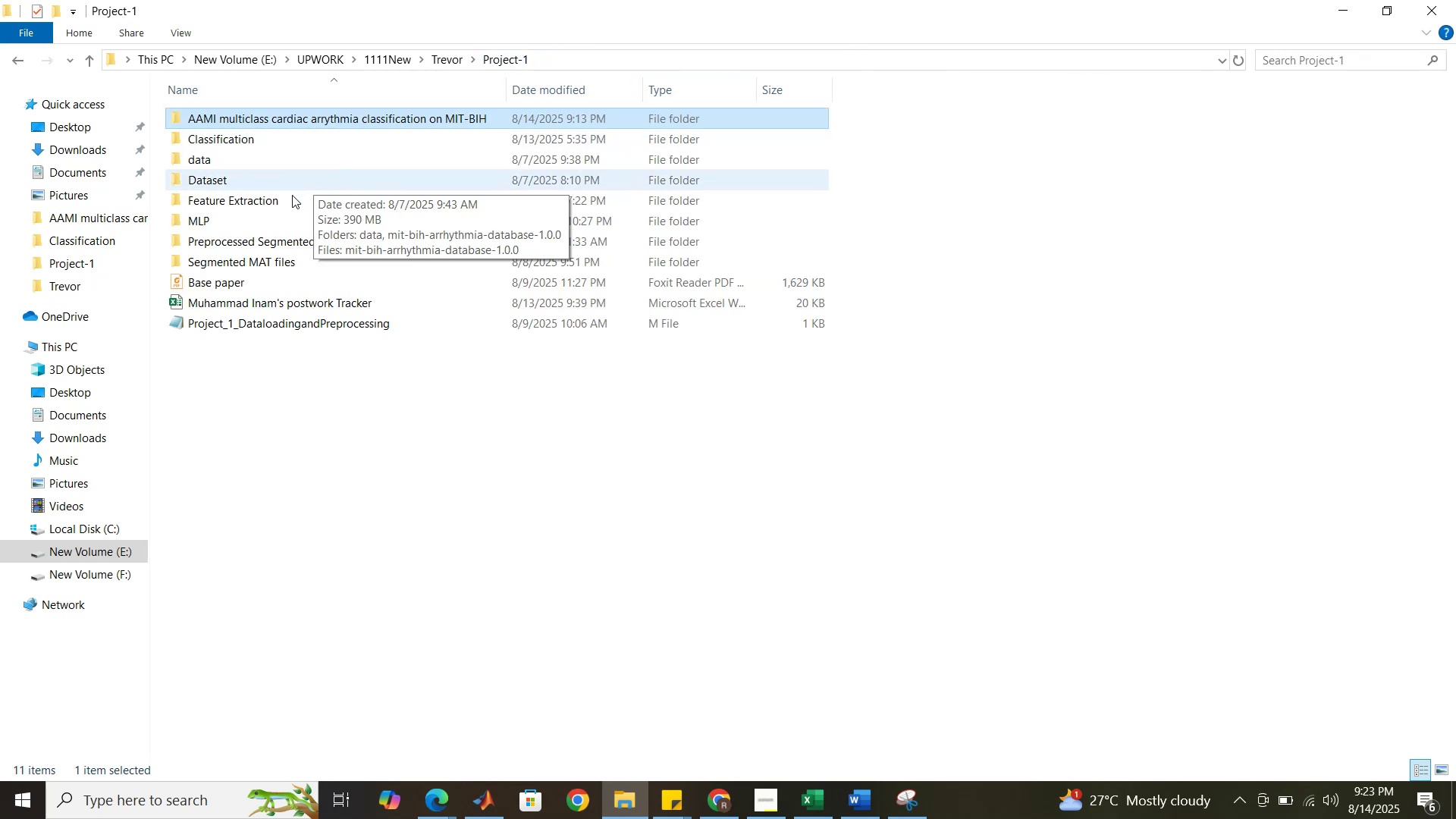 
mouse_move([247, 235])
 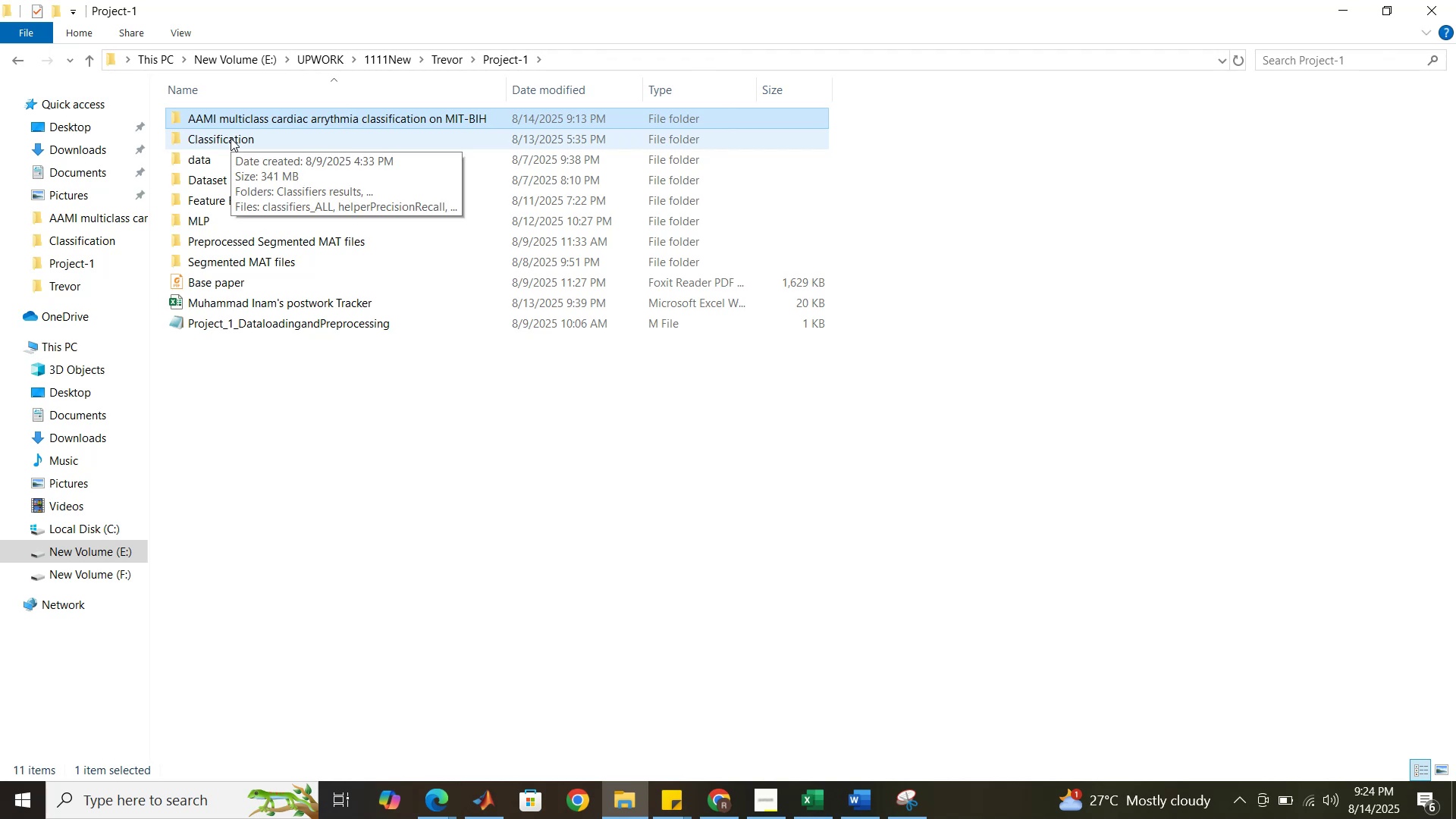 
double_click([231, 138])
 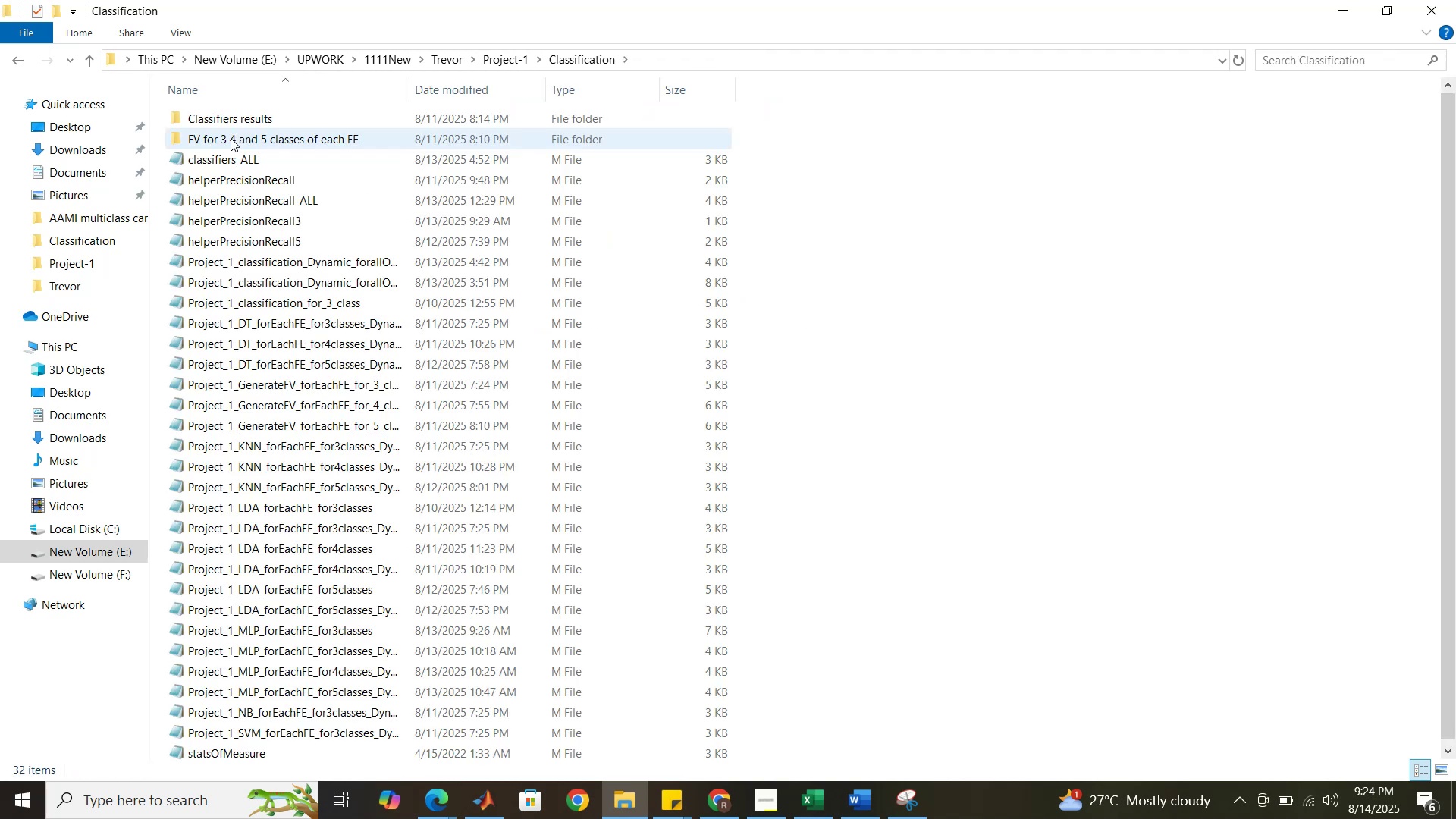 
scroll: coordinate [312, 315], scroll_direction: down, amount: 7.0
 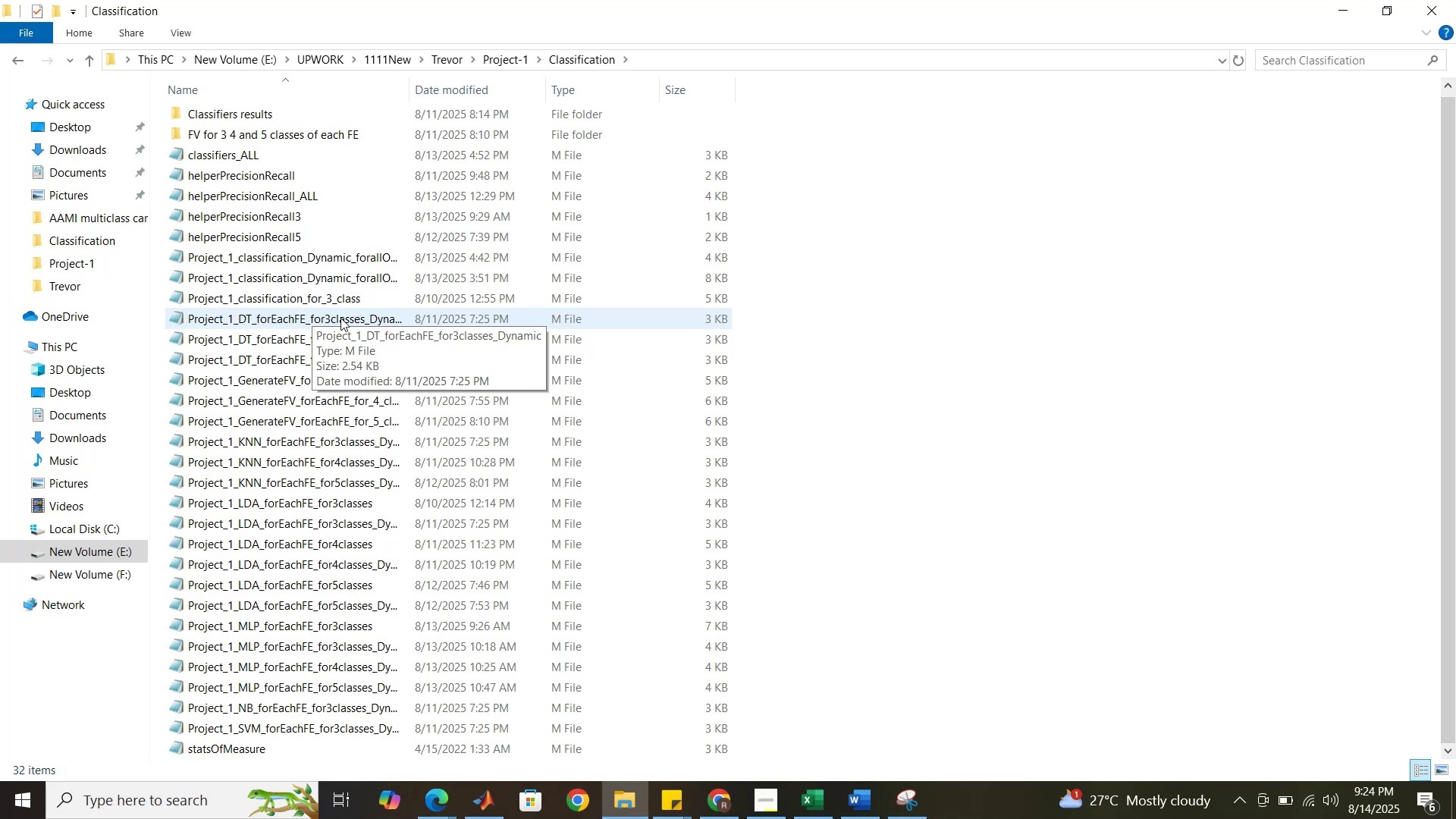 
wait(18.73)
 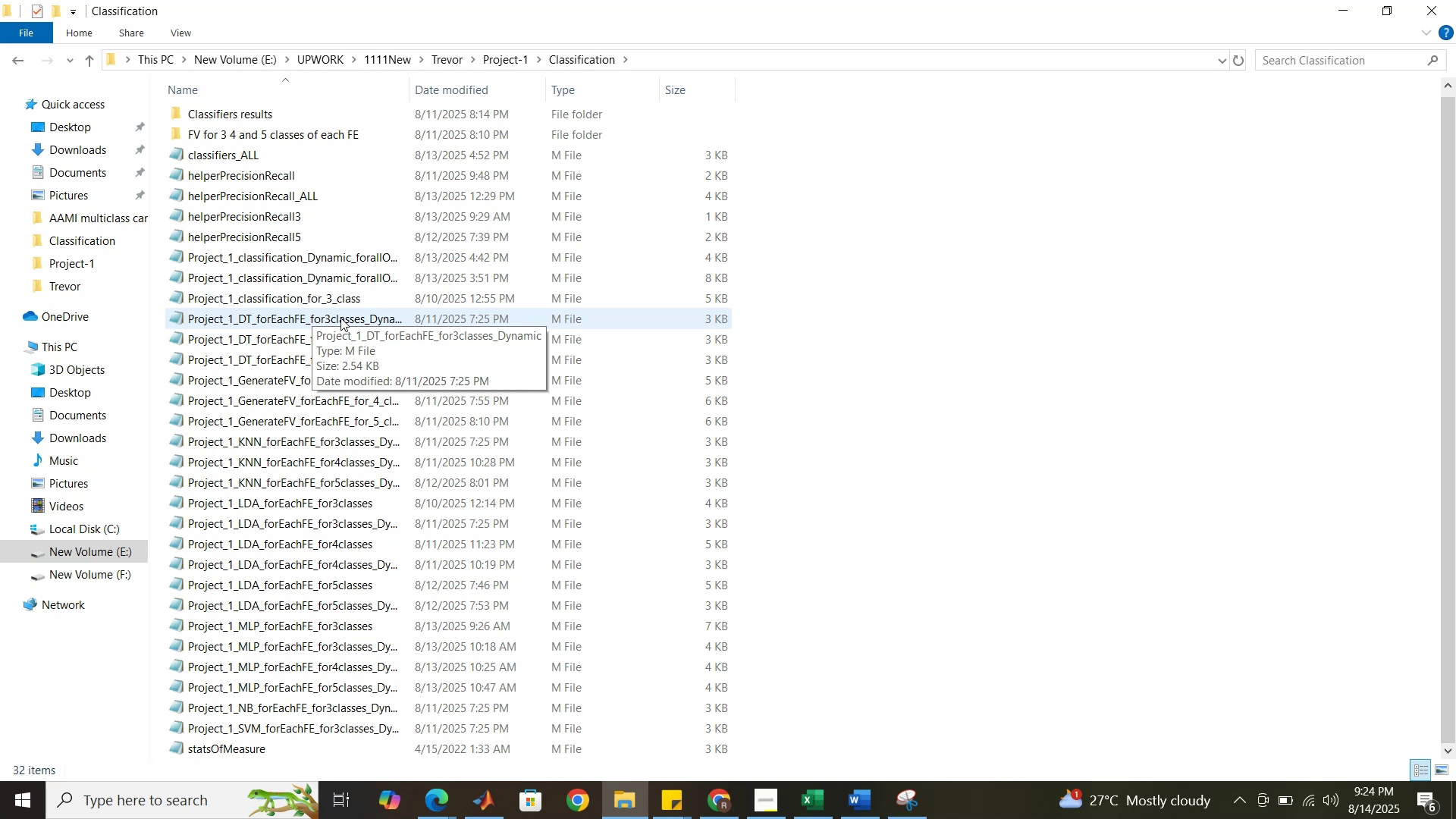 
mouse_move([286, 182])
 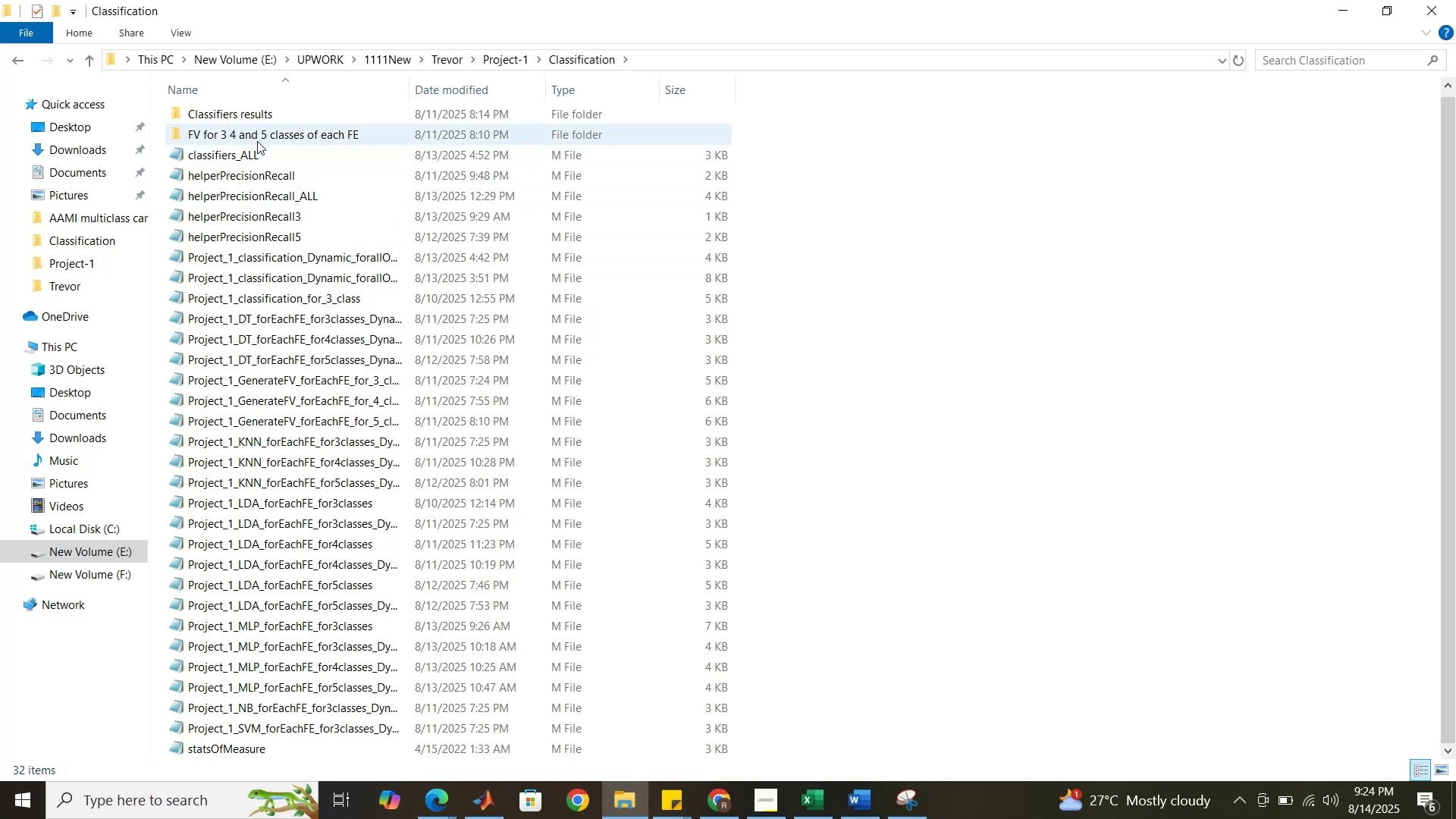 
double_click([257, 141])
 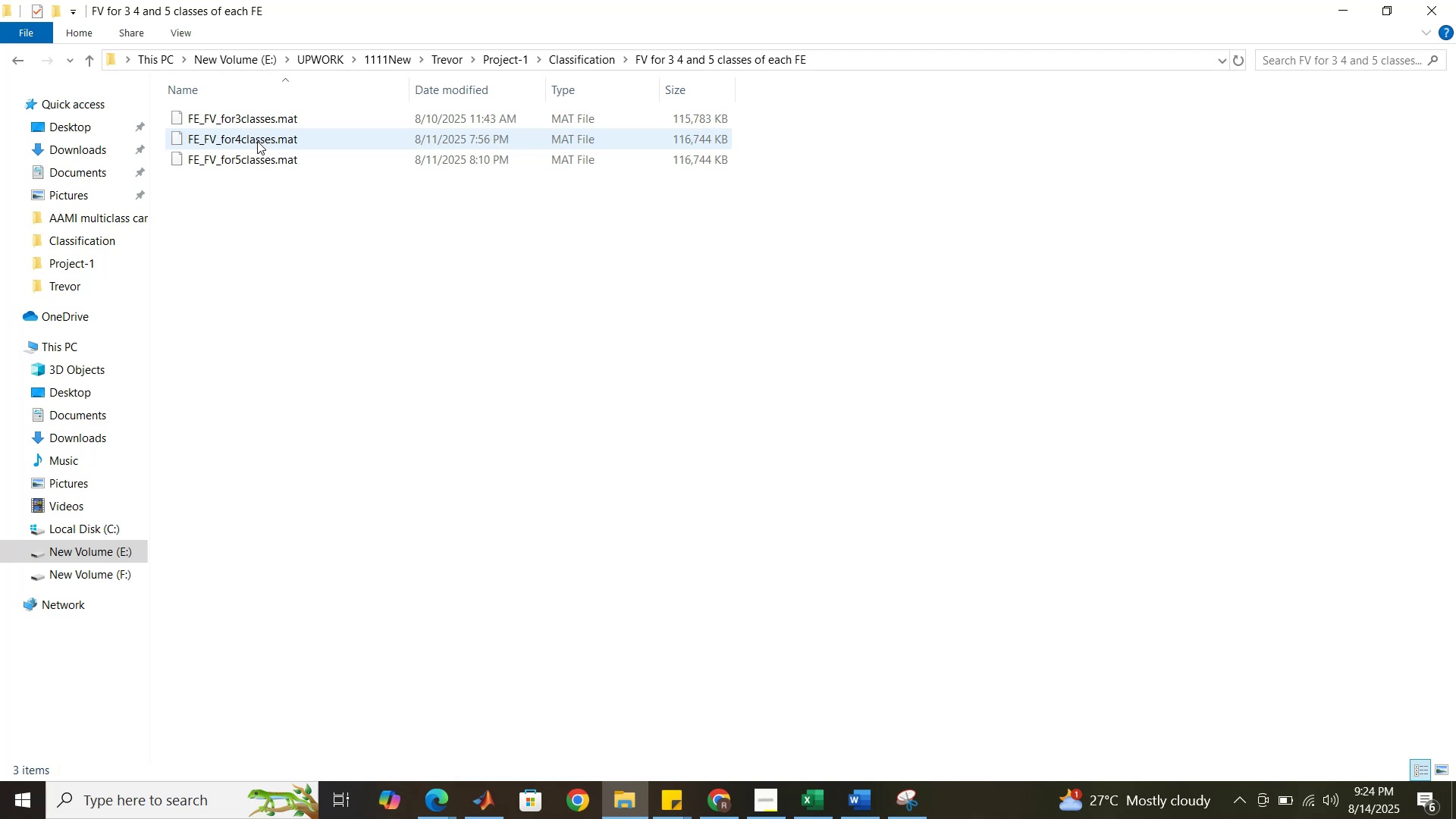 
left_click([17, 61])
 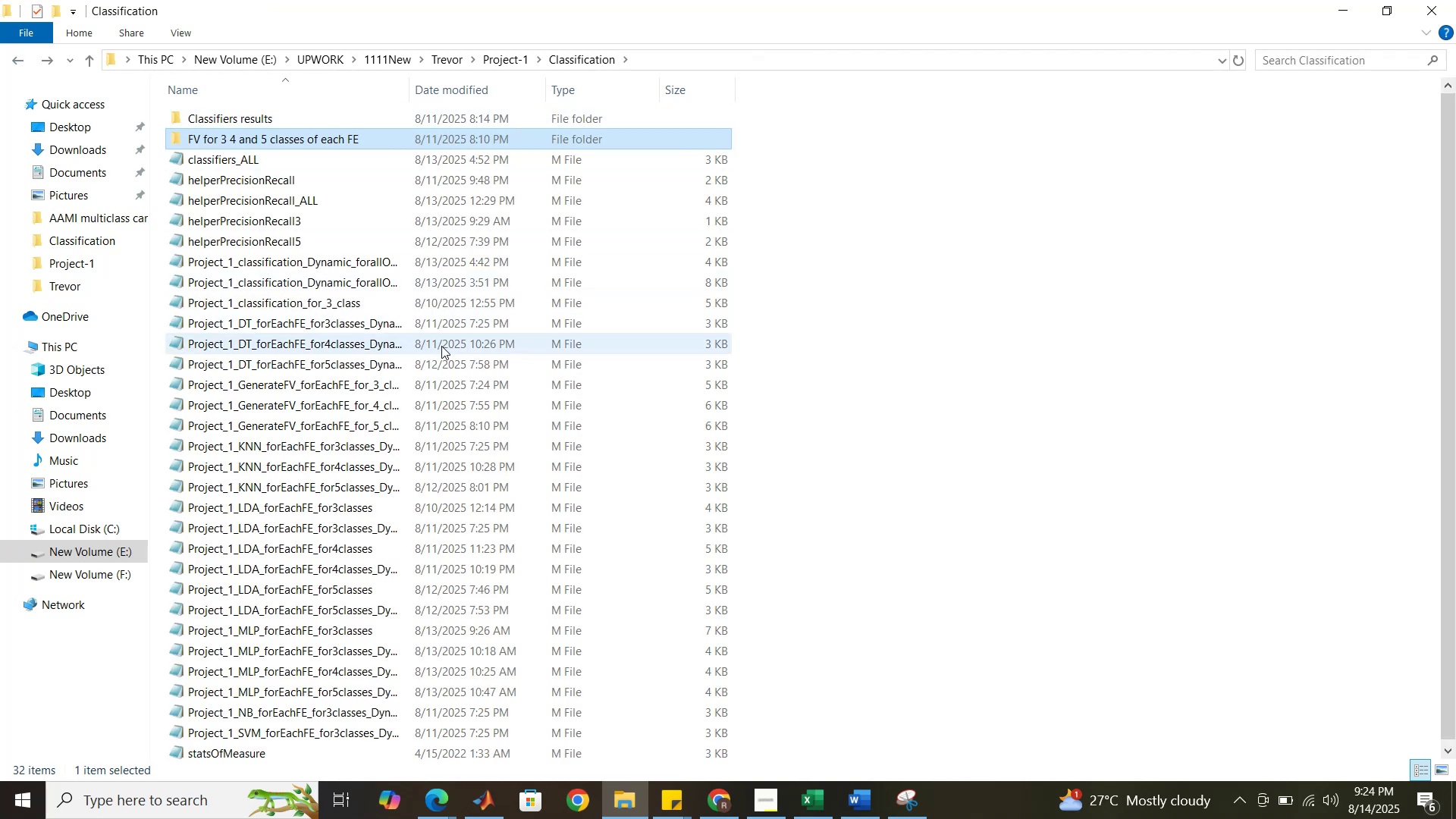 
wait(13.5)
 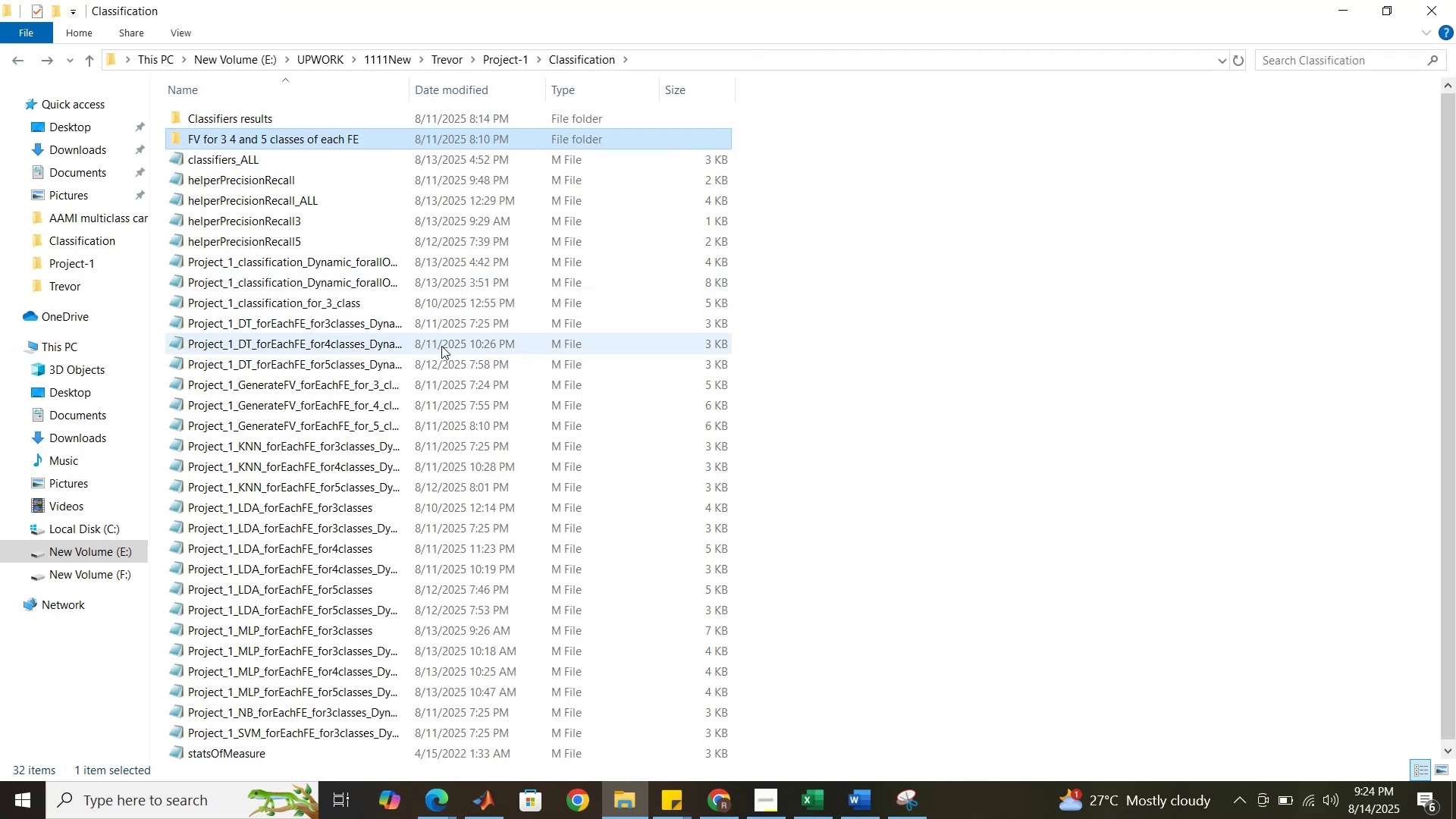 
left_click_drag(start_coordinate=[410, 92], to_coordinate=[472, 97])
 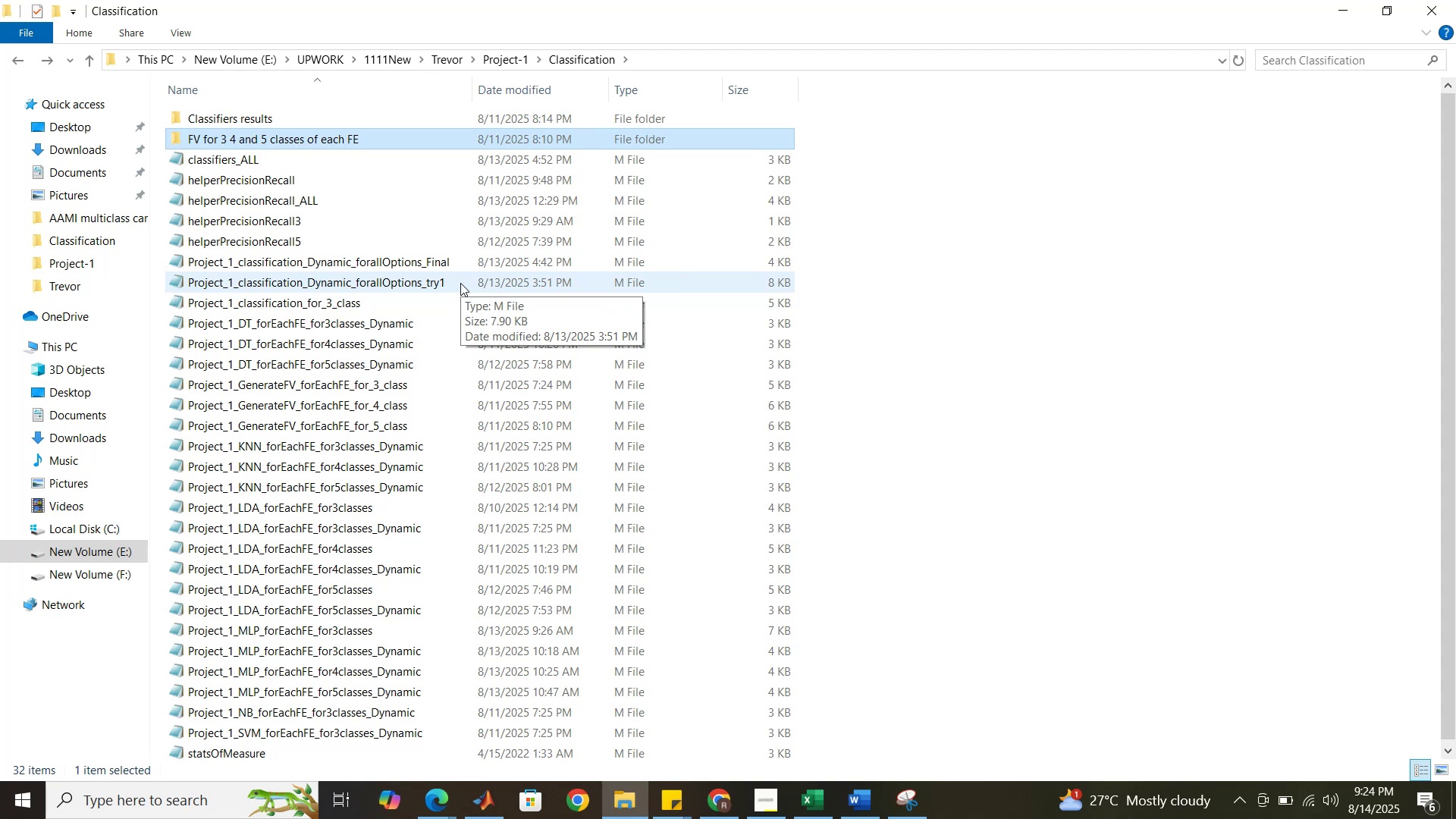 
wait(6.61)
 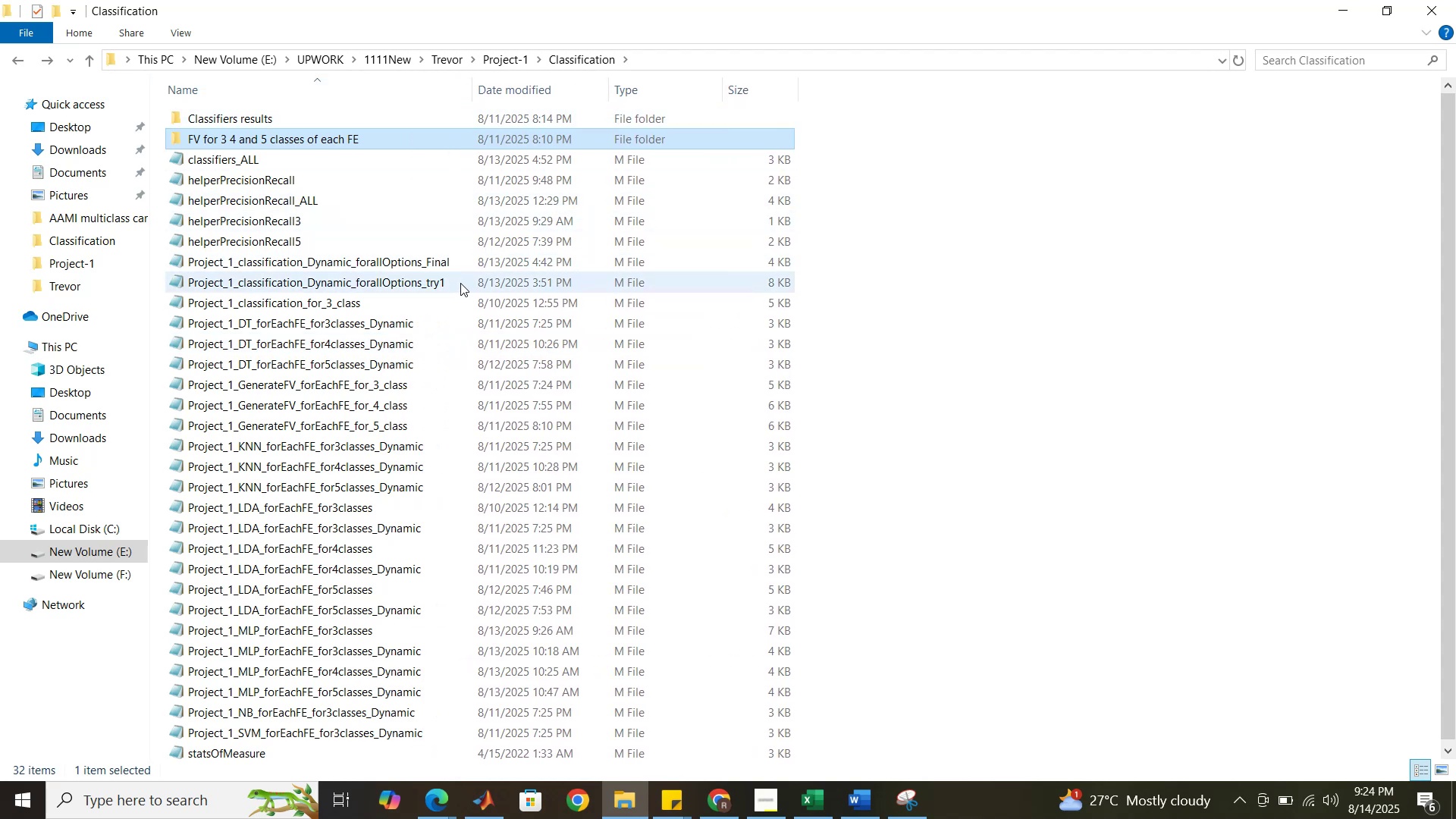 
scroll: coordinate [460, 283], scroll_direction: down, amount: 1.0
 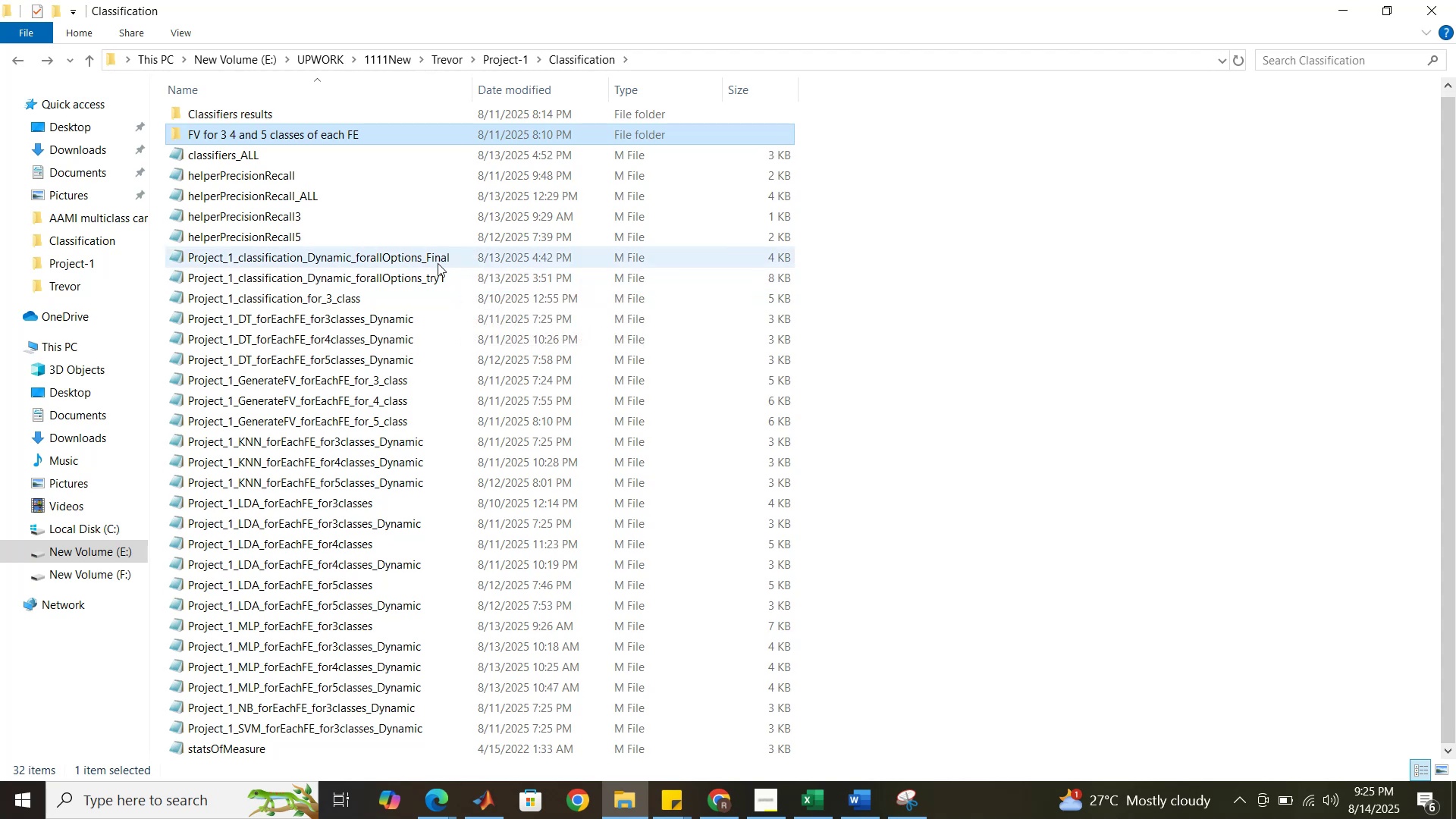 
wait(10.27)
 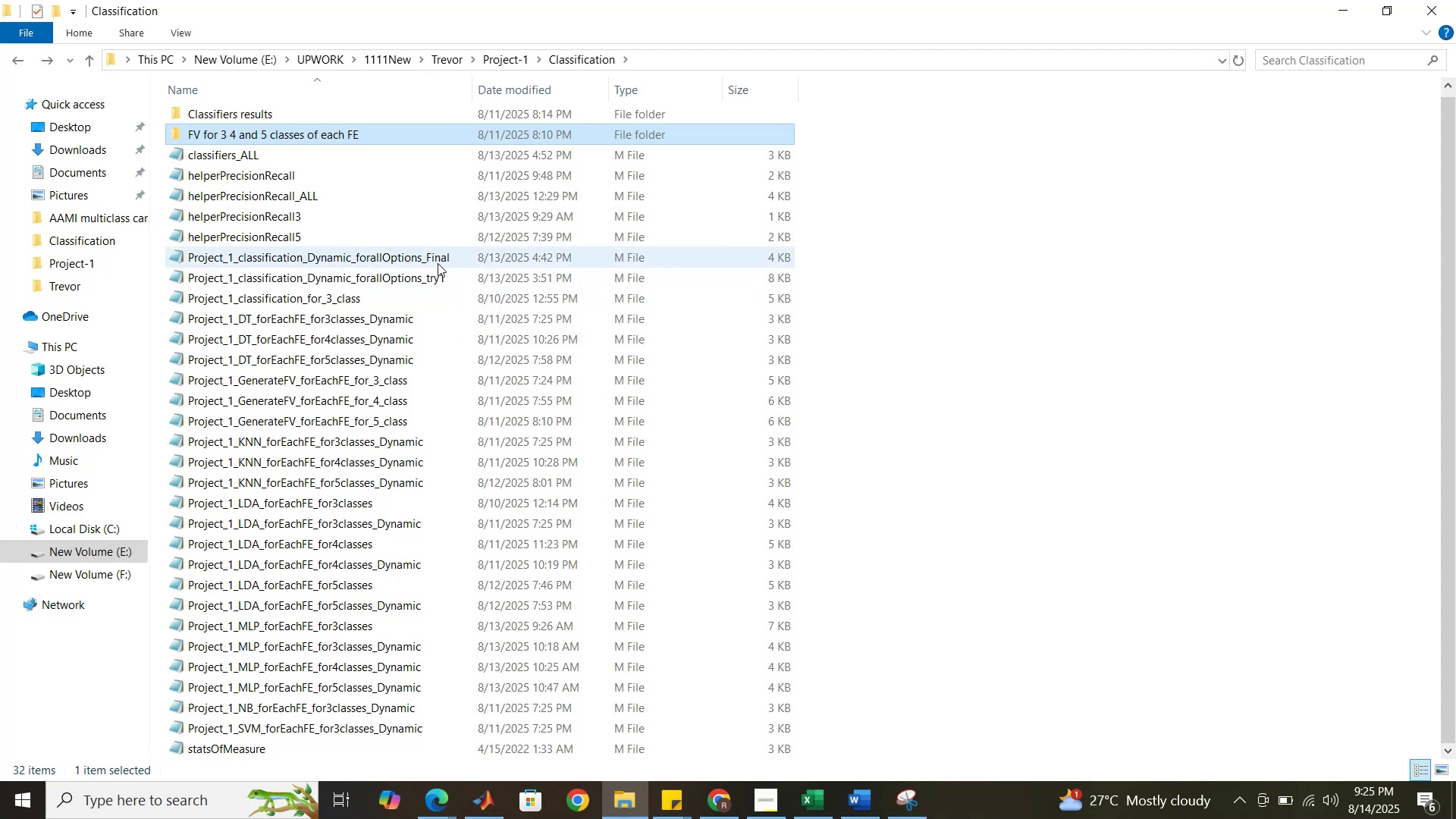 
mouse_move([435, 268])
 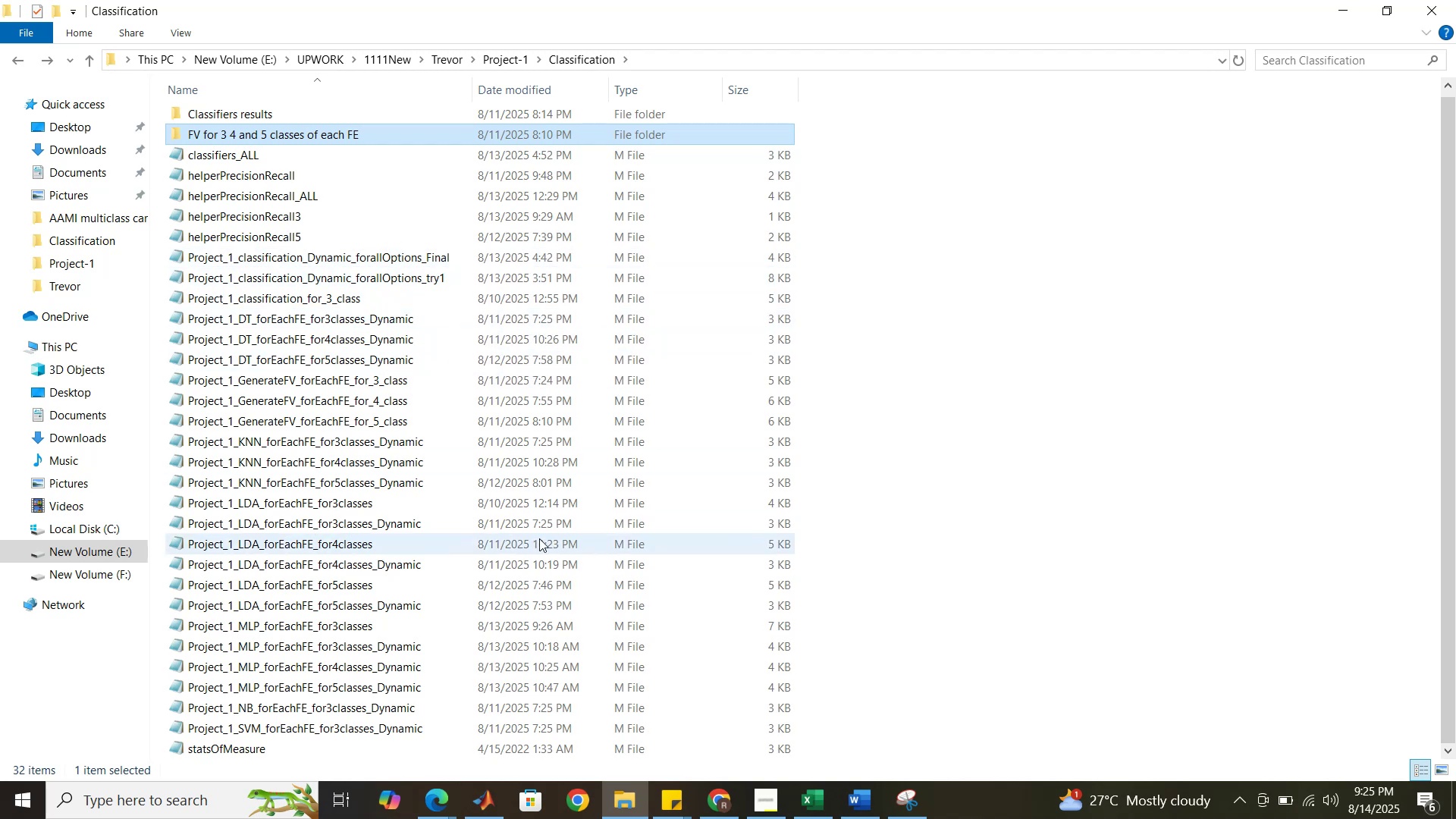 
left_click([731, 63])
 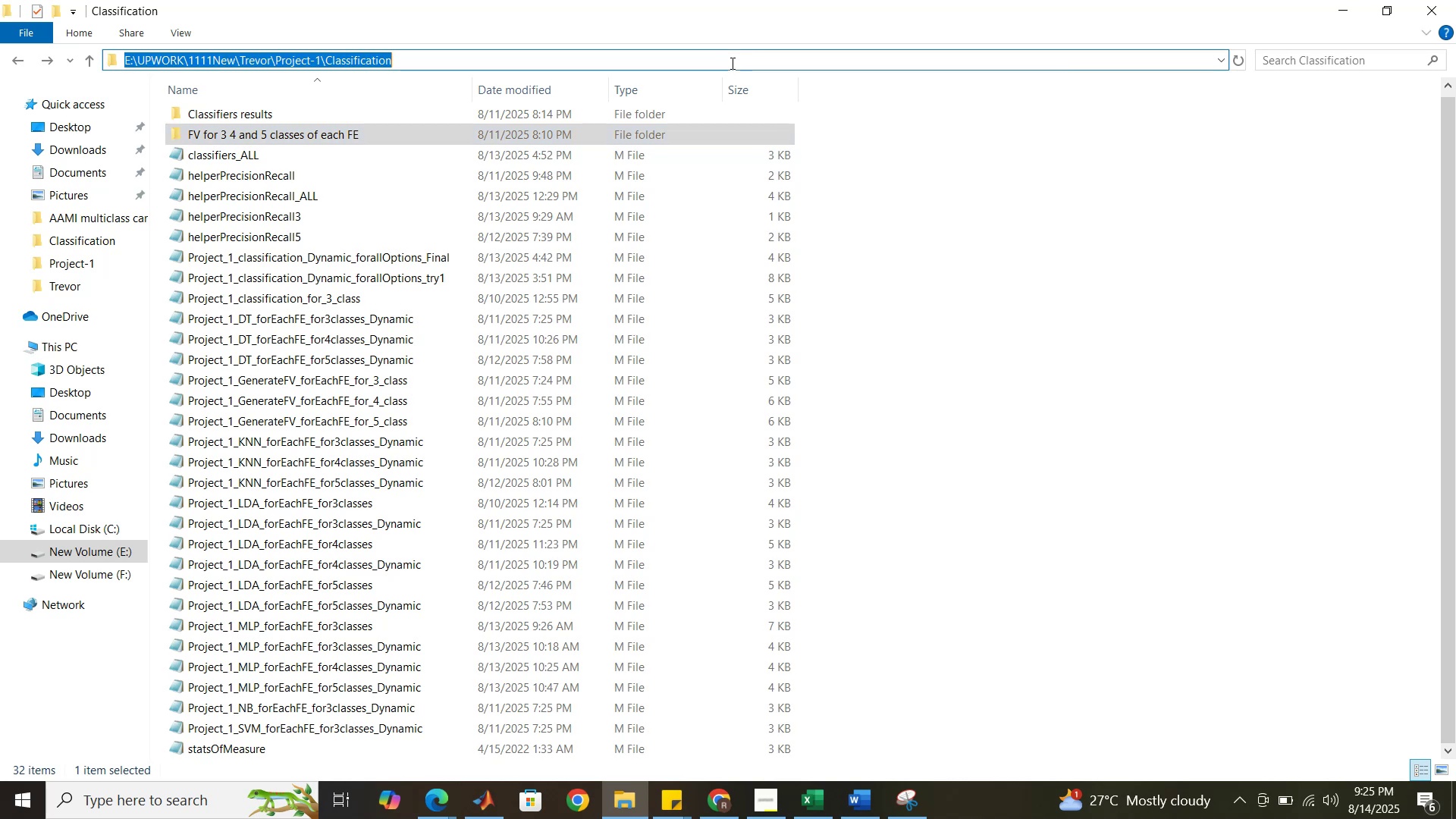 
key(Control+C)
 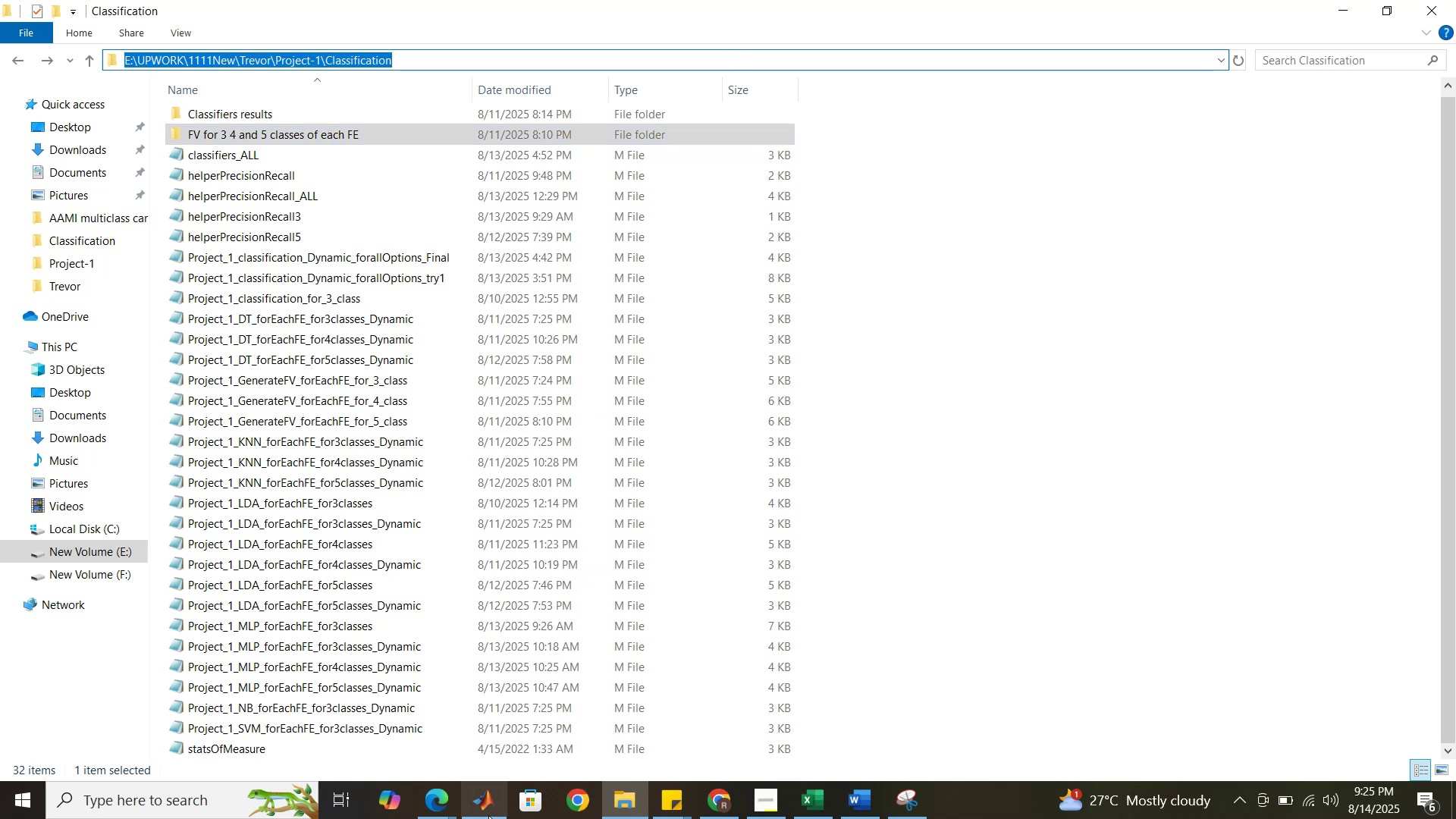 
left_click([486, 817])
 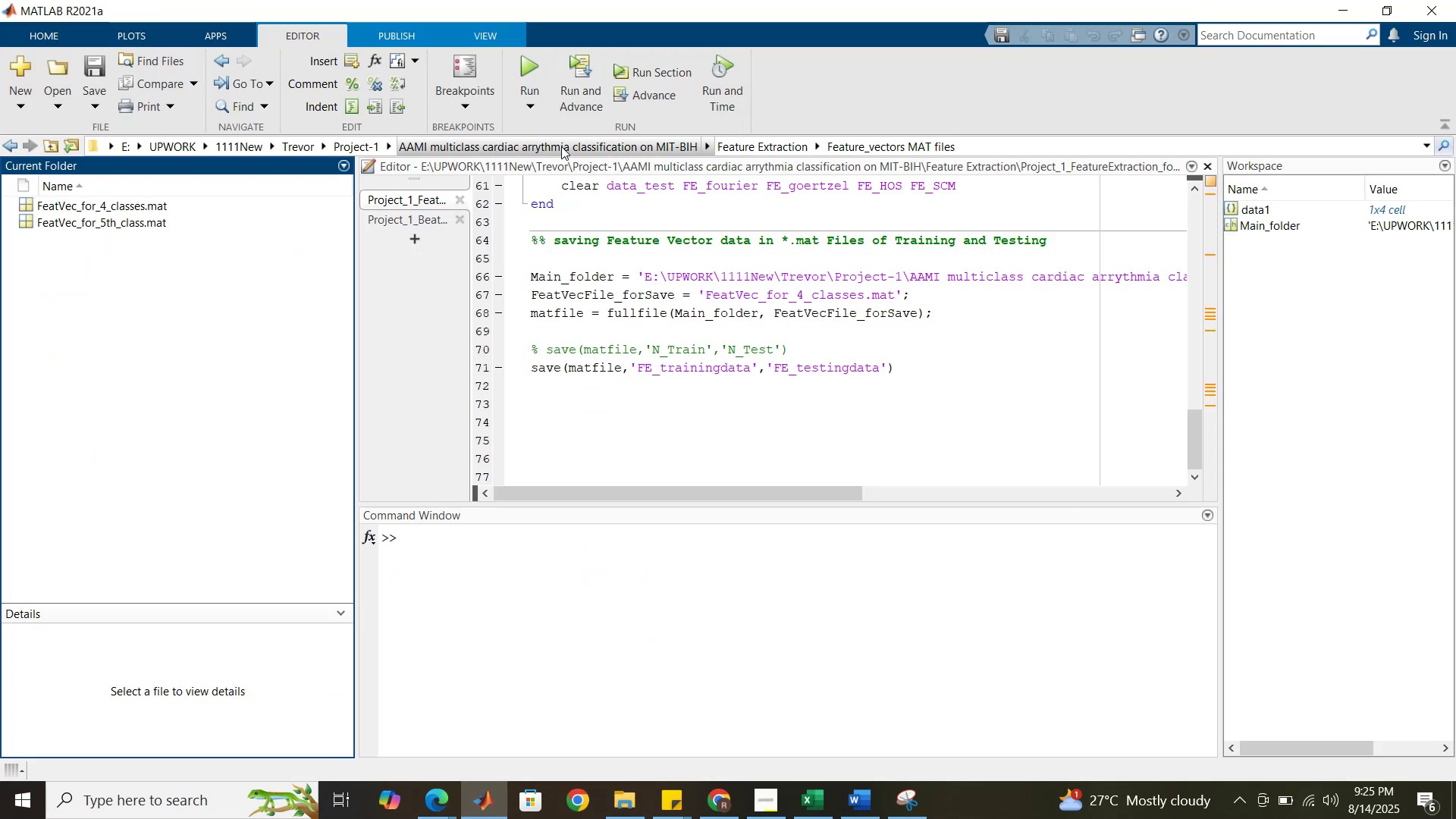 
left_click([993, 143])
 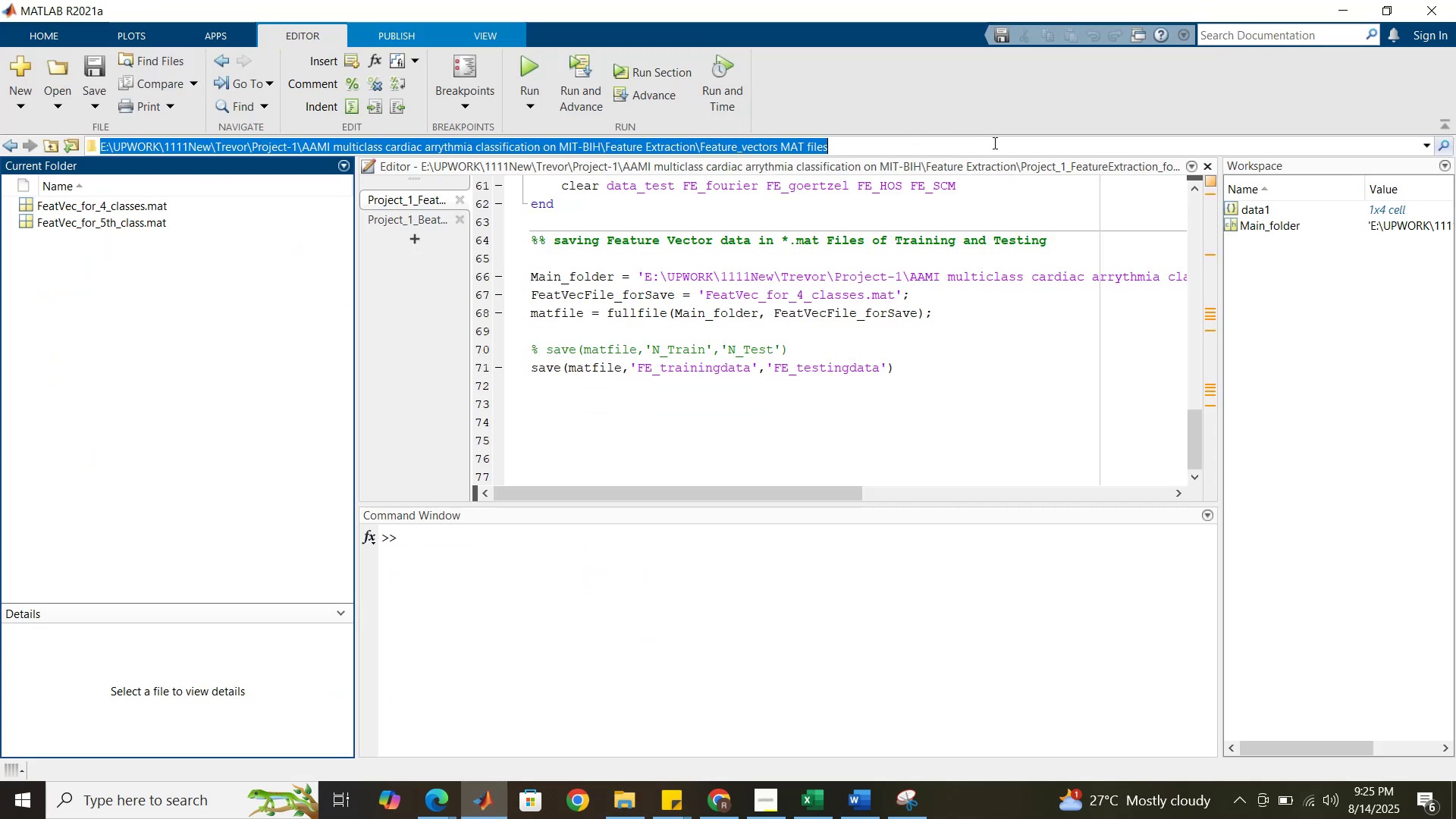 
key(Control+V)
 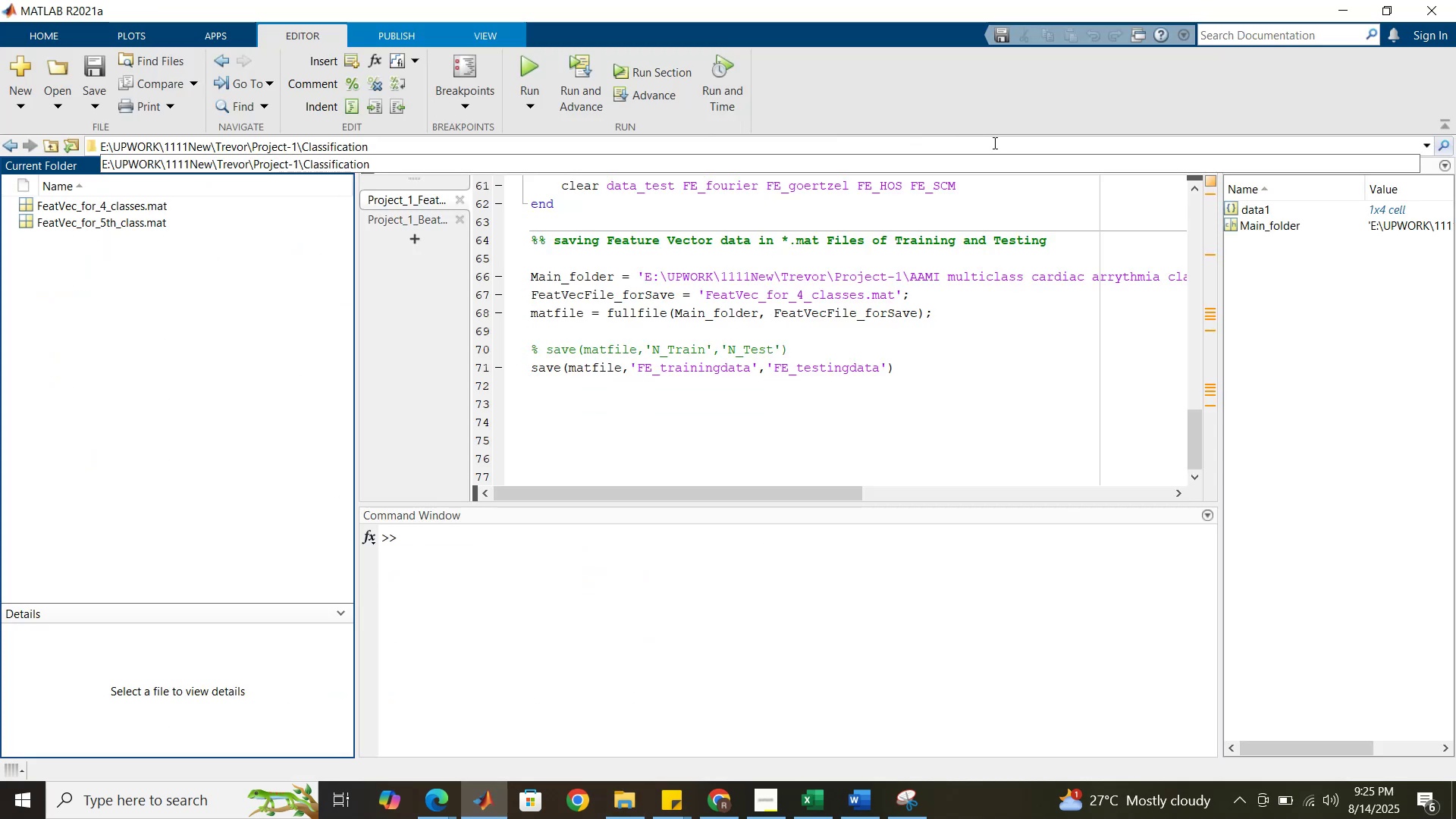 
key(Enter)
 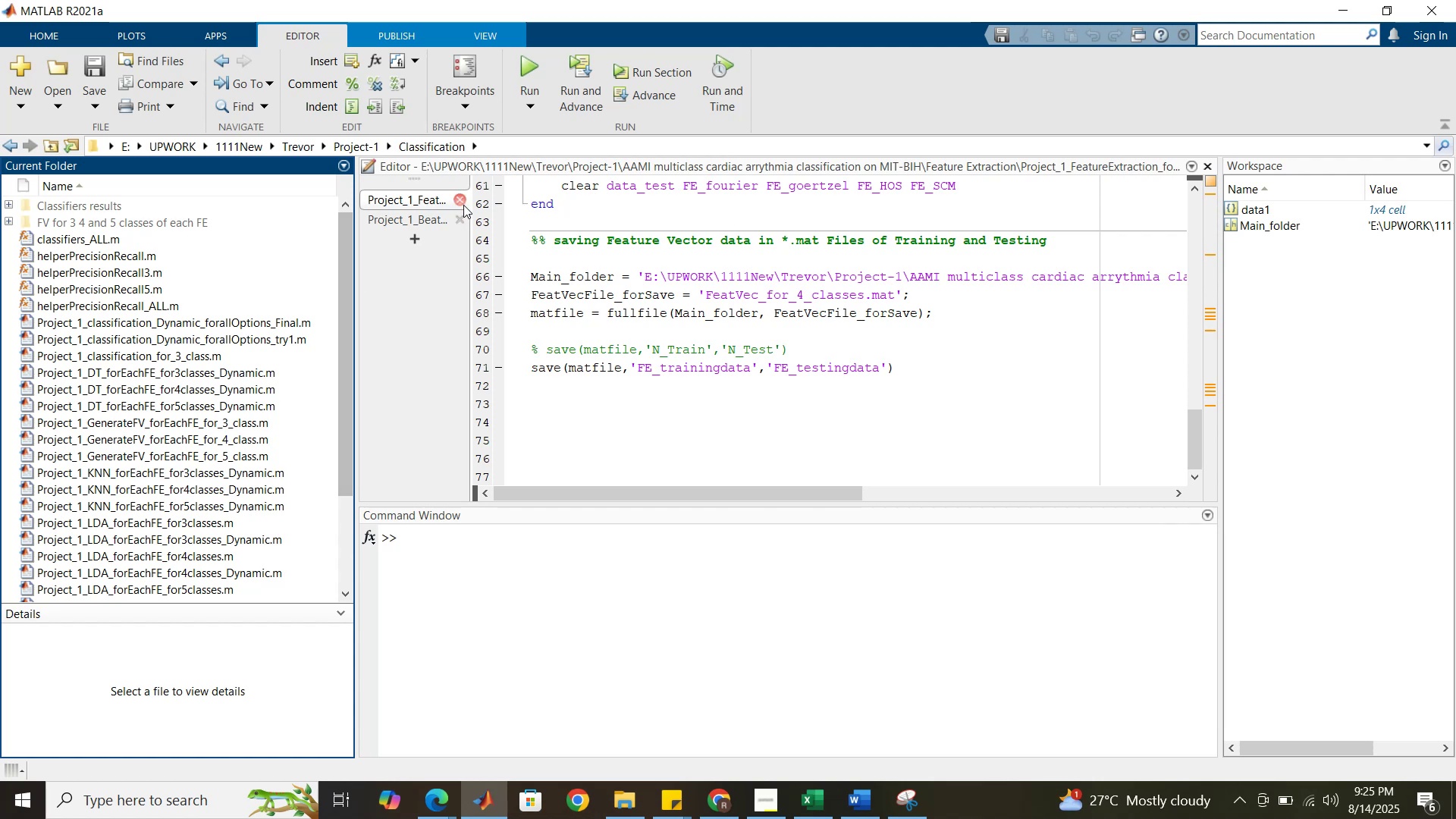 
wait(5.11)
 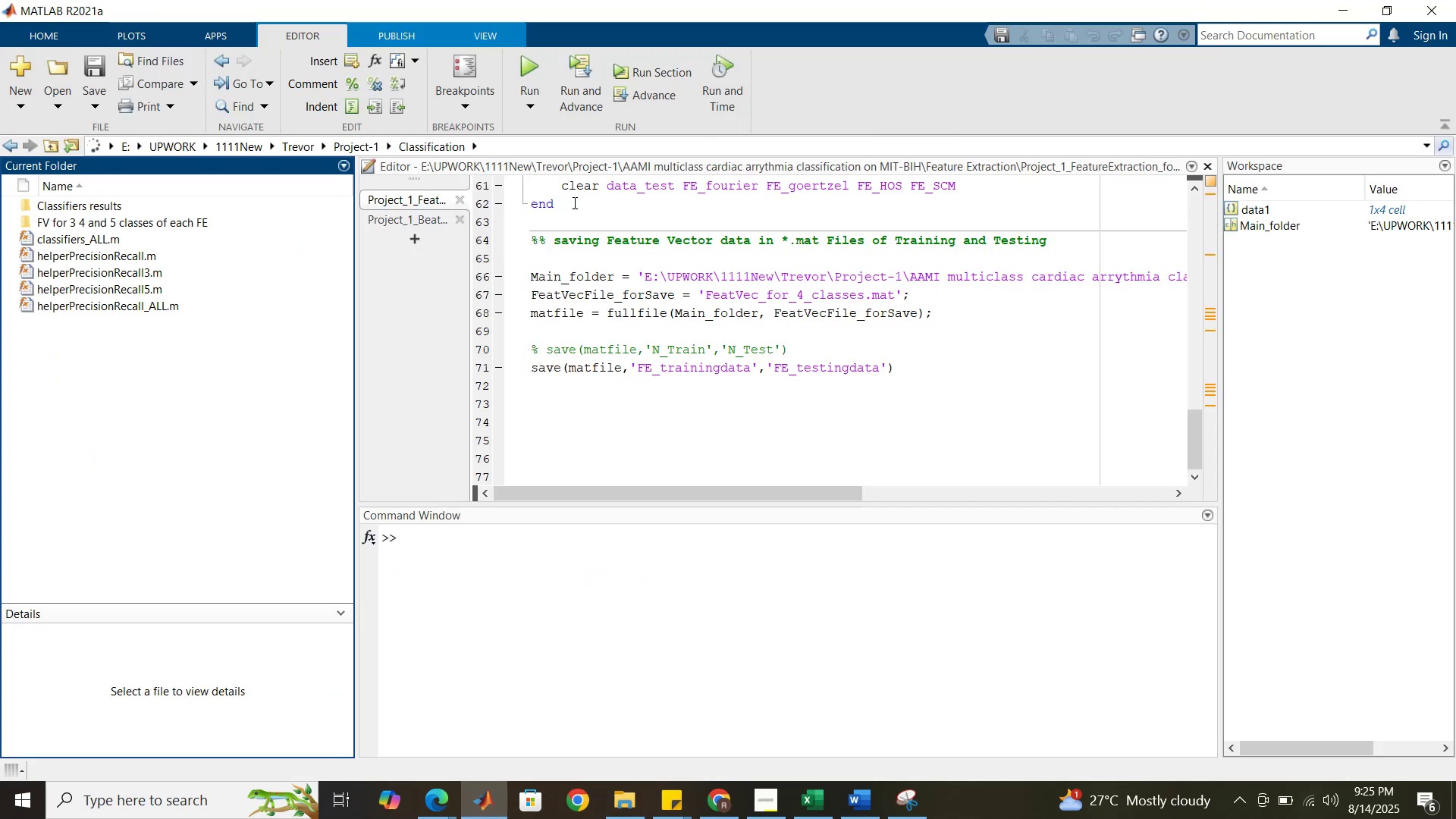 
left_click([463, 205])
 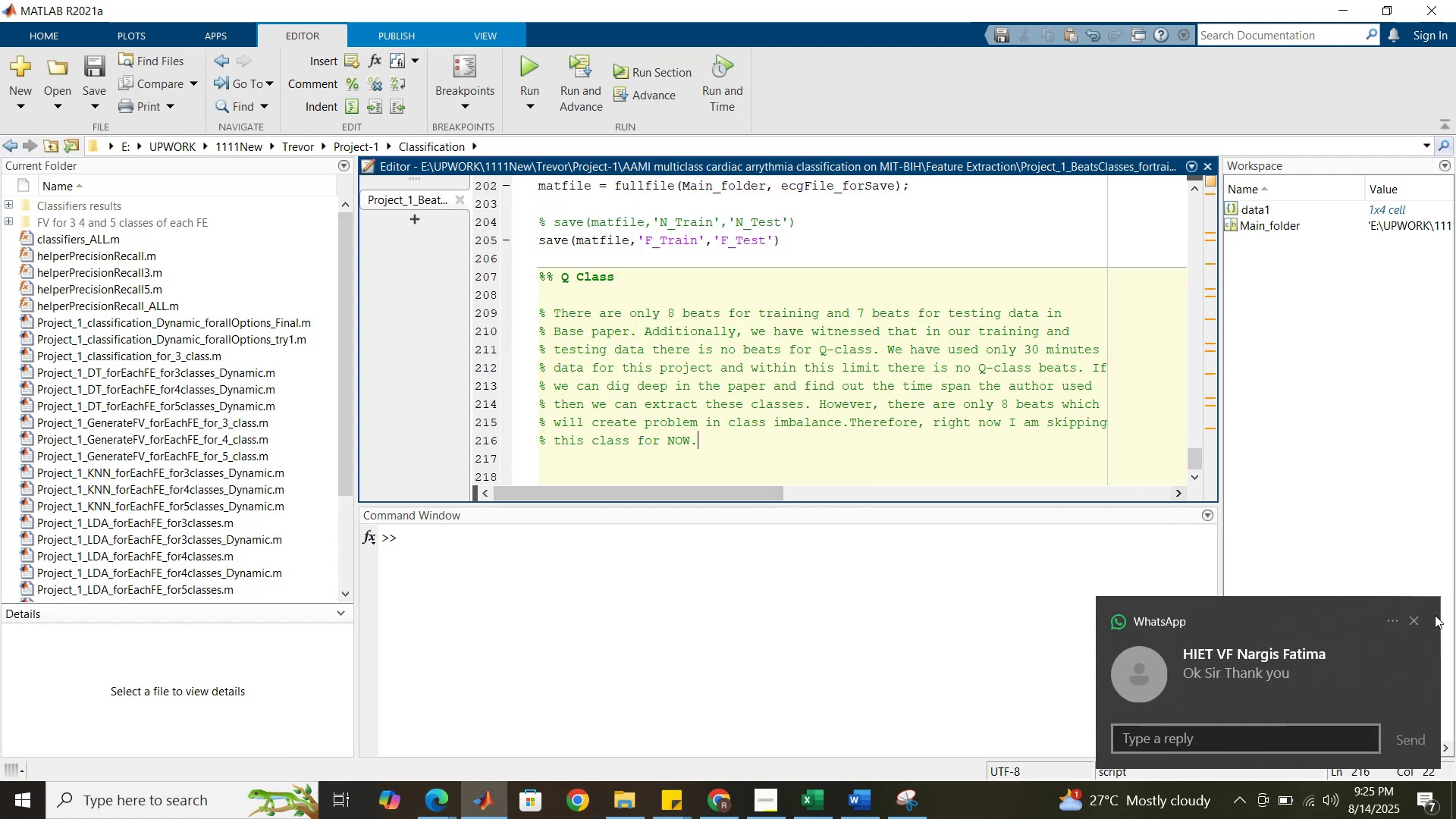 
left_click([1412, 620])
 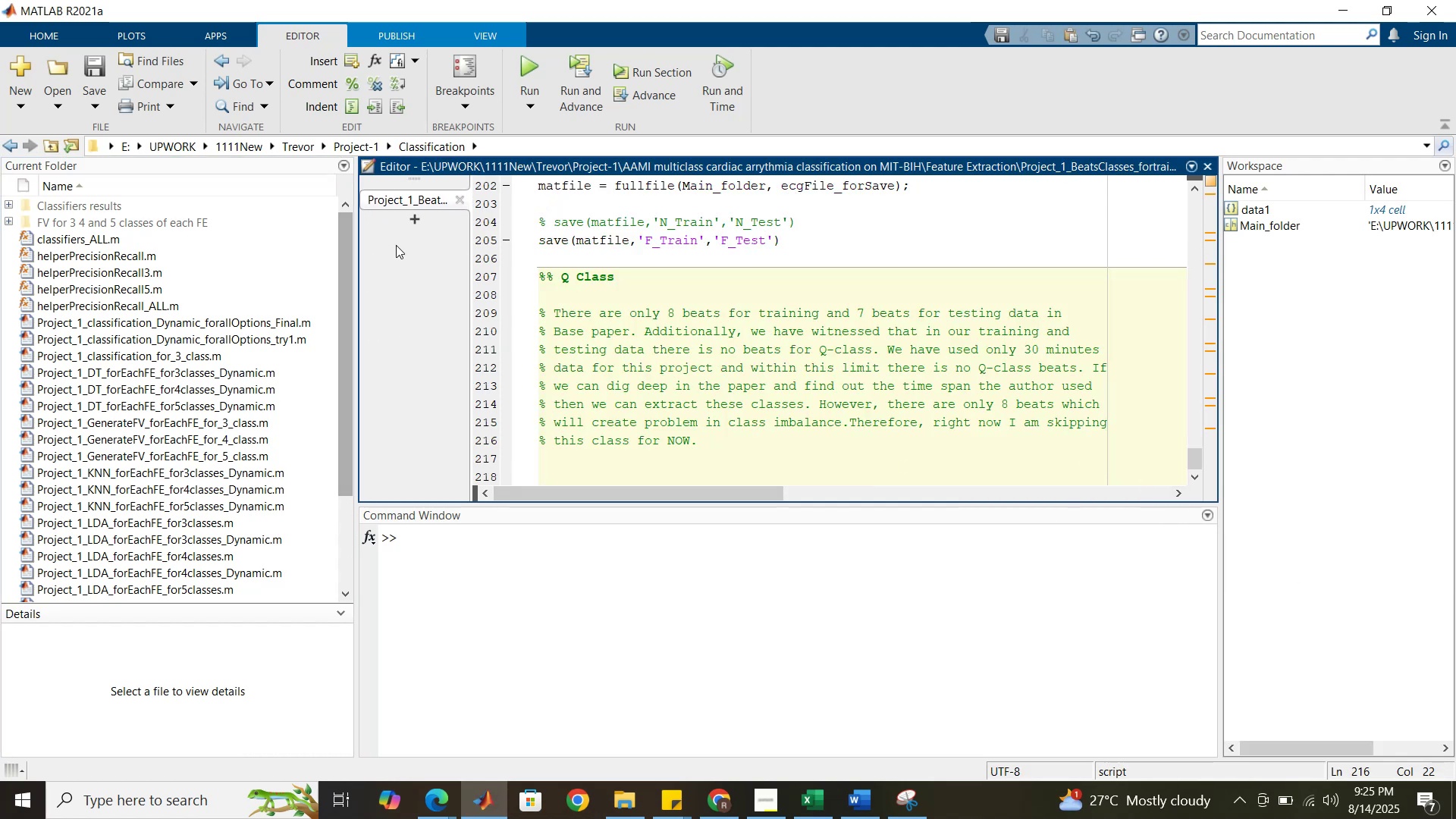 
left_click([422, 221])
 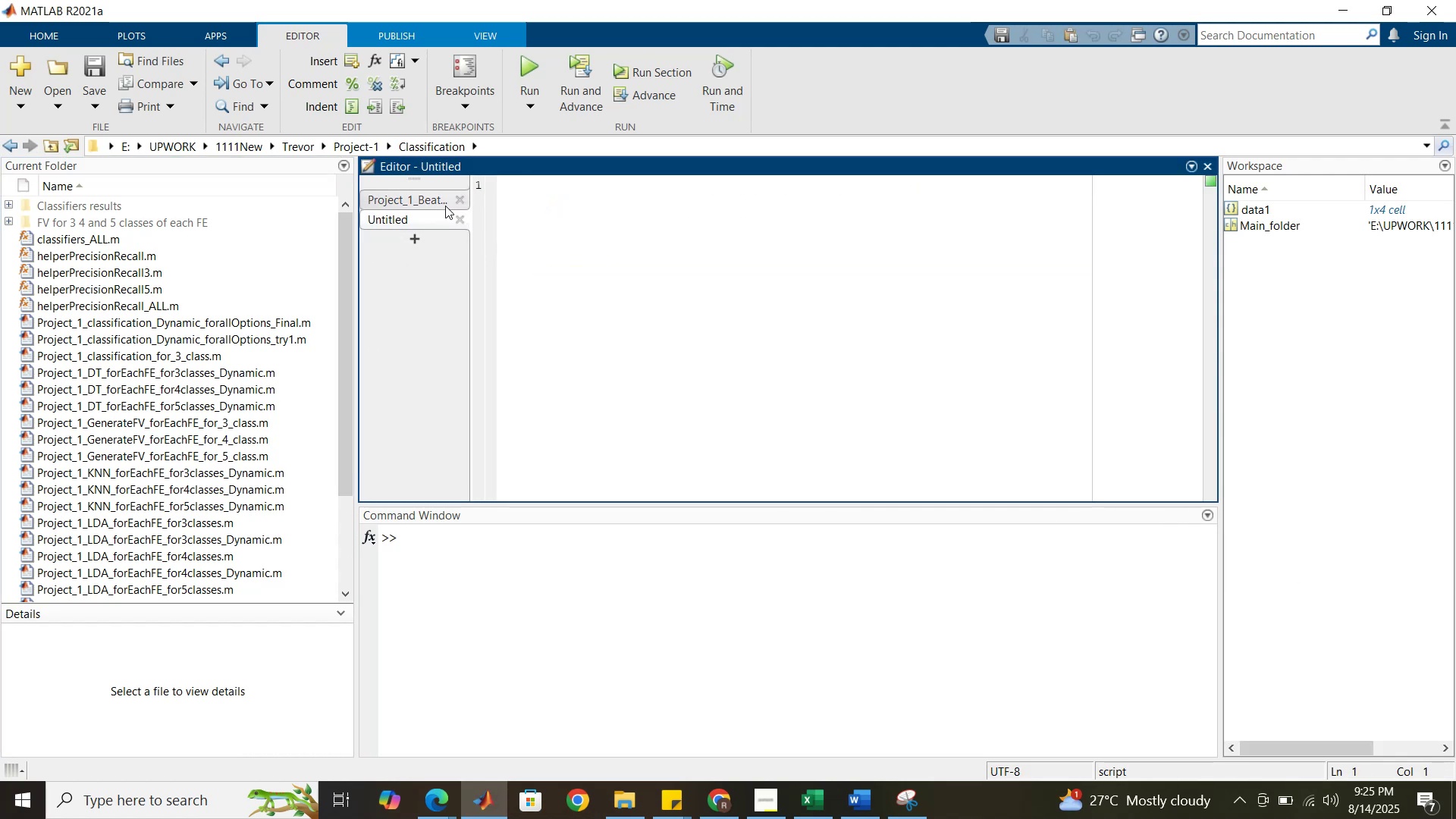 
left_click([458, 200])
 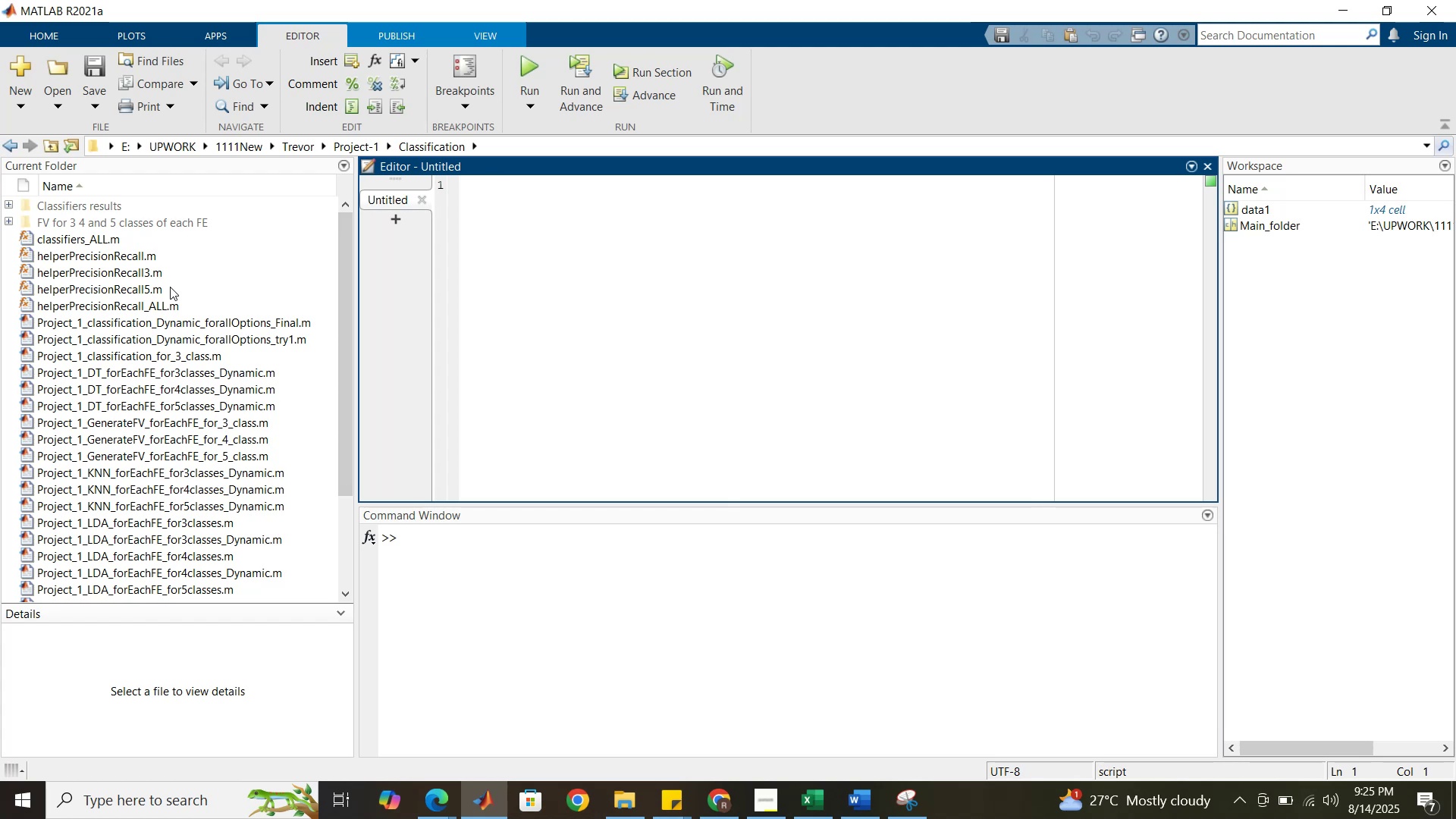 
wait(8.97)
 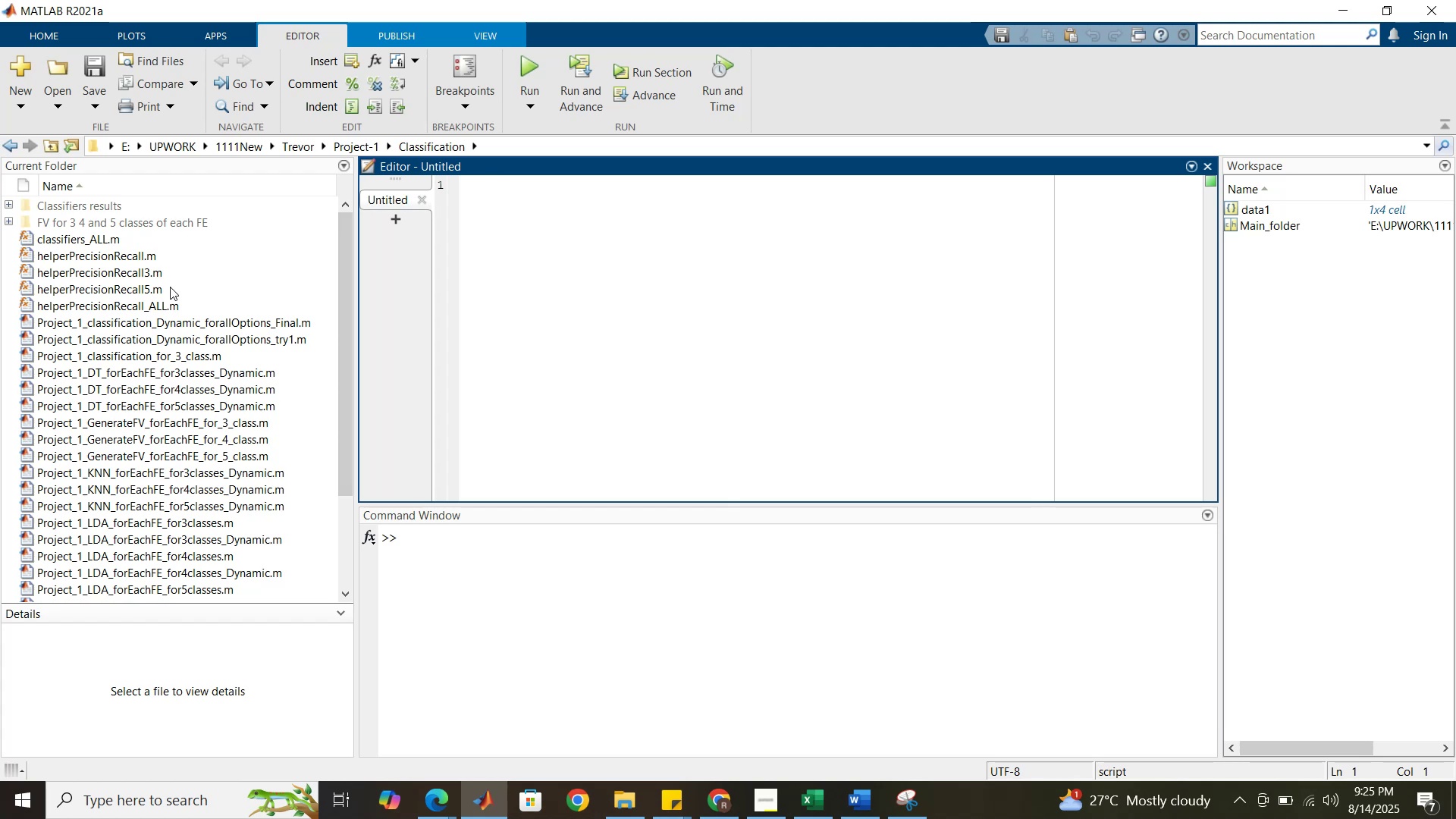 
scroll: coordinate [170, 287], scroll_direction: down, amount: 2.0
 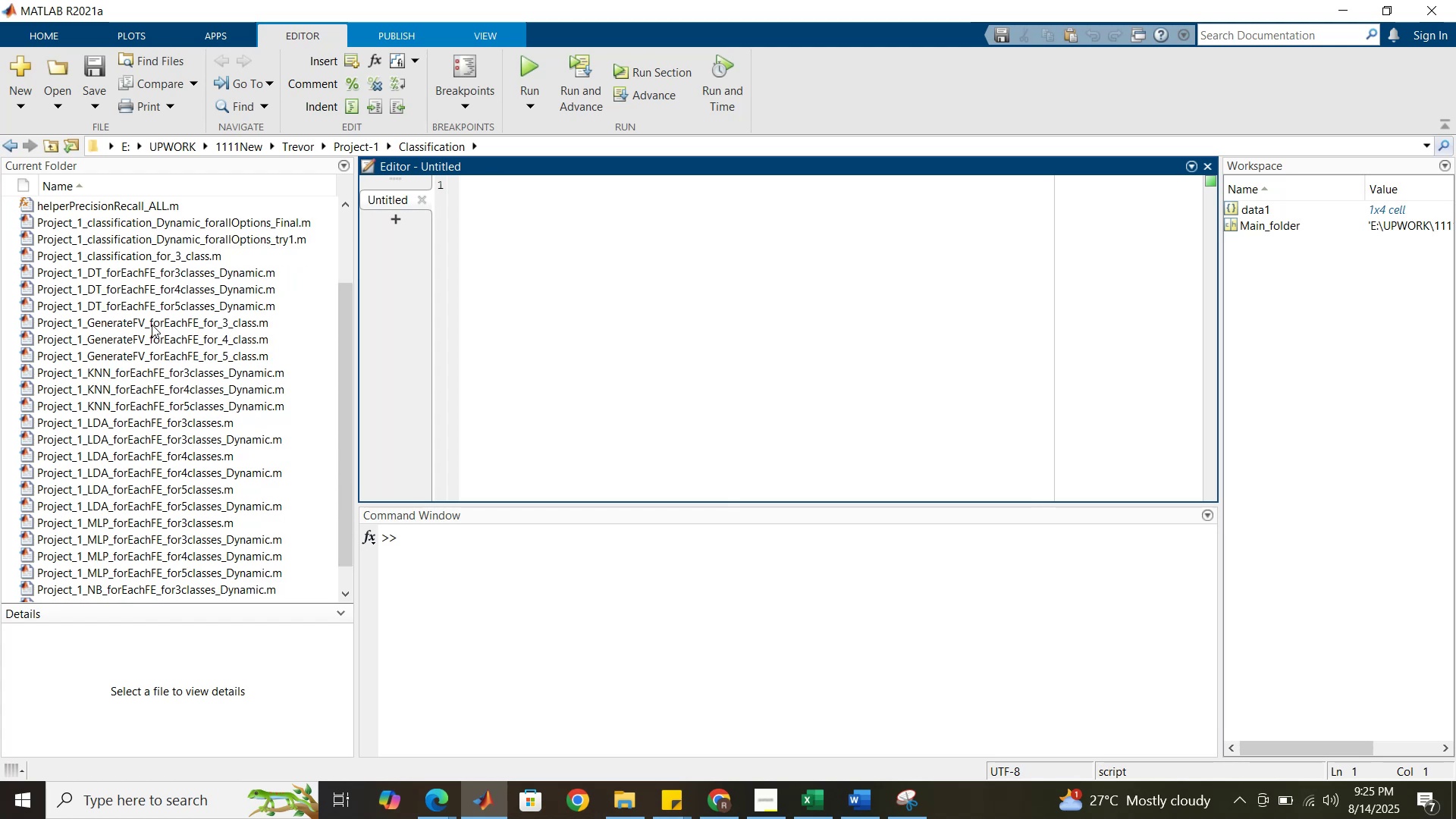 
left_click([152, 321])
 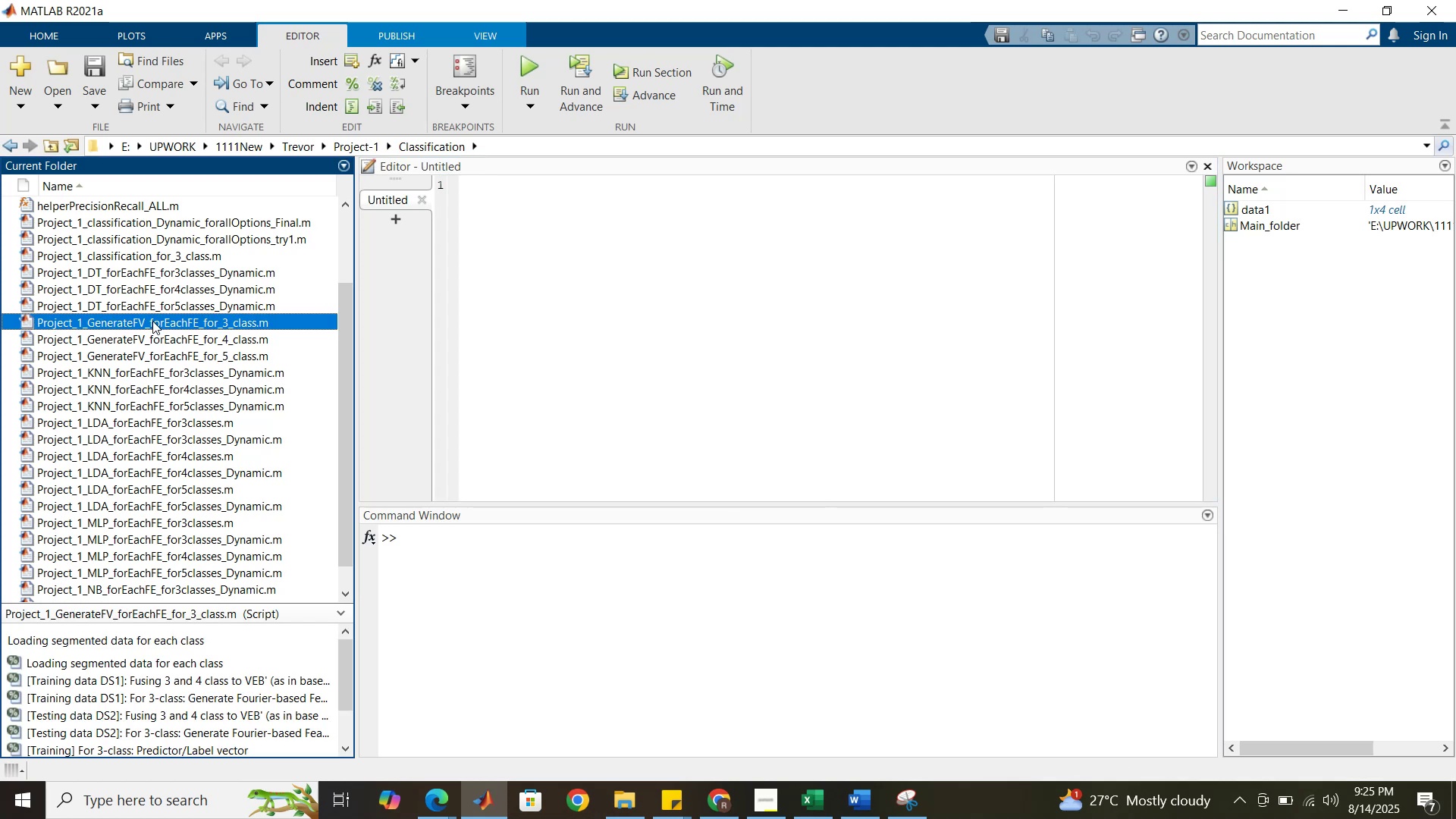 
double_click([152, 321])
 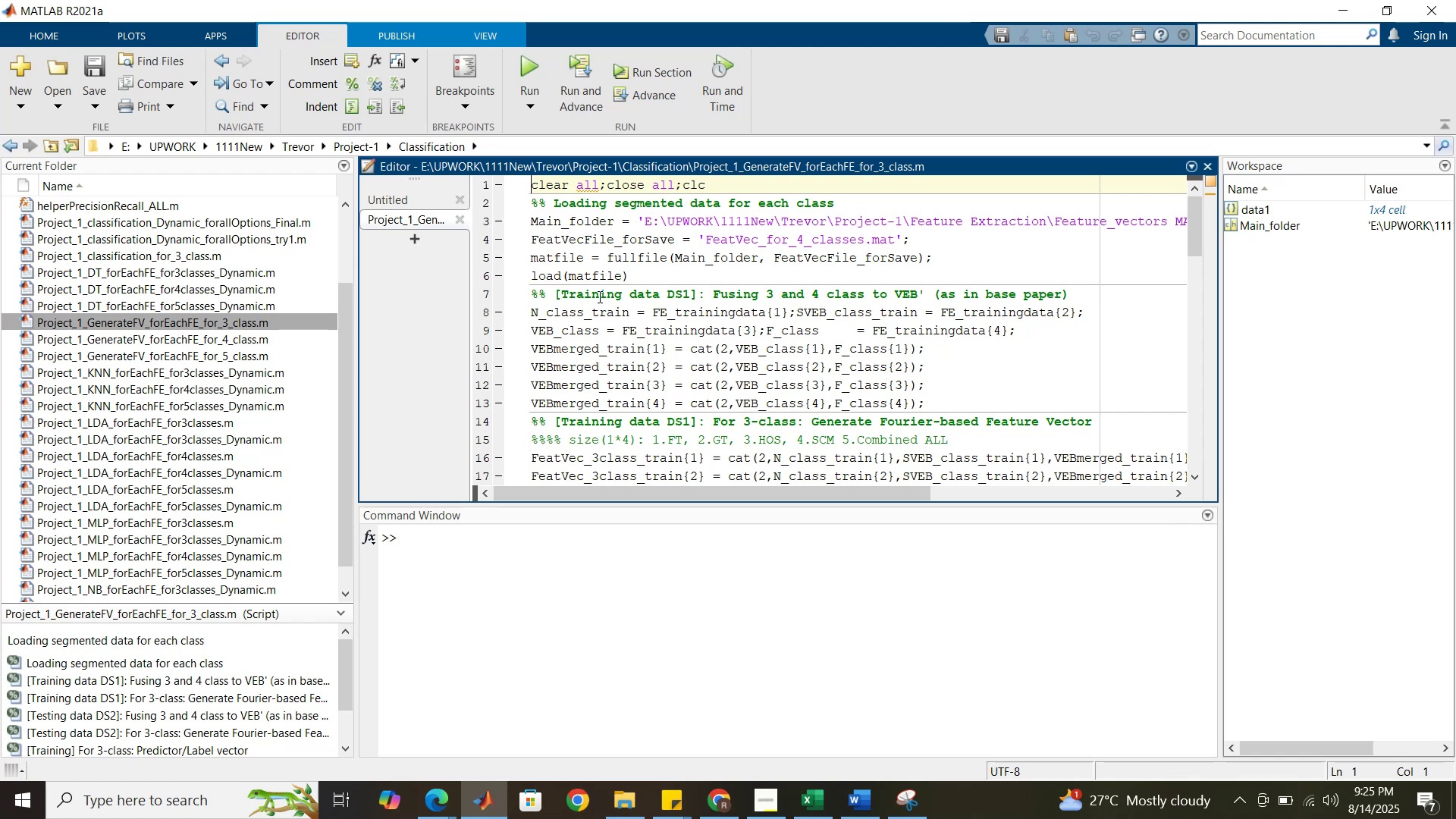 
wait(12.75)
 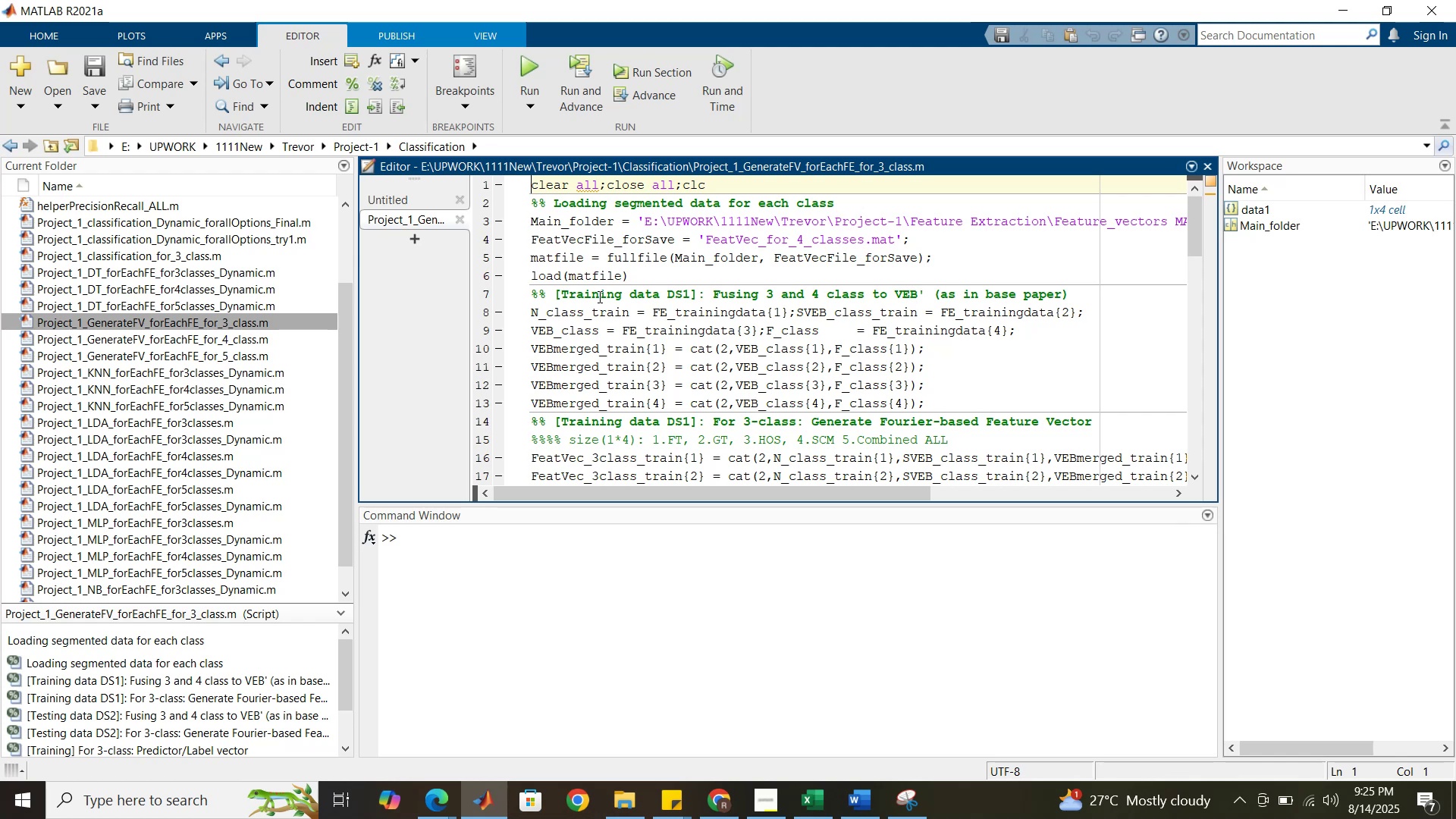 
scroll: coordinate [595, 297], scroll_direction: down, amount: 23.0
 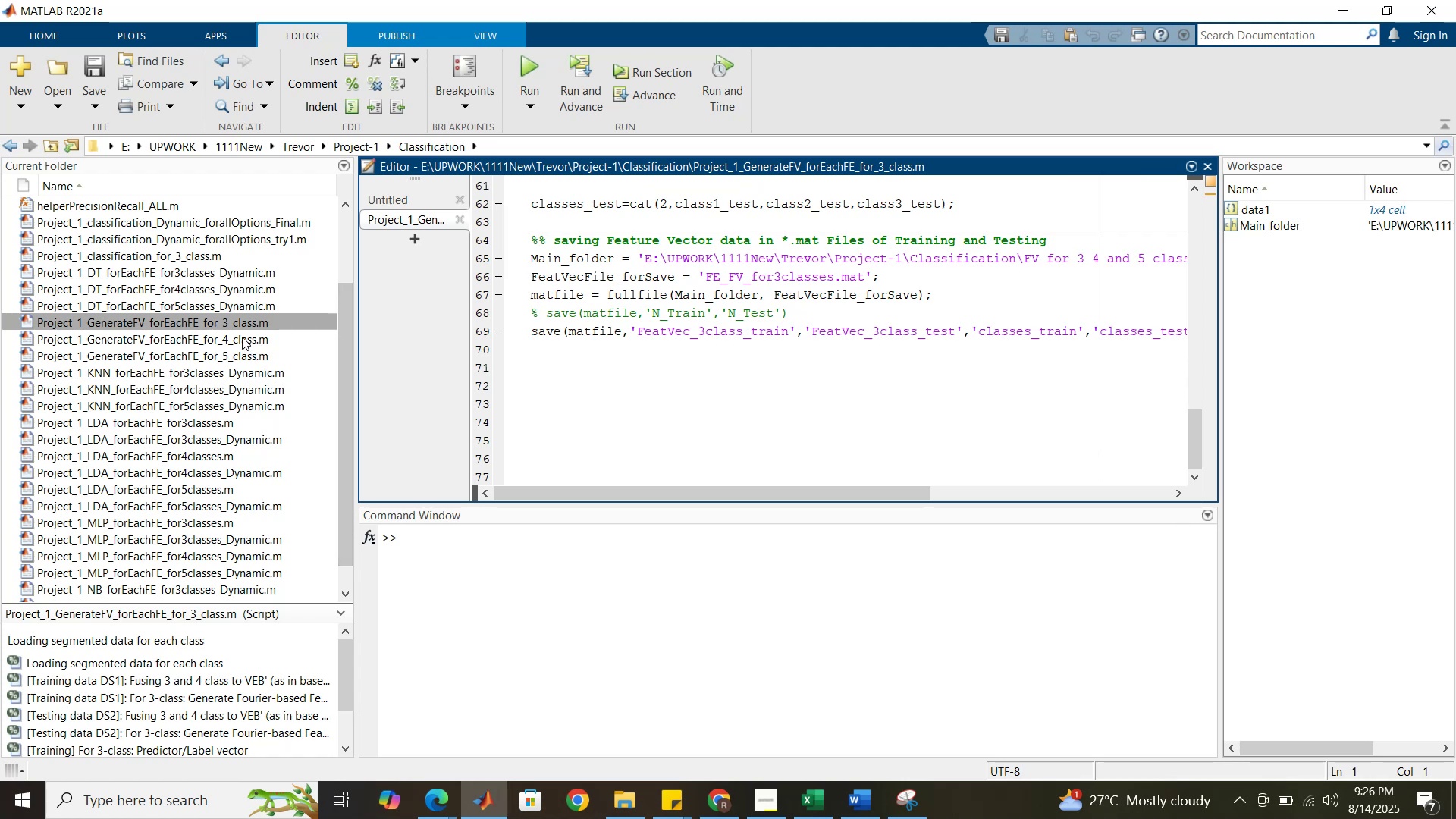 
scroll: coordinate [500, 324], scroll_direction: up, amount: 16.0
 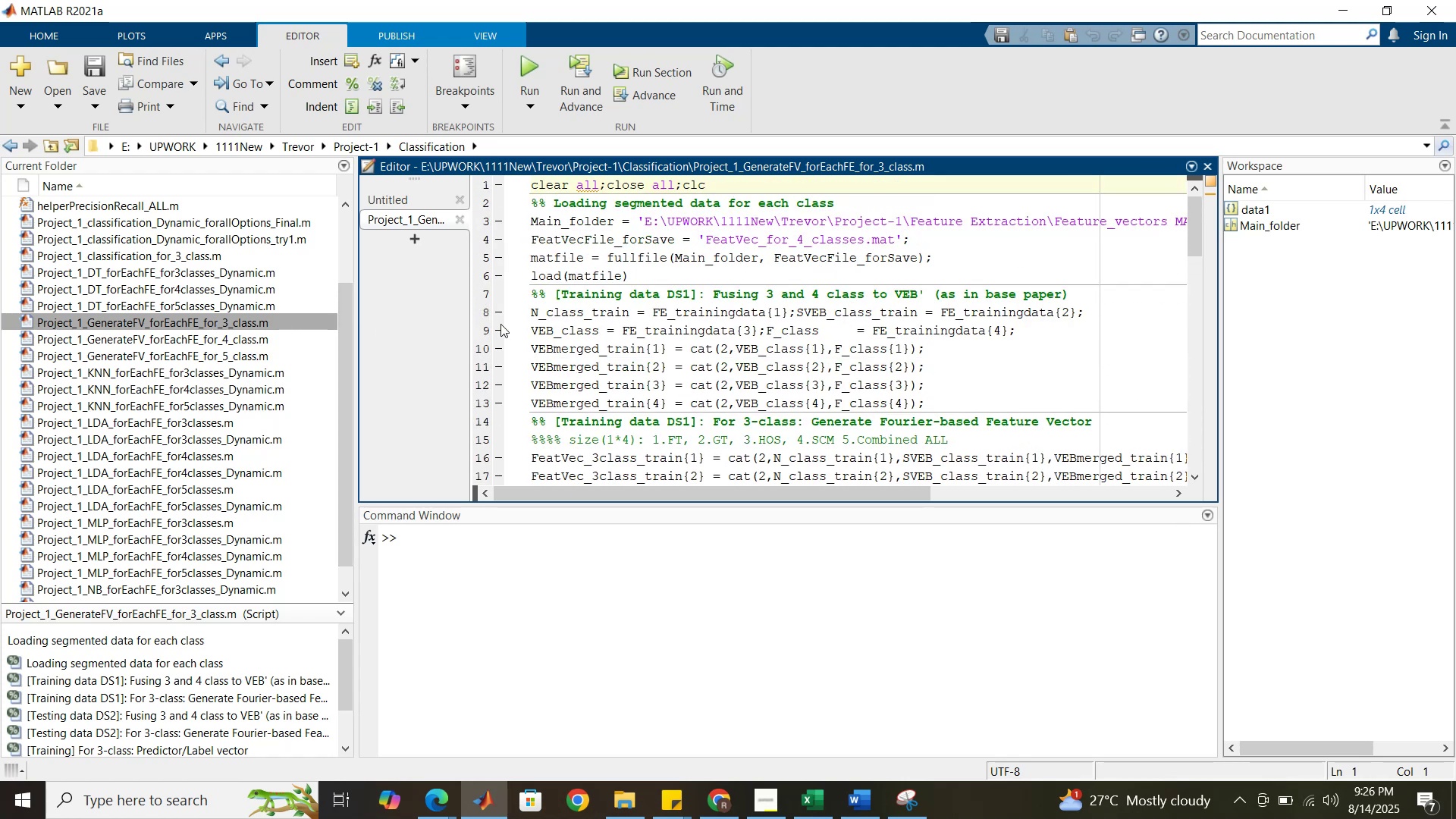 
scroll: coordinate [501, 324], scroll_direction: down, amount: 14.0
 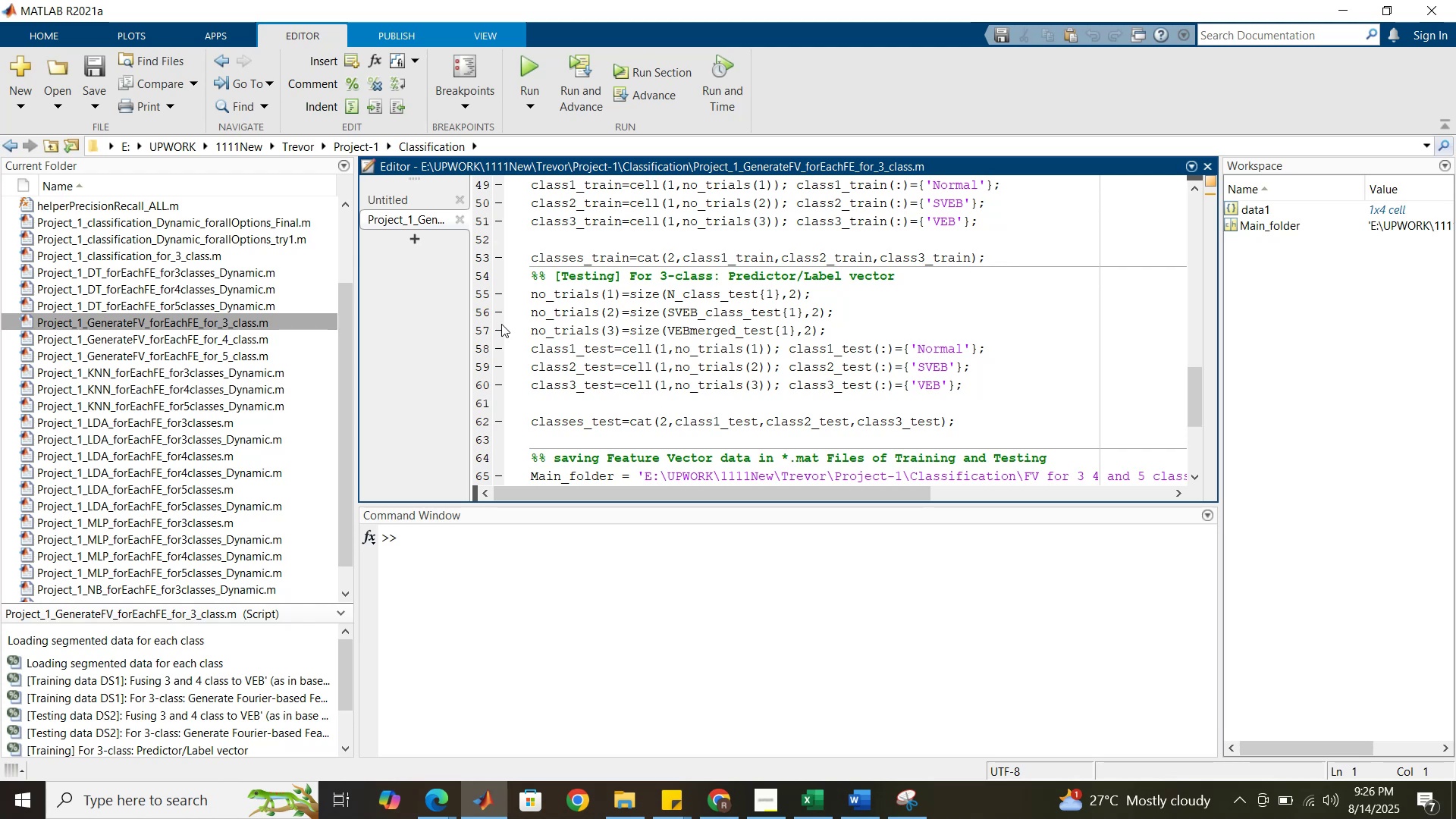 
wait(11.34)
 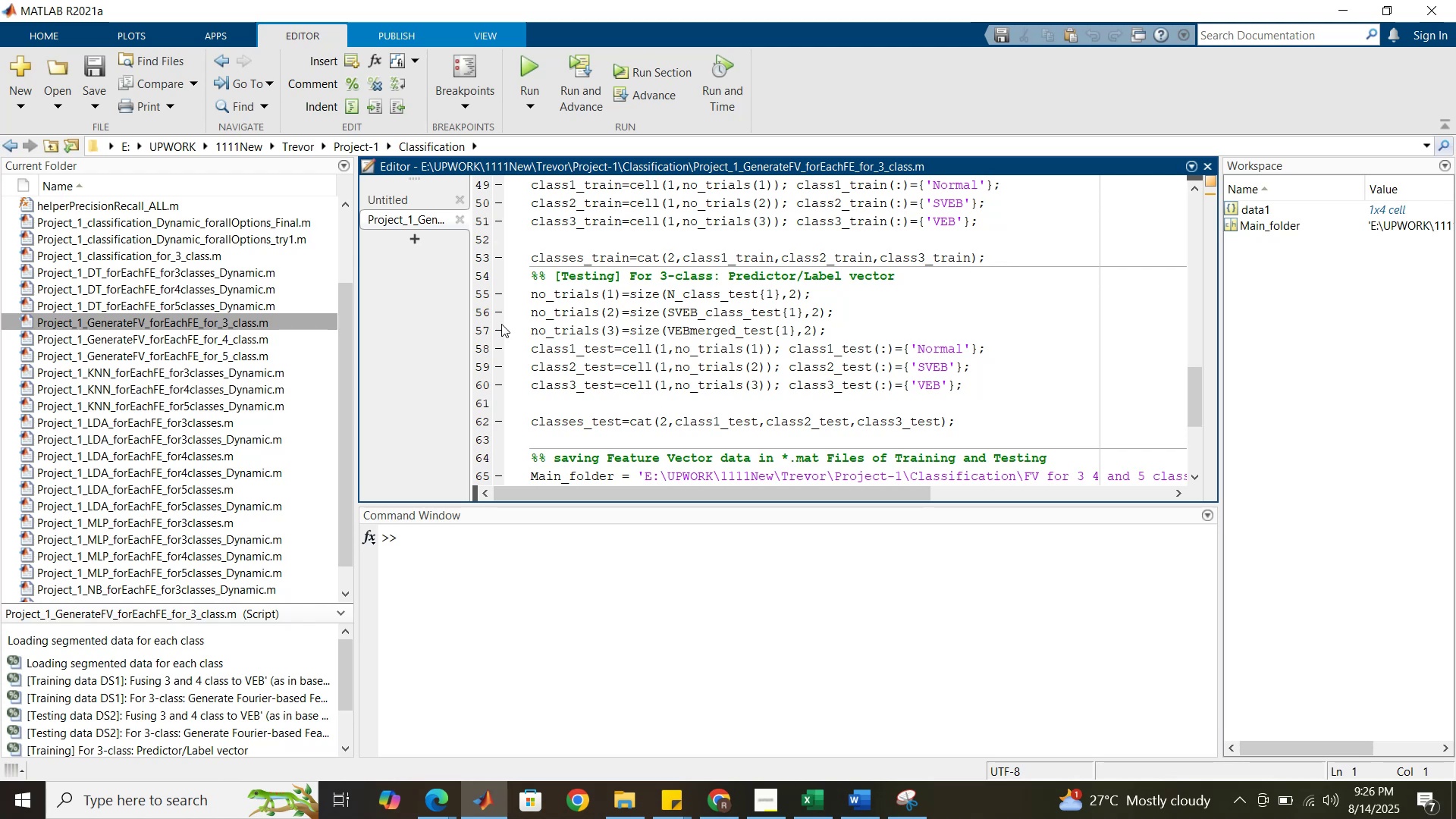 
mouse_move([851, 803])
 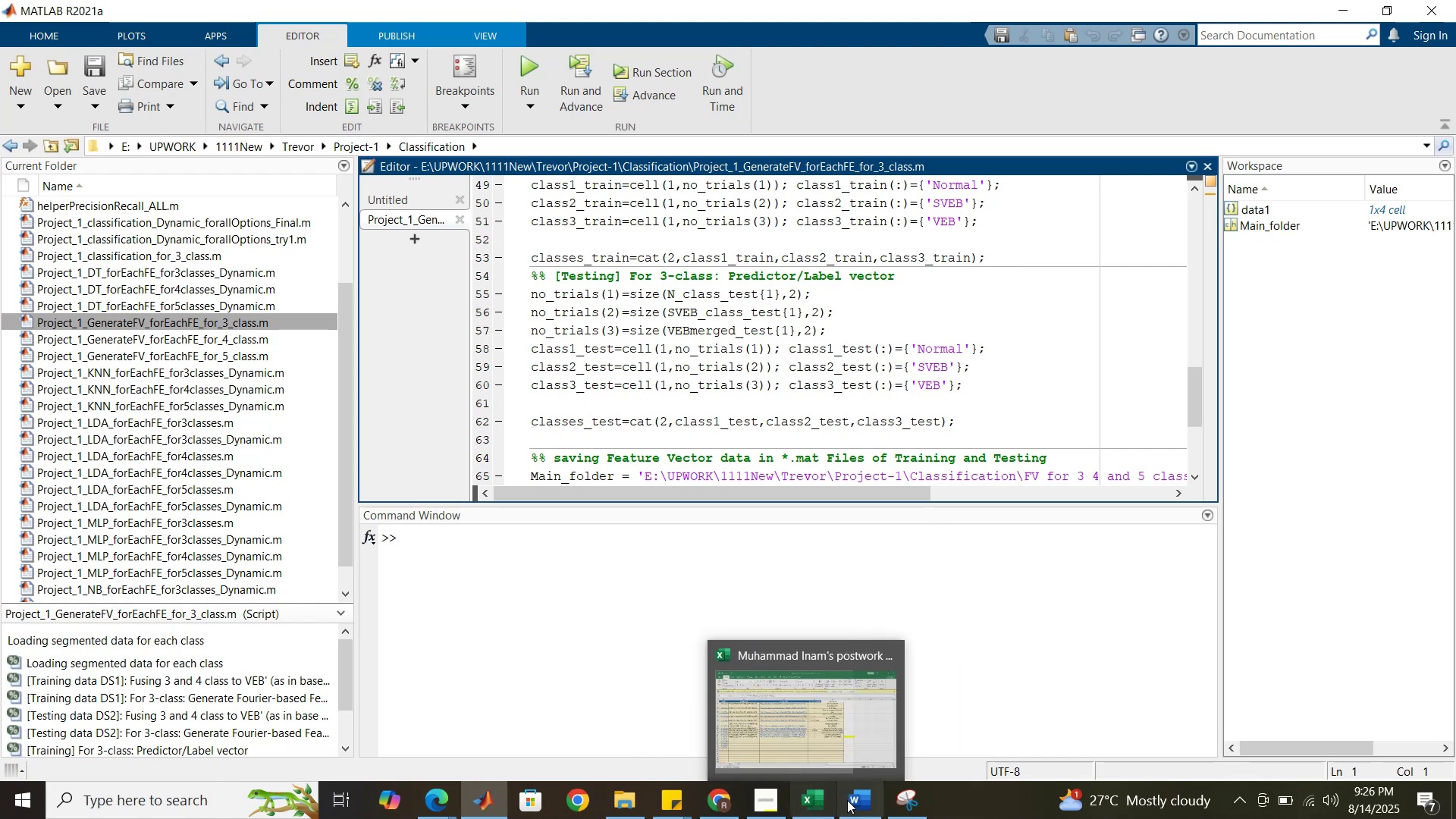 
left_click([847, 800])
 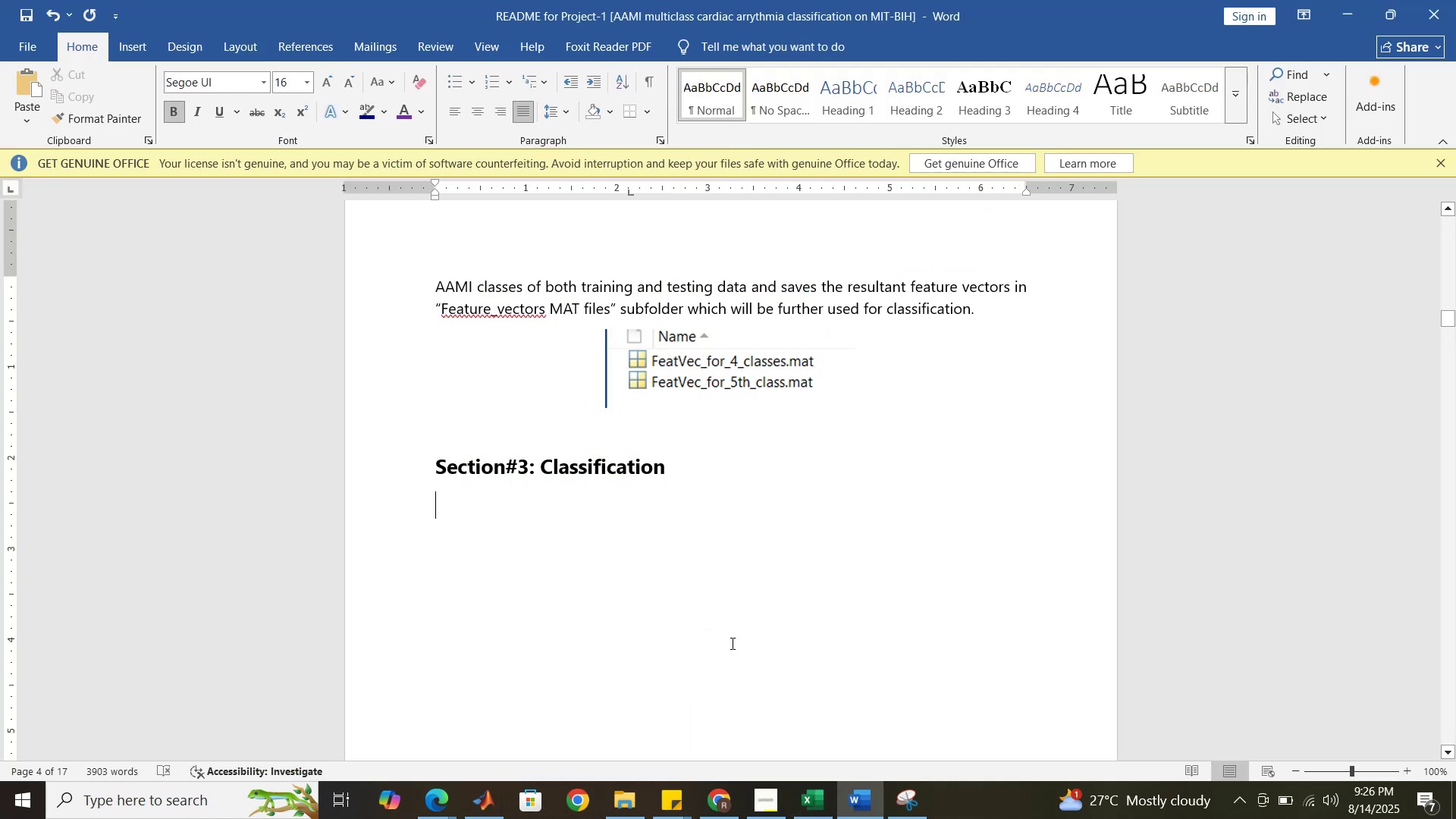 
scroll: coordinate [604, 450], scroll_direction: up, amount: 15.0
 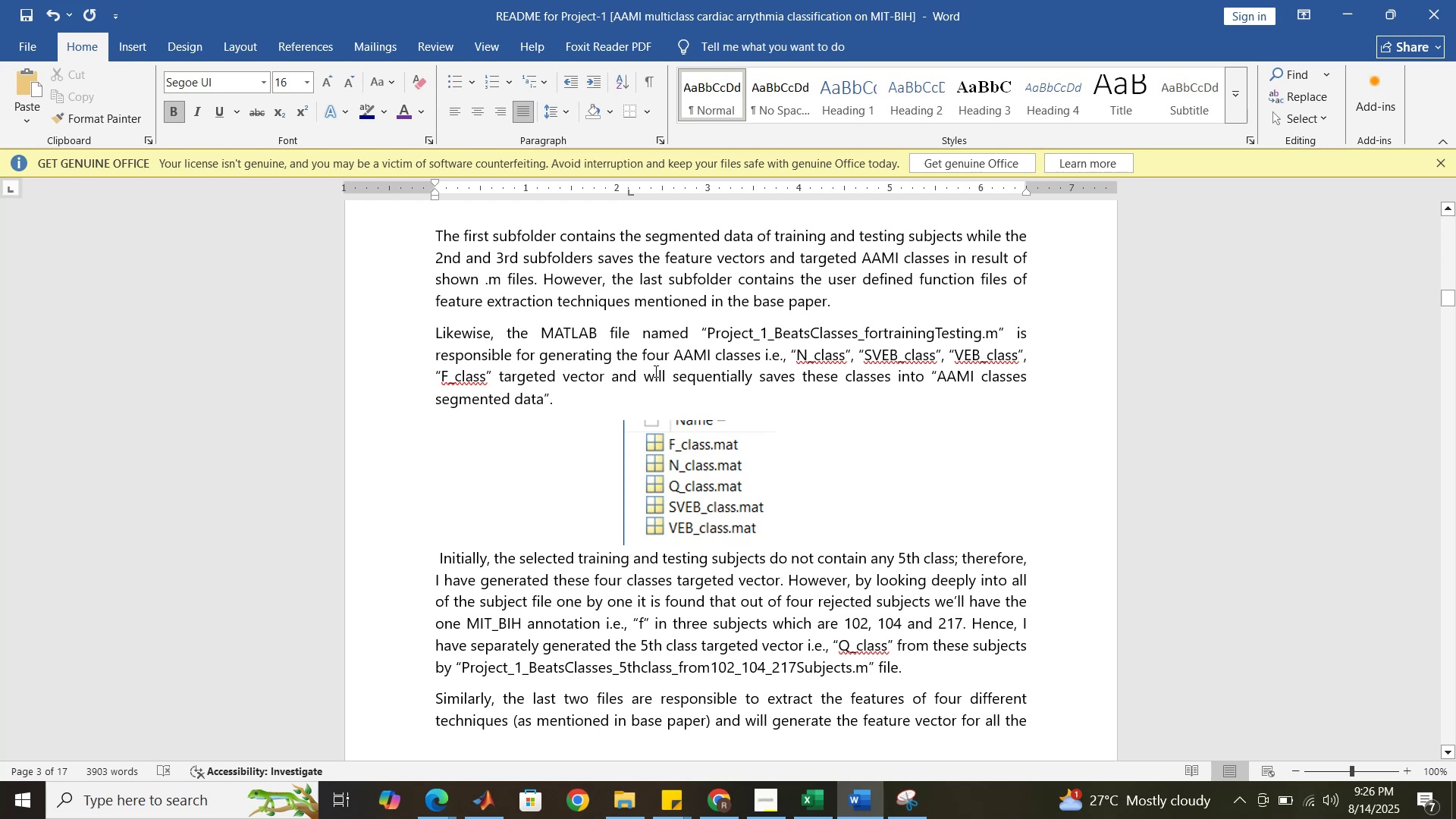 
wait(7.98)
 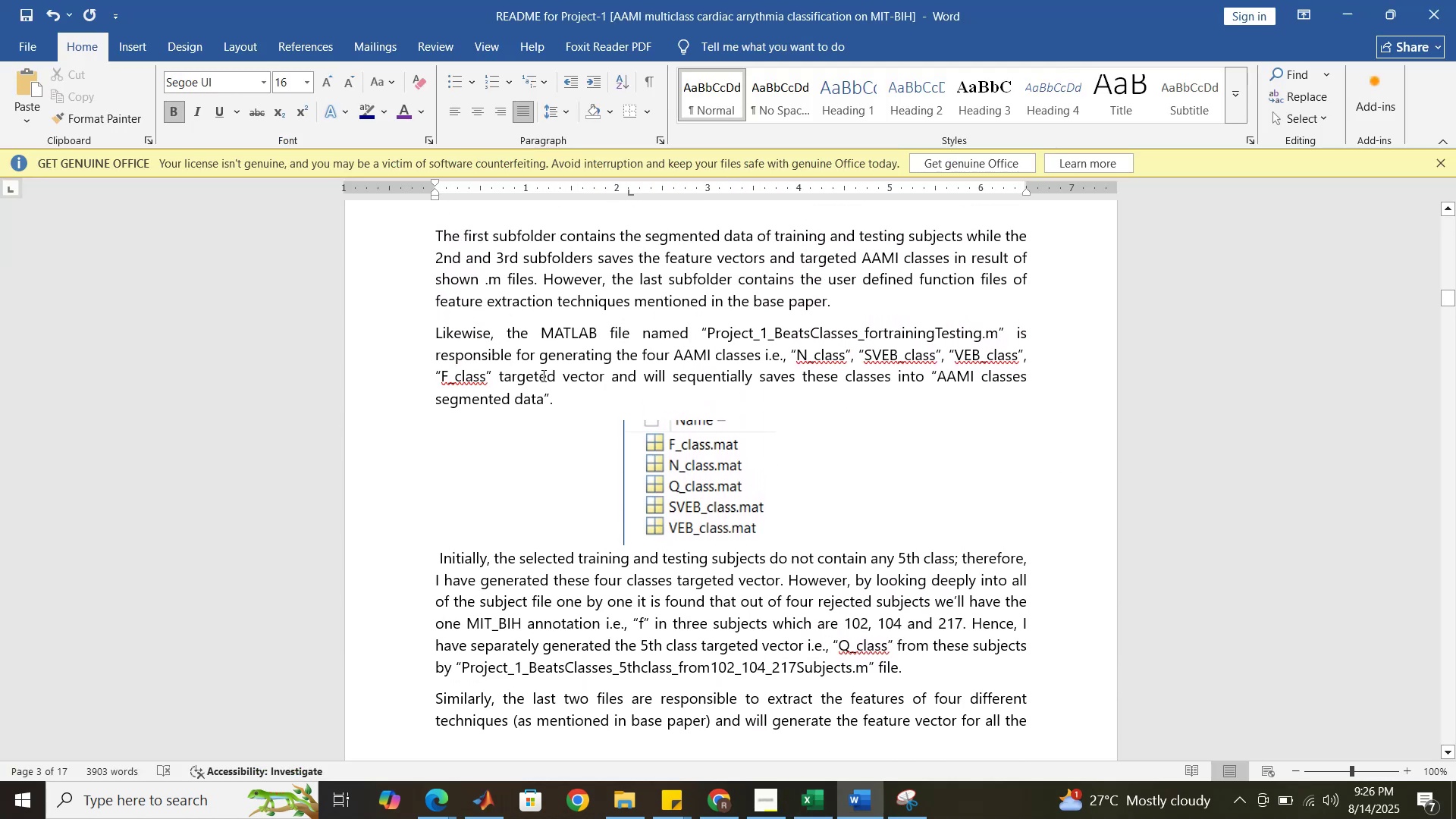 
double_click([537, 378])
 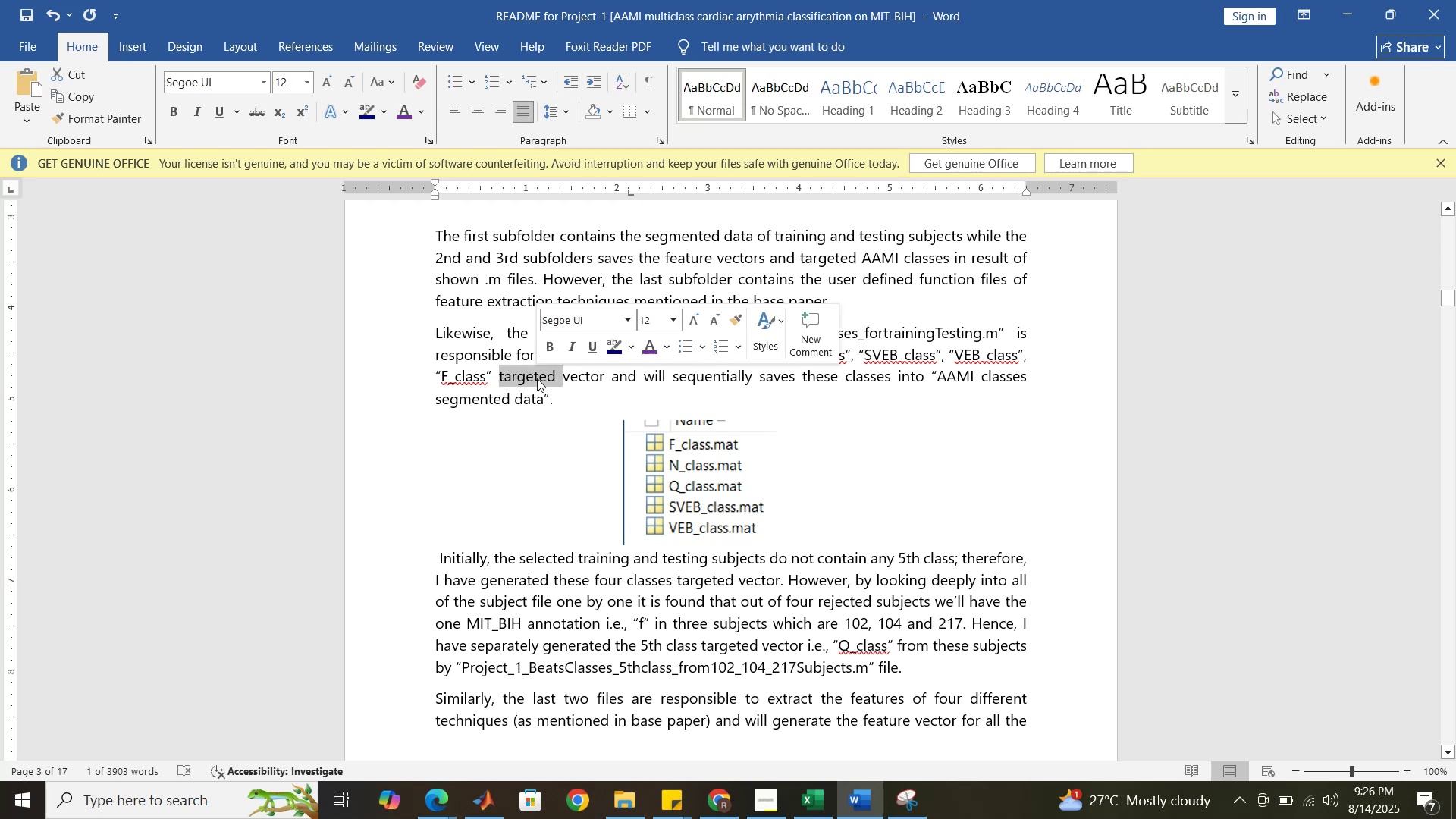 
key(Delete)
 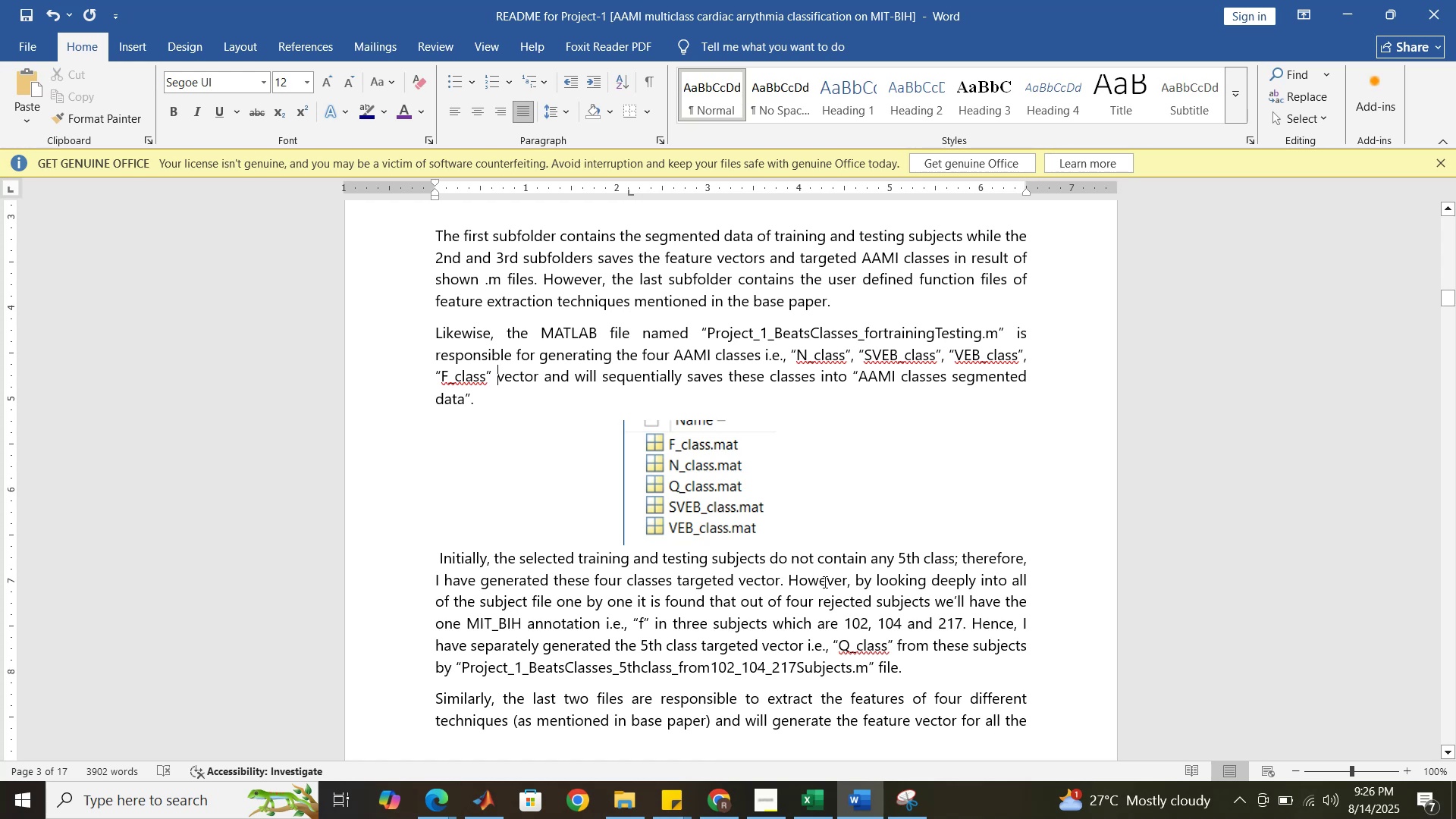 
wait(5.15)
 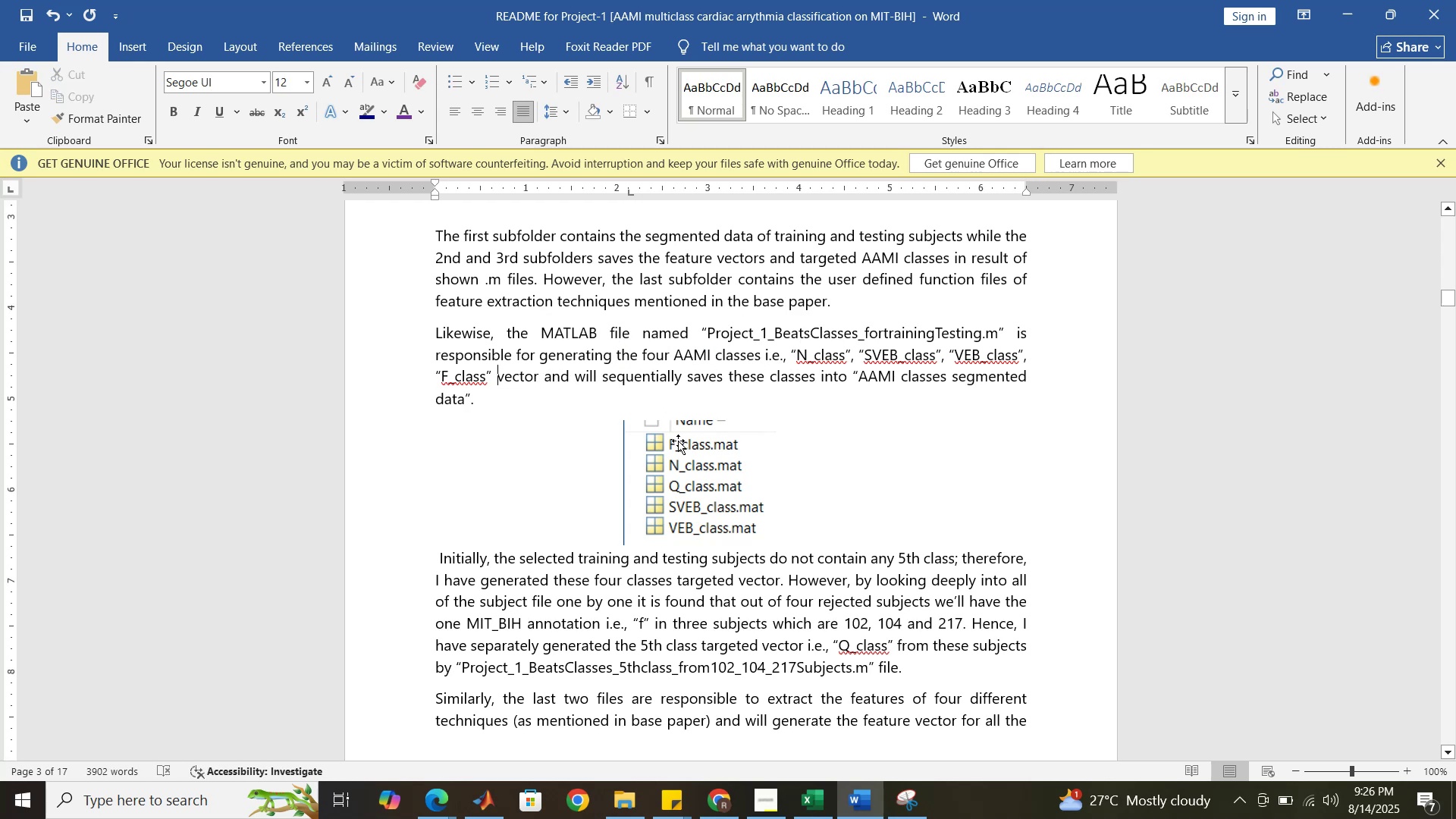 
double_click([701, 581])
 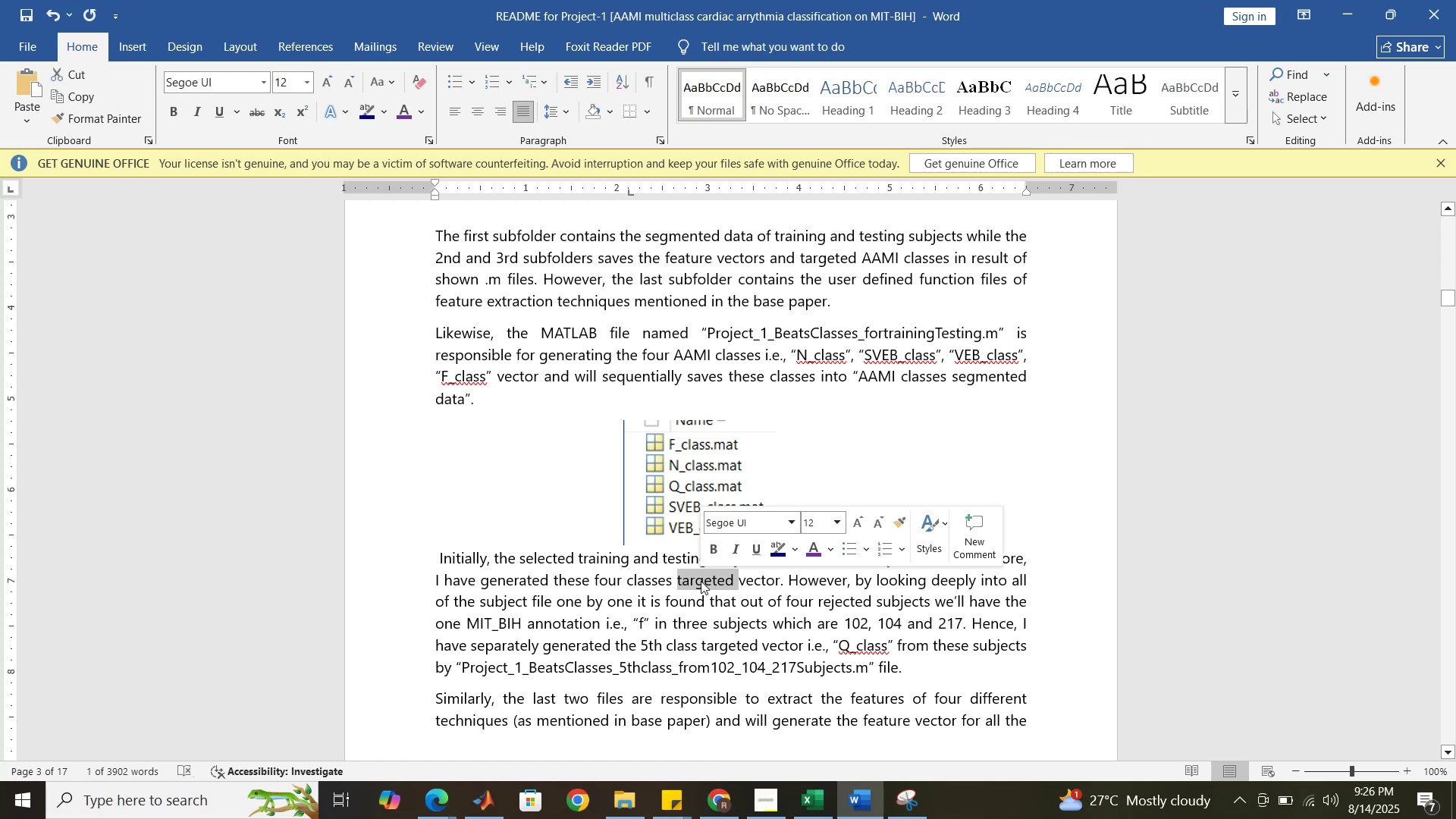 
key(Delete)
 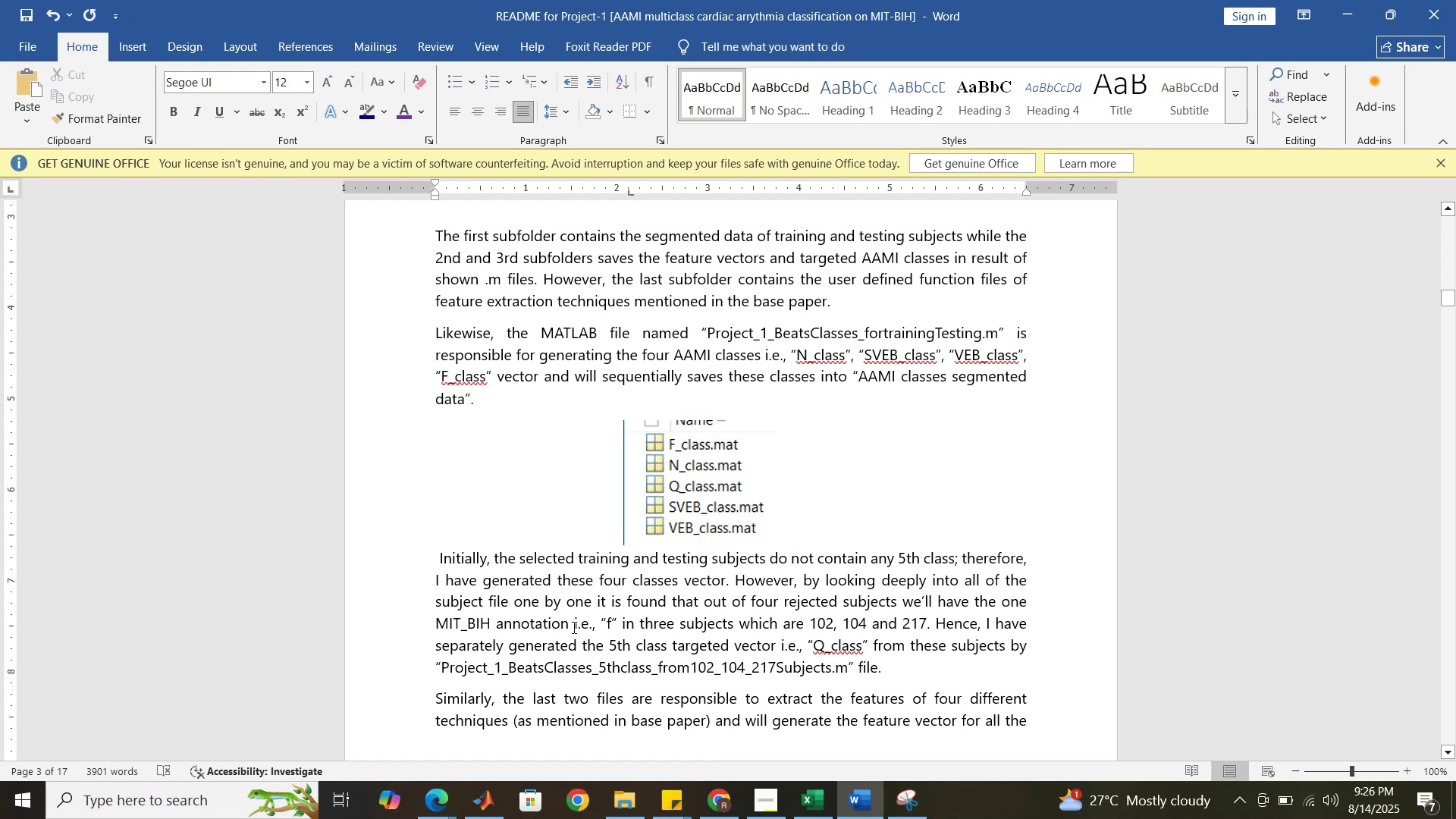 
double_click([698, 644])
 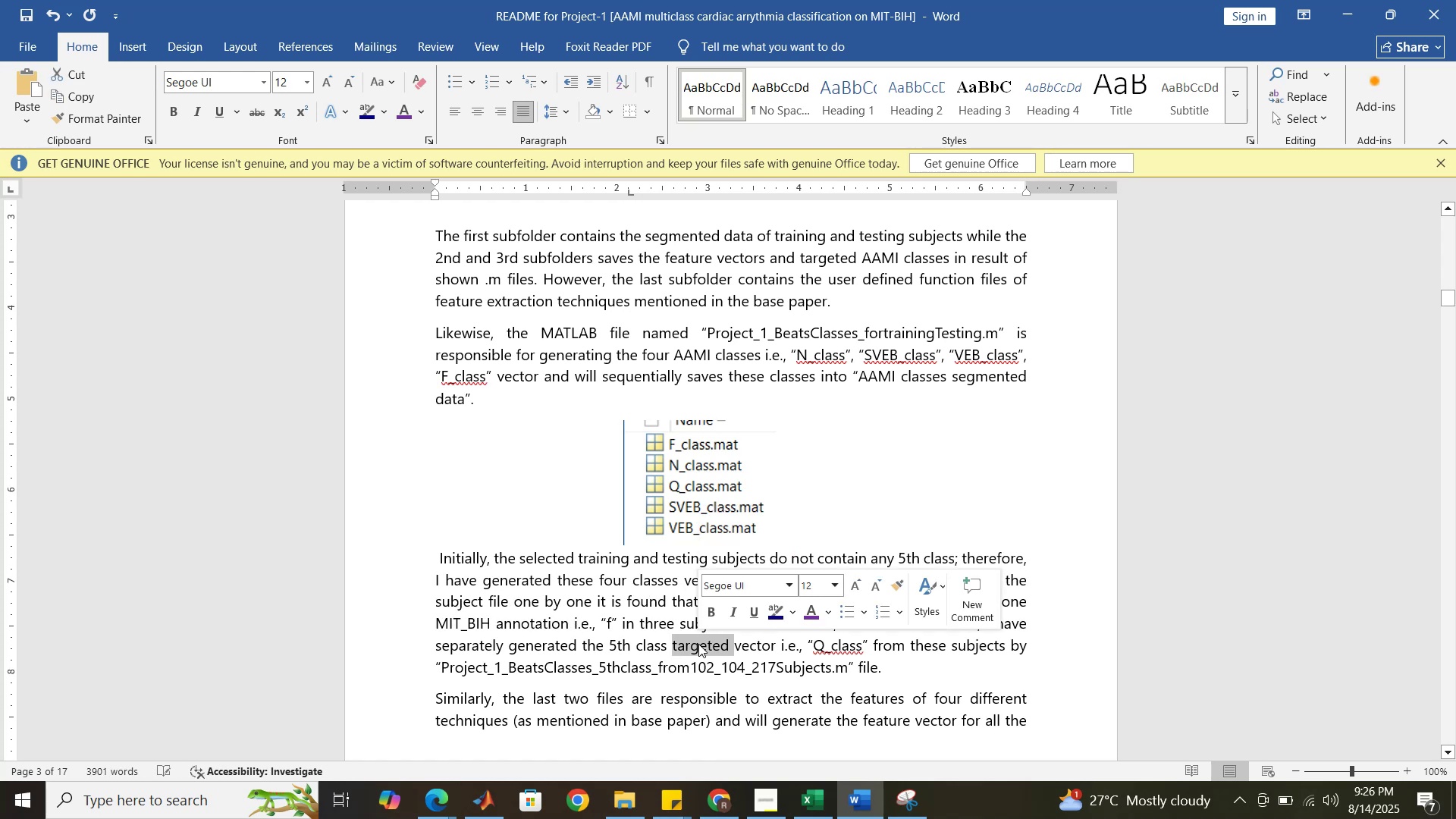 
key(Delete)
 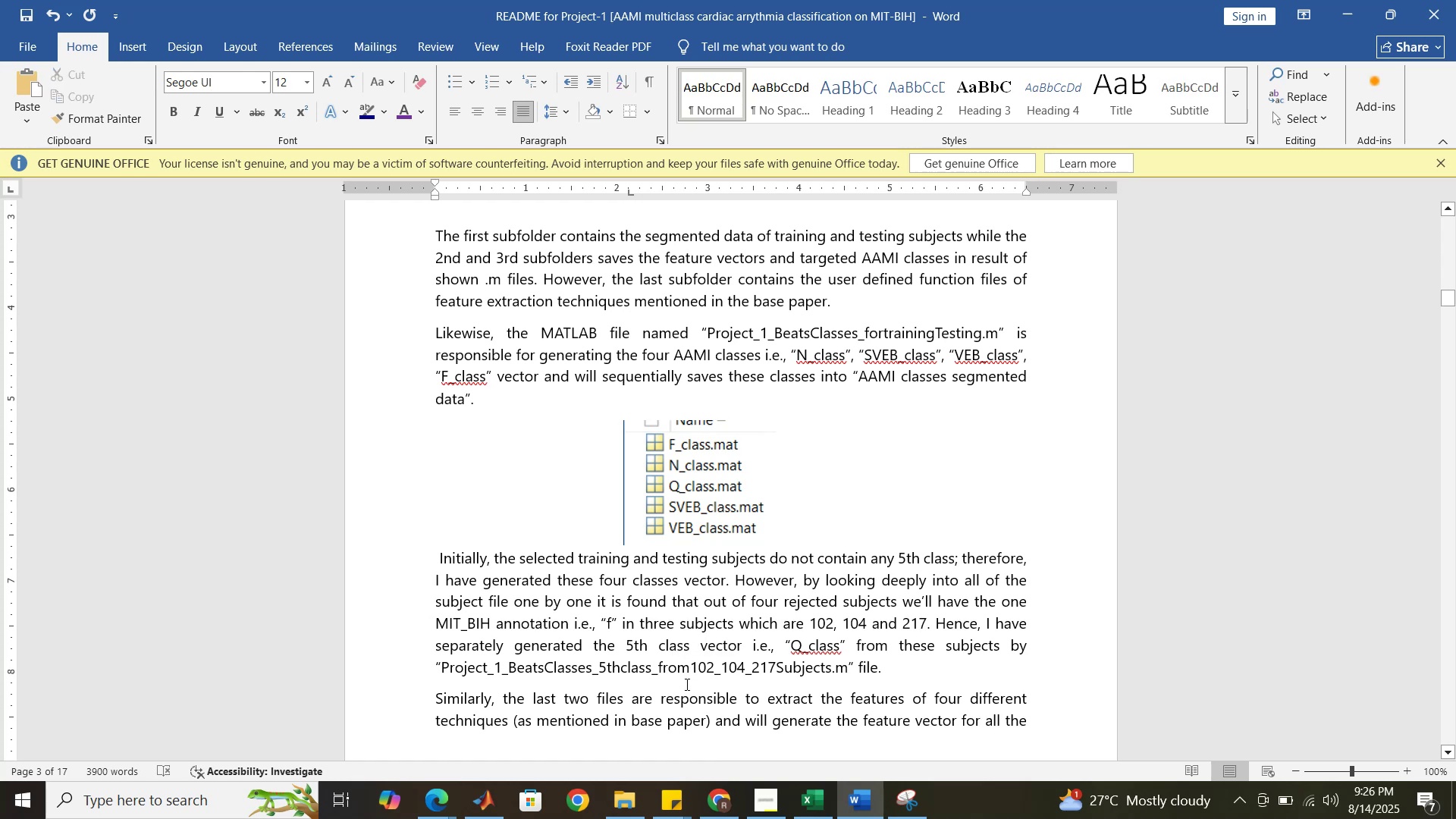 
scroll: coordinate [686, 684], scroll_direction: down, amount: 7.0
 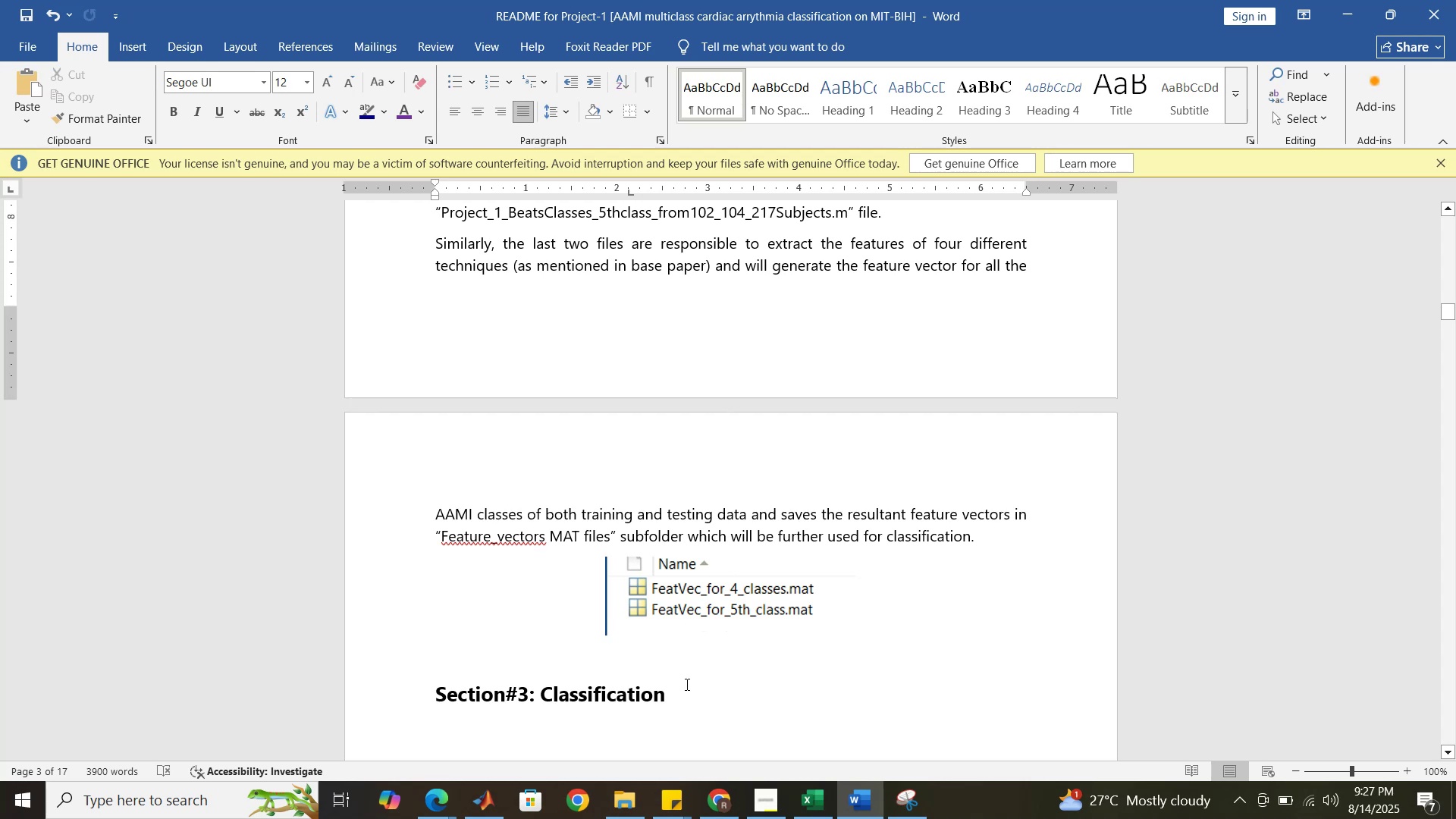 
wait(5.59)
 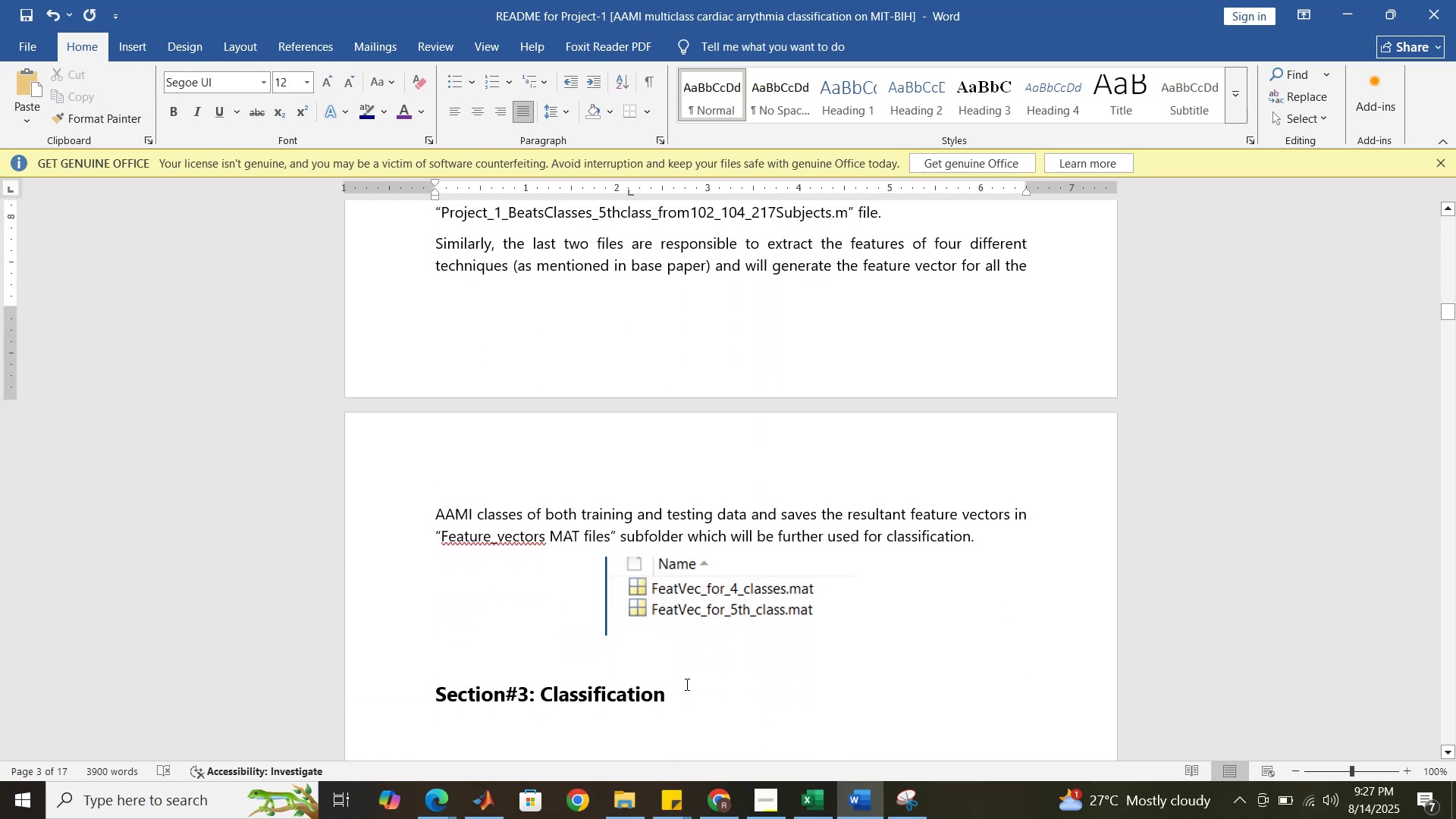 
scroll: coordinate [686, 684], scroll_direction: up, amount: 3.0
 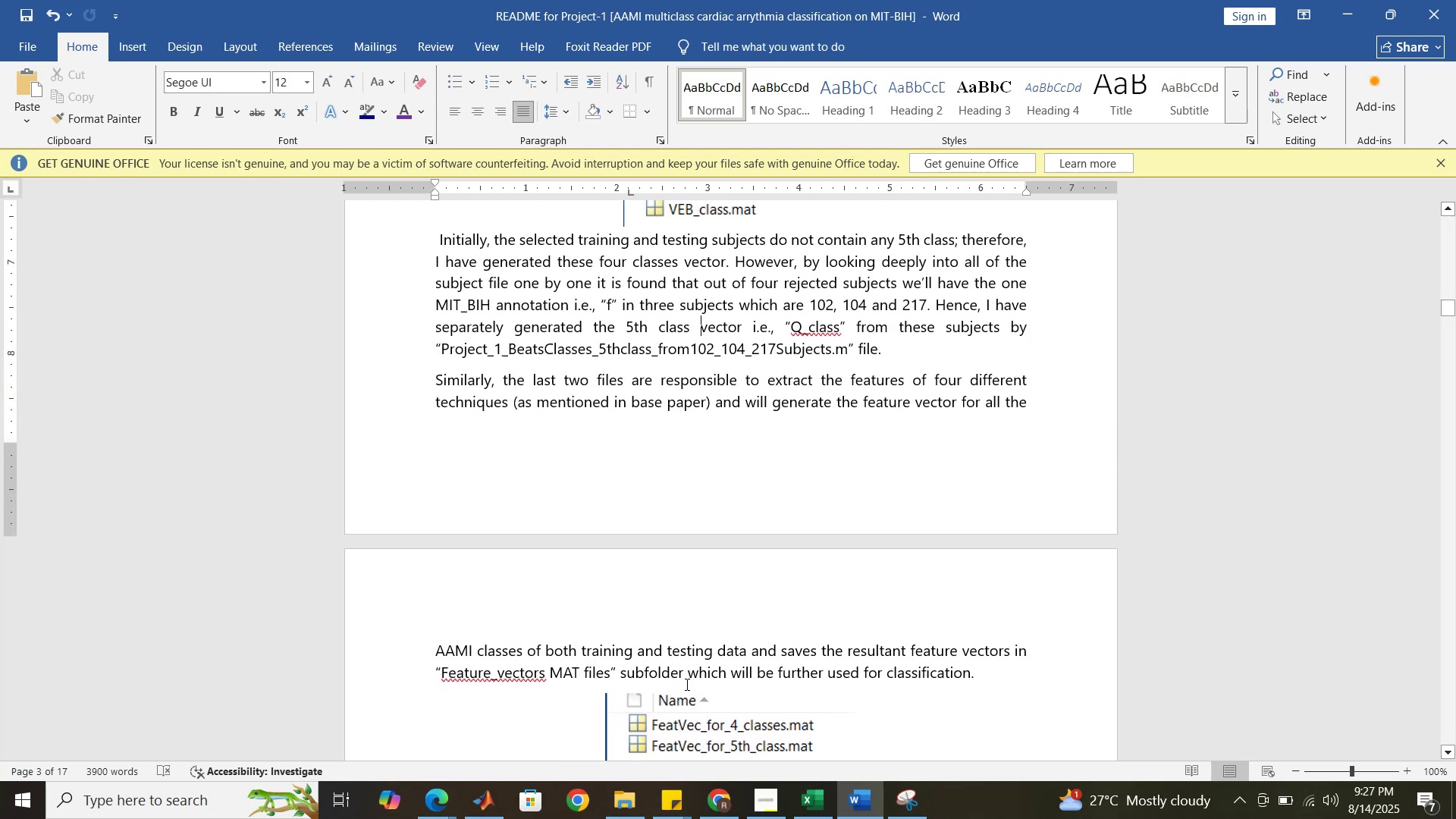 
scroll: coordinate [686, 684], scroll_direction: down, amount: 8.0
 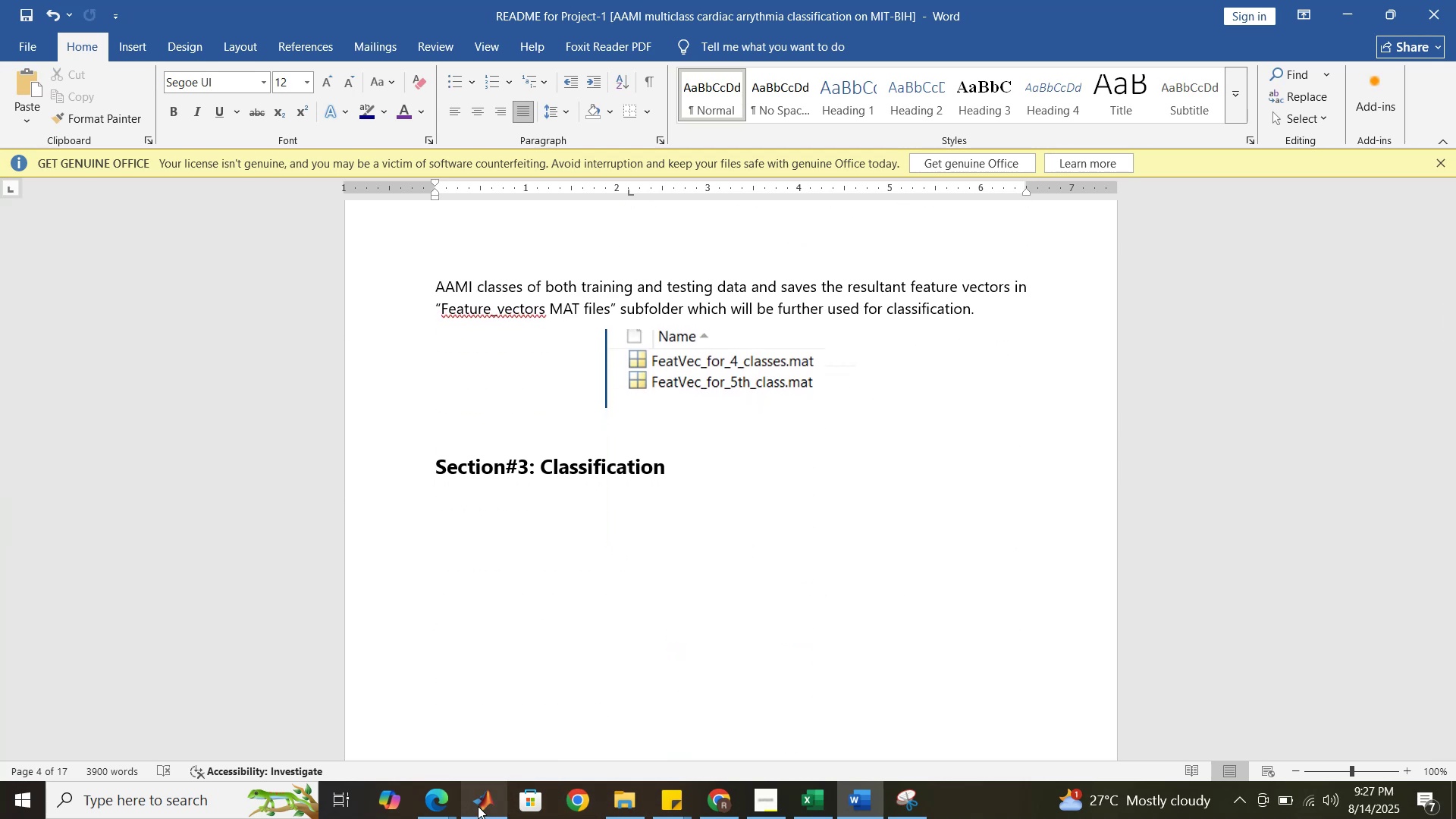 
left_click([480, 806])
 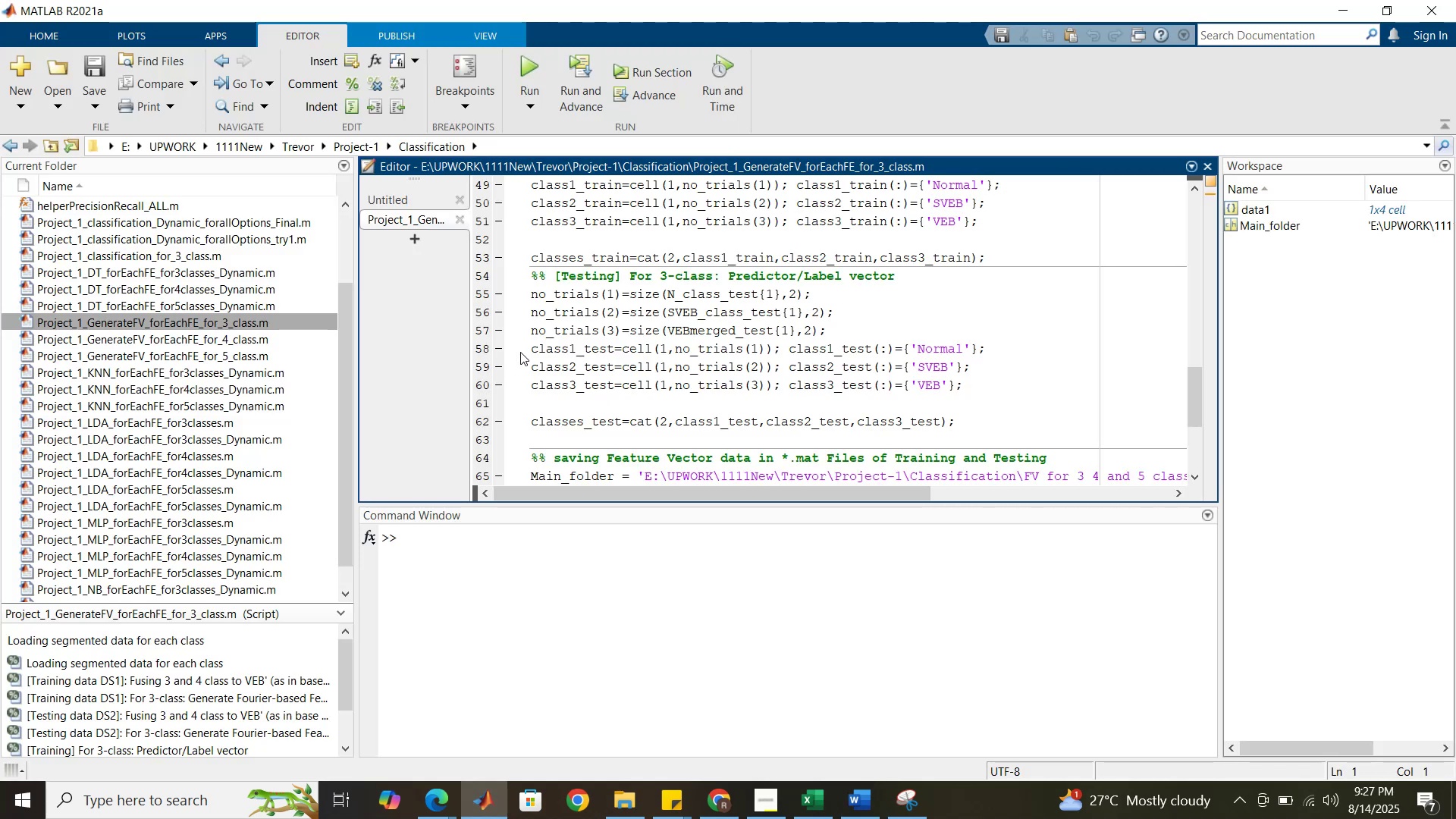 
scroll: coordinate [581, 353], scroll_direction: down, amount: 3.0
 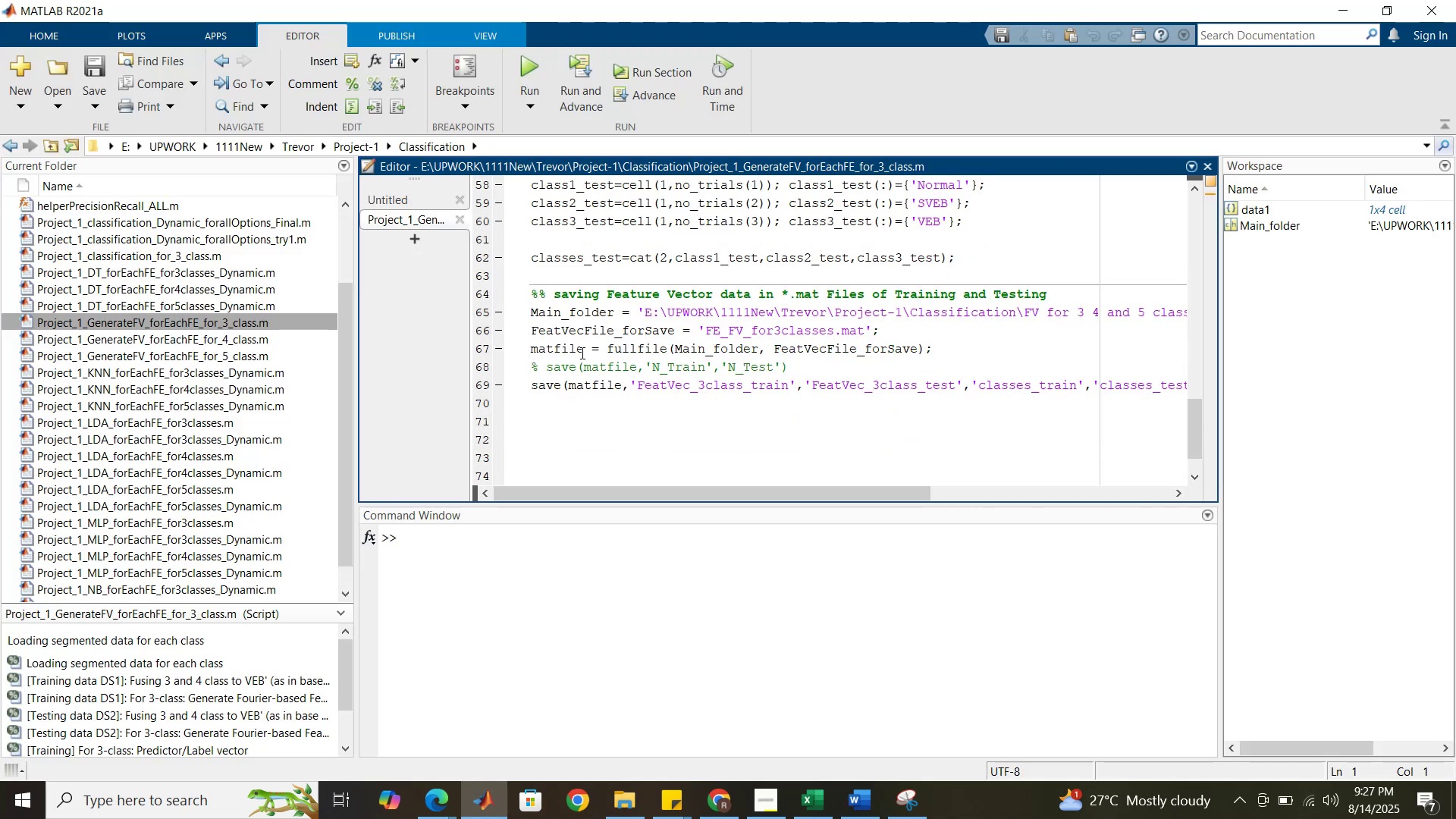 
wait(8.06)
 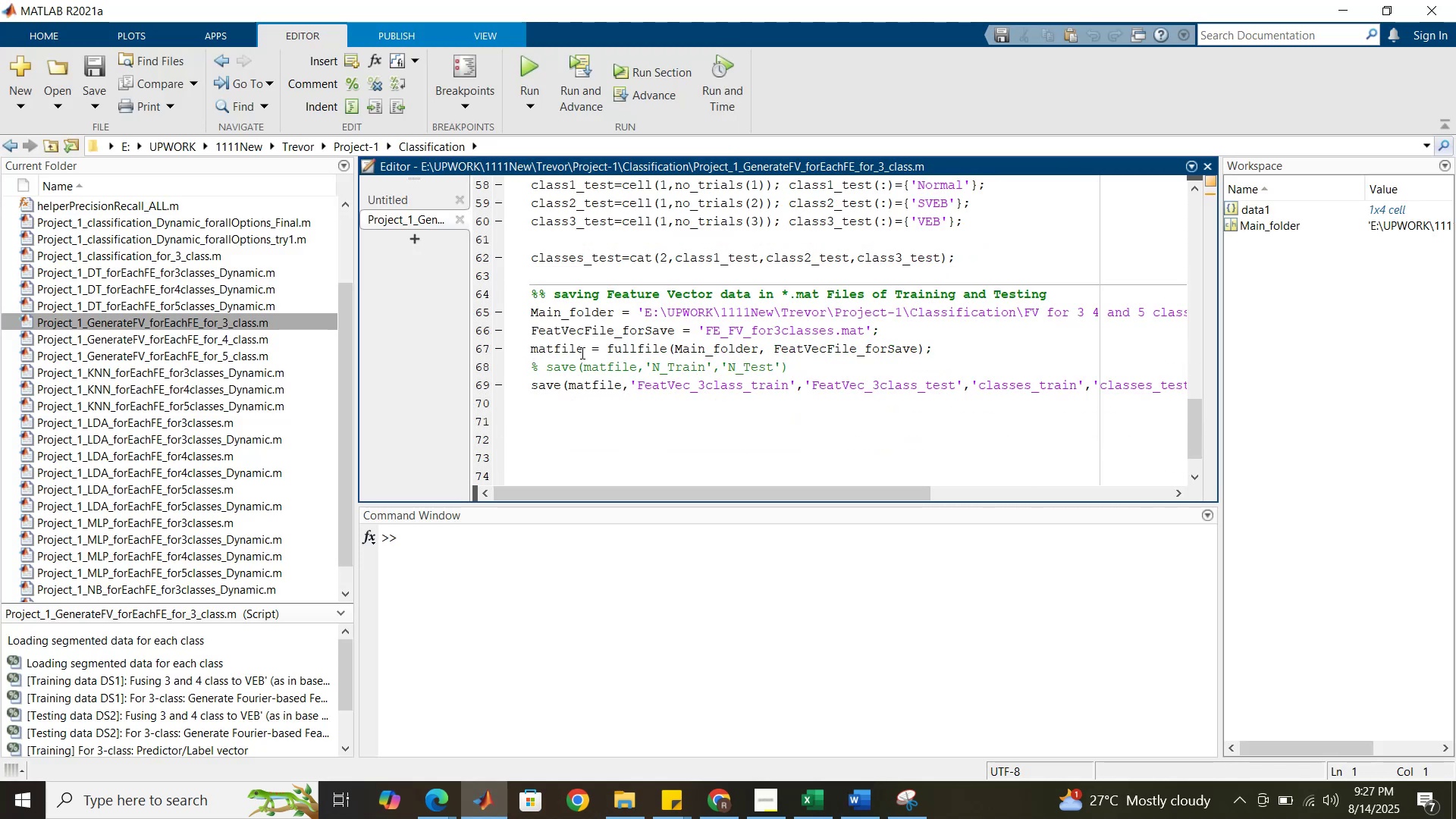 
scroll: coordinate [578, 356], scroll_direction: up, amount: 11.0
 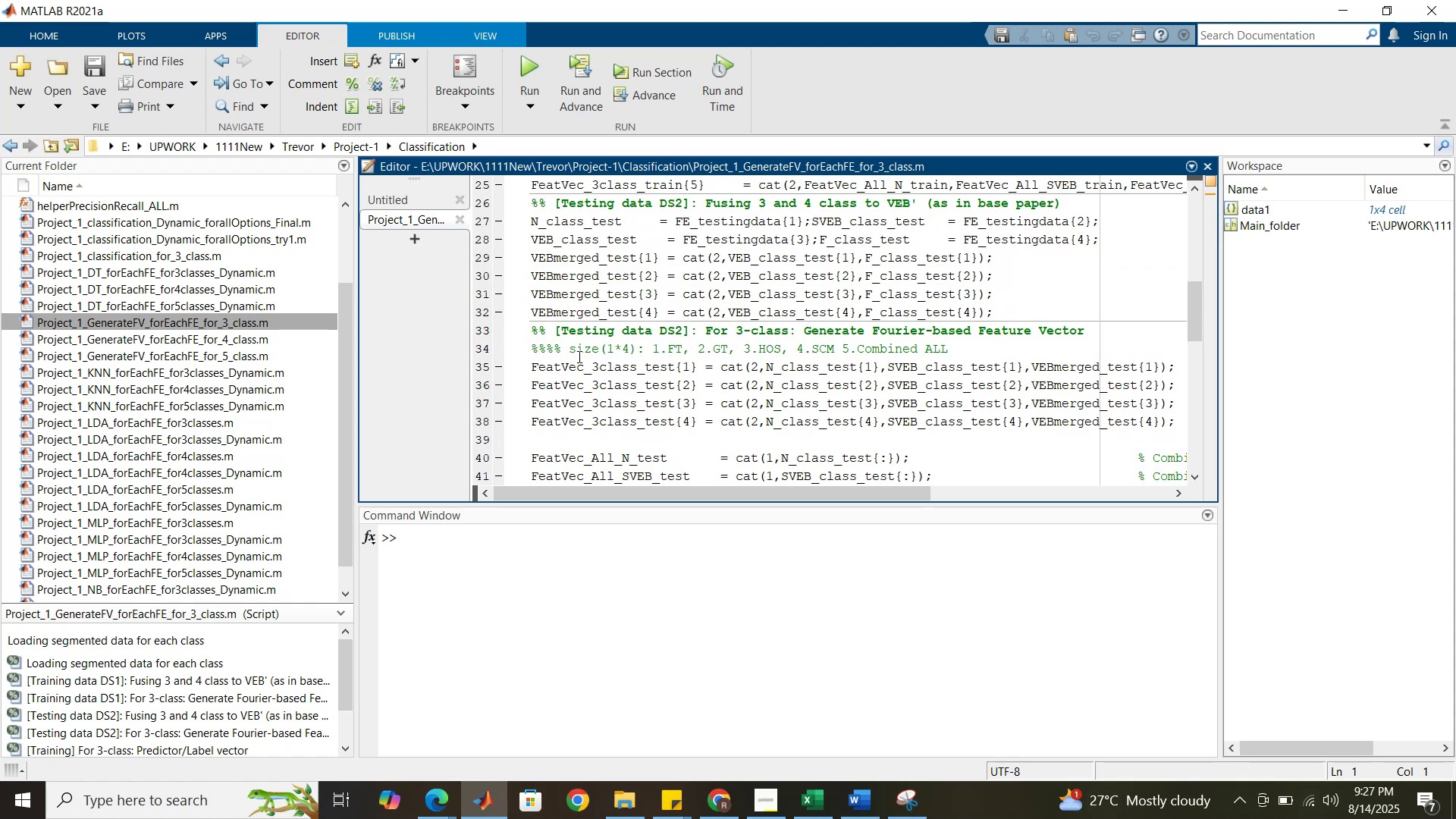 
wait(10.89)
 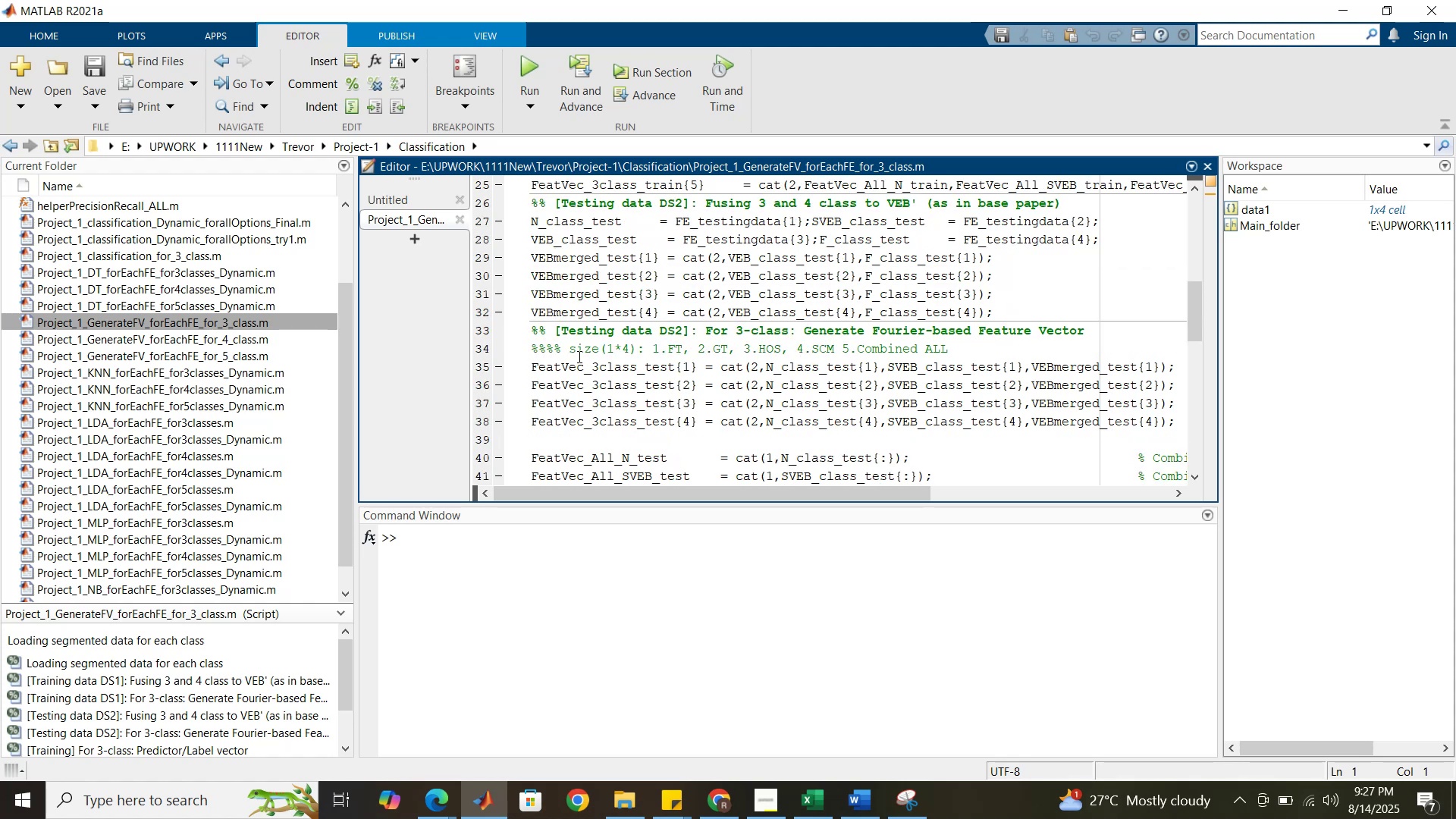 
scroll: coordinate [215, 325], scroll_direction: up, amount: 3.0
 